 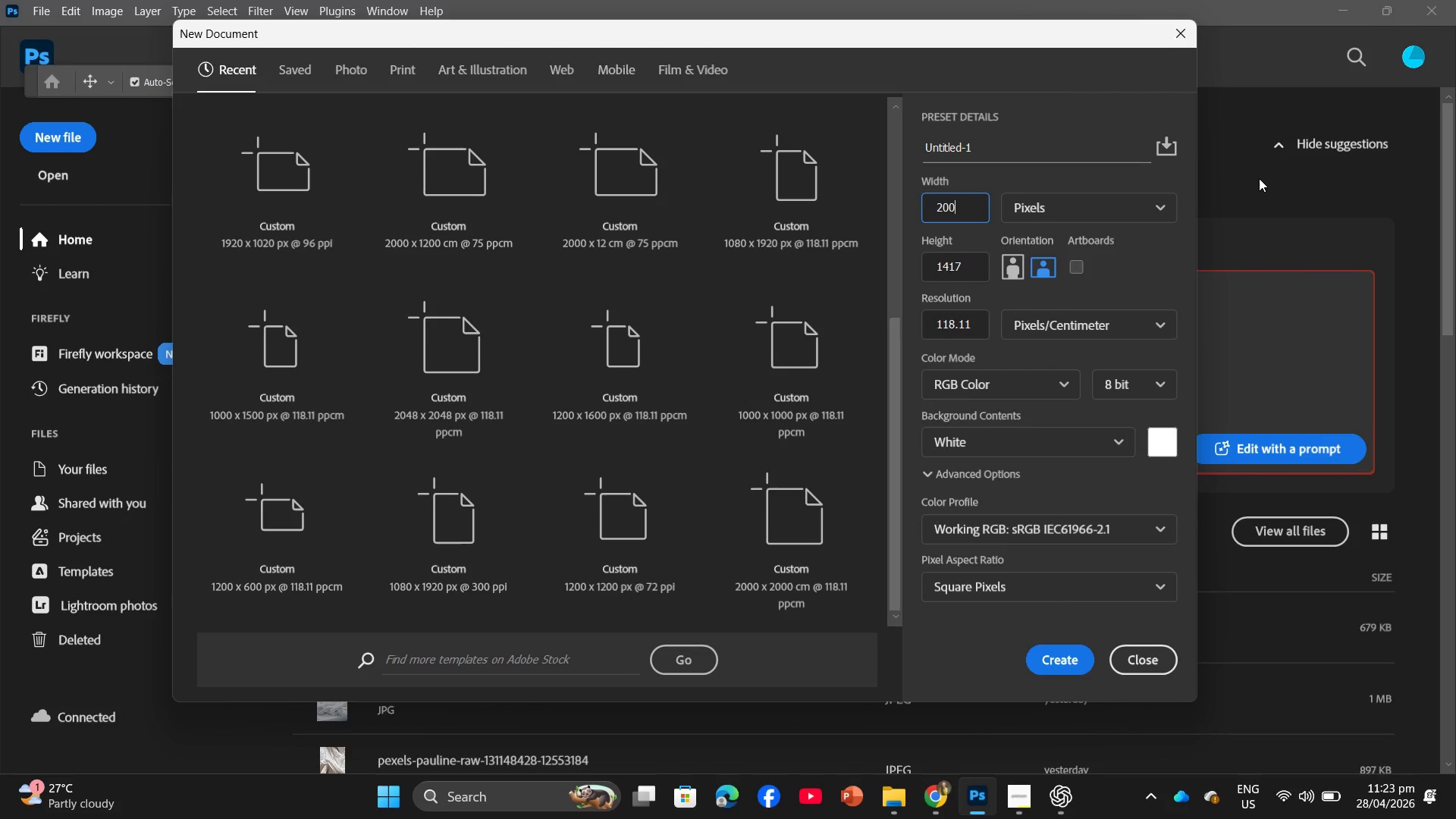 
key(Numpad0)
 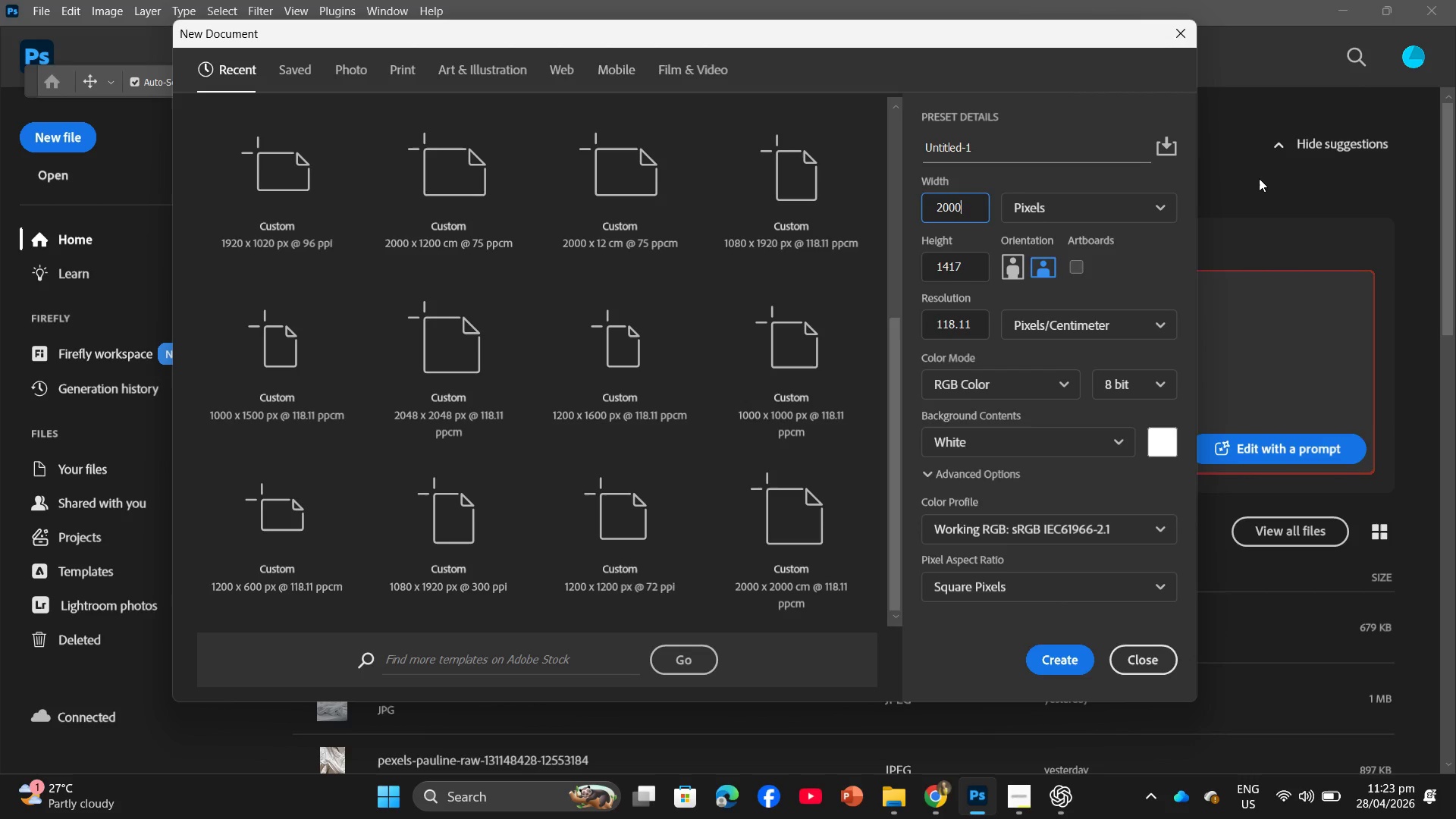 
key(Numpad0)
 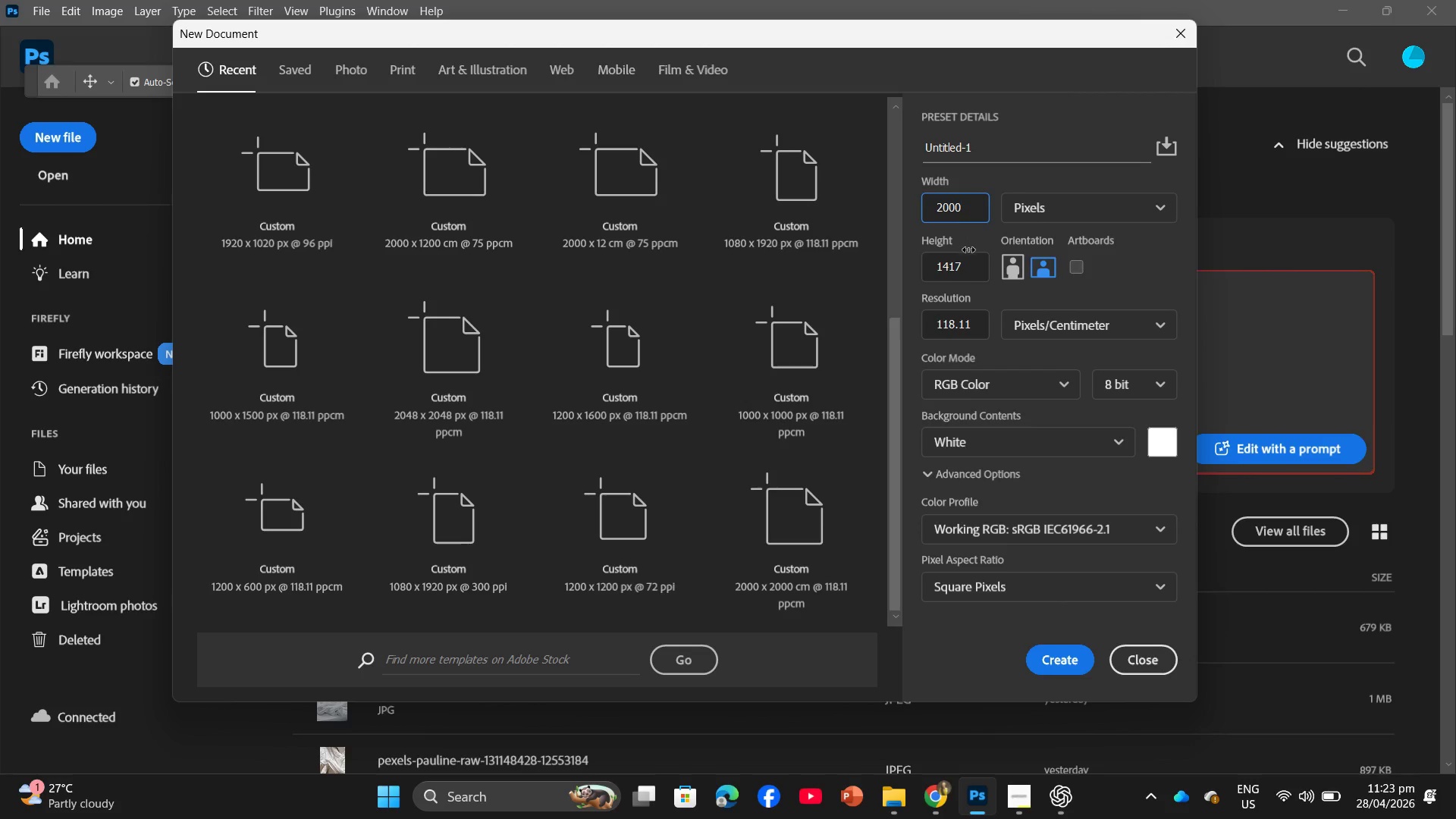 
left_click_drag(start_coordinate=[968, 259], to_coordinate=[883, 279])
 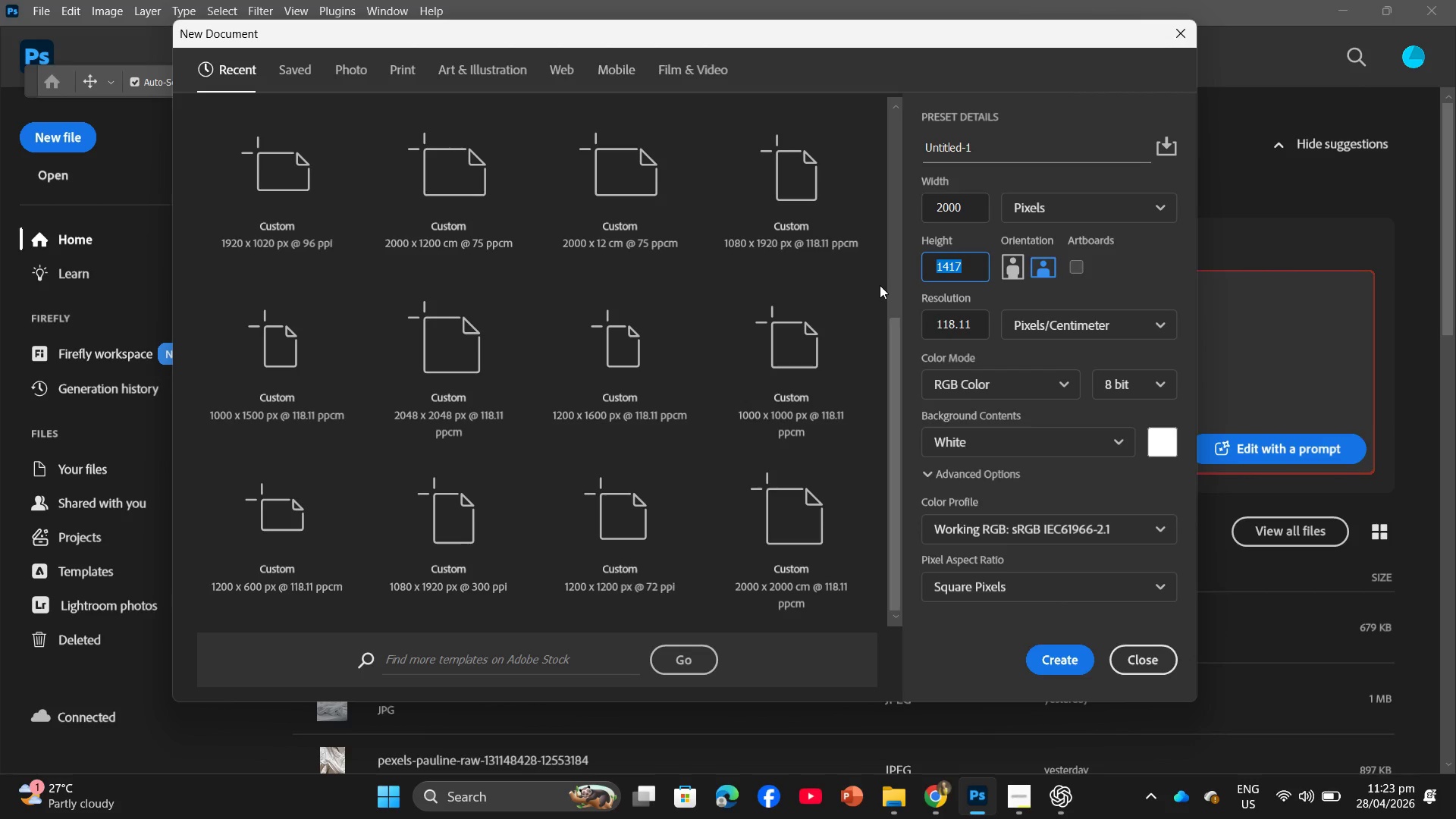 
key(Numpad2)
 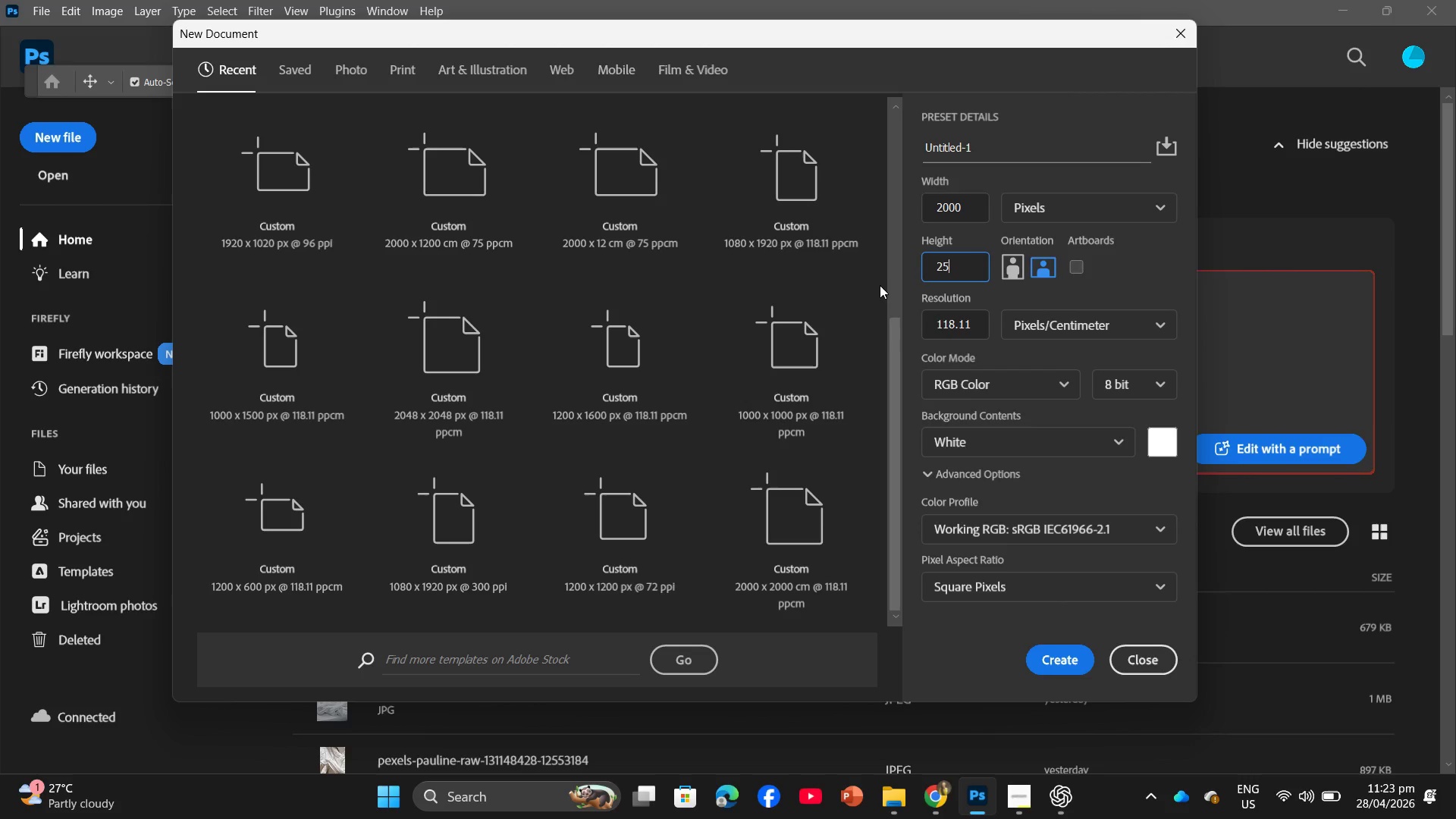 
key(Numpad5)
 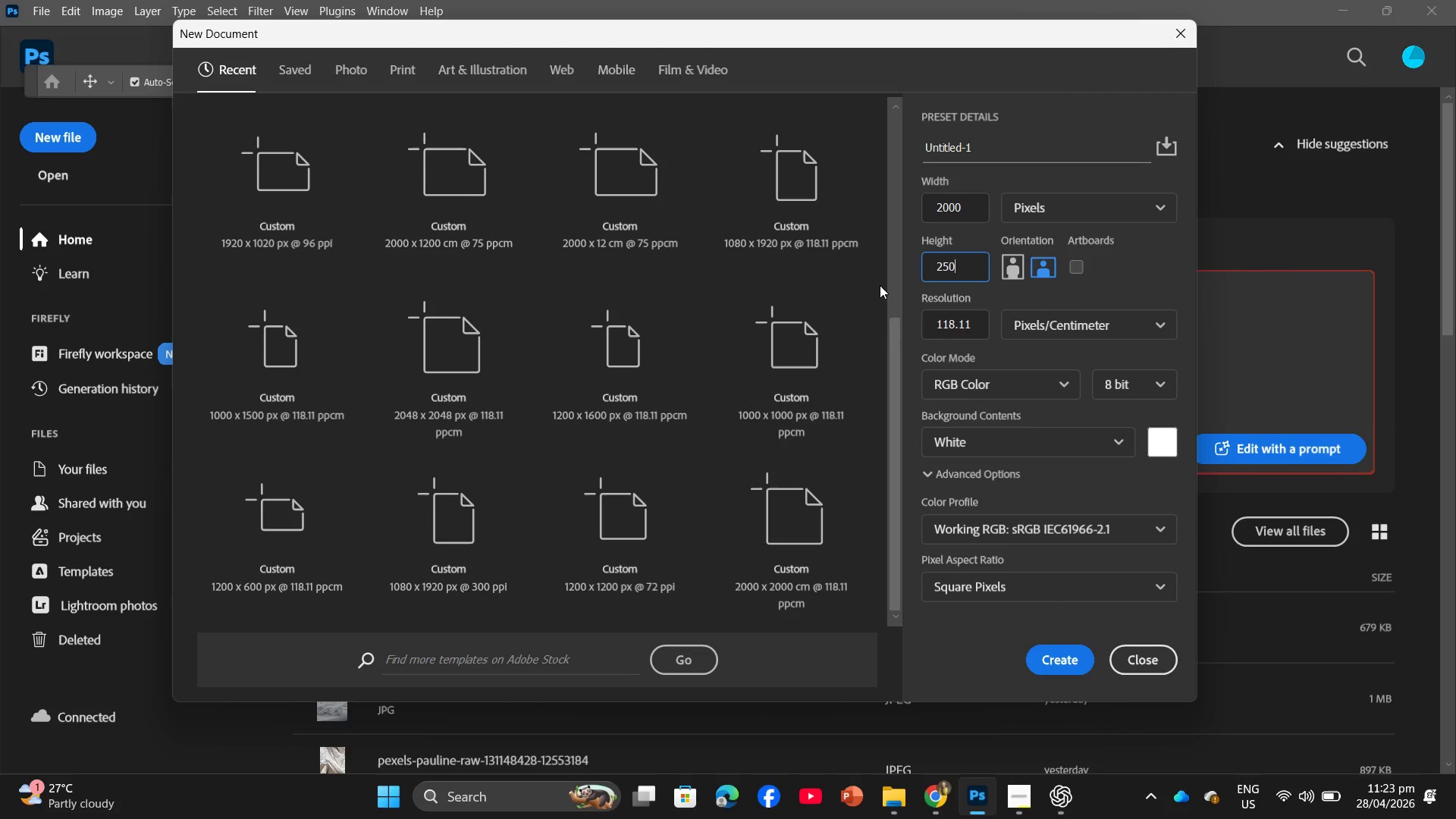 
key(Numpad0)
 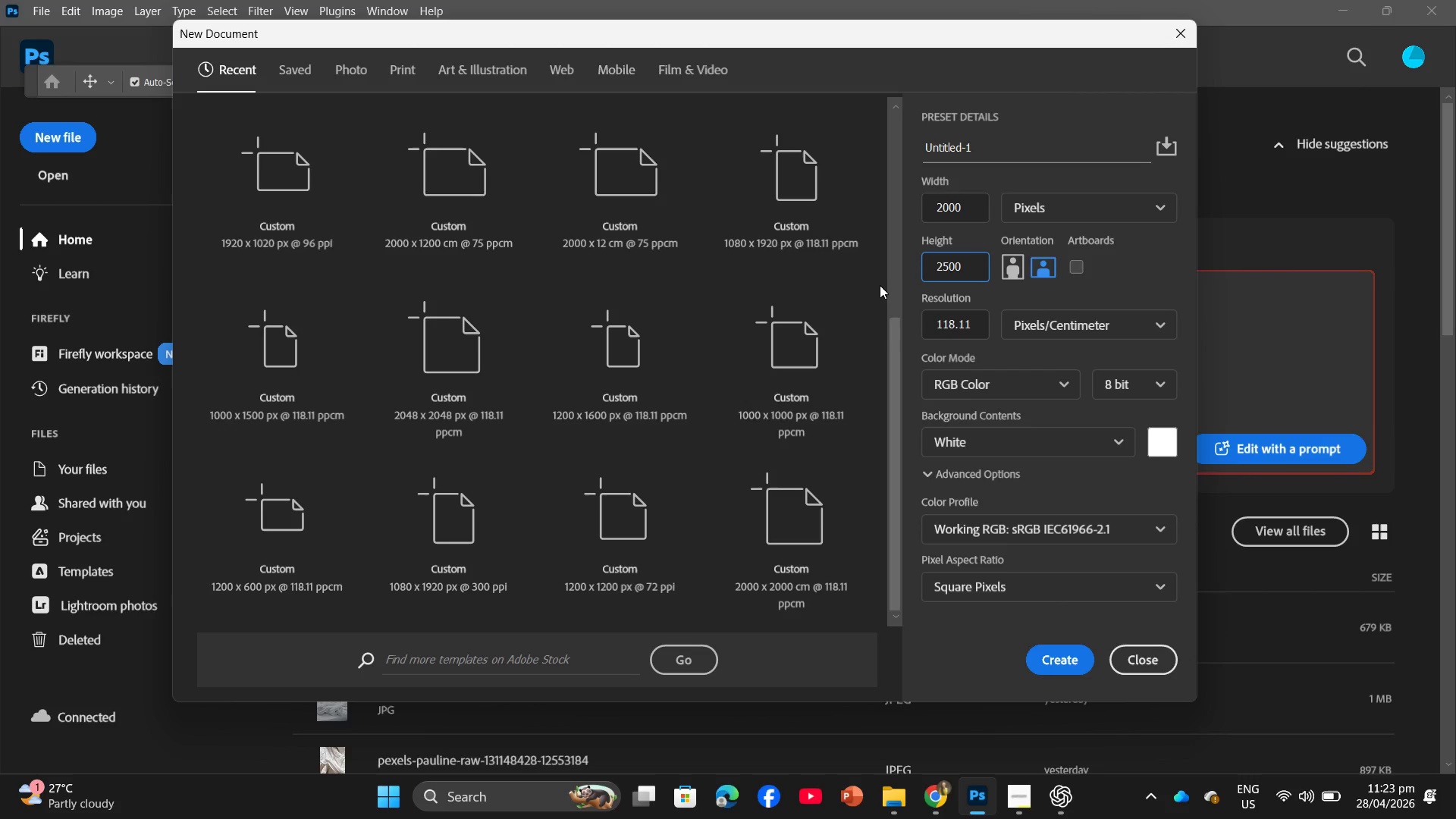 
key(Numpad0)
 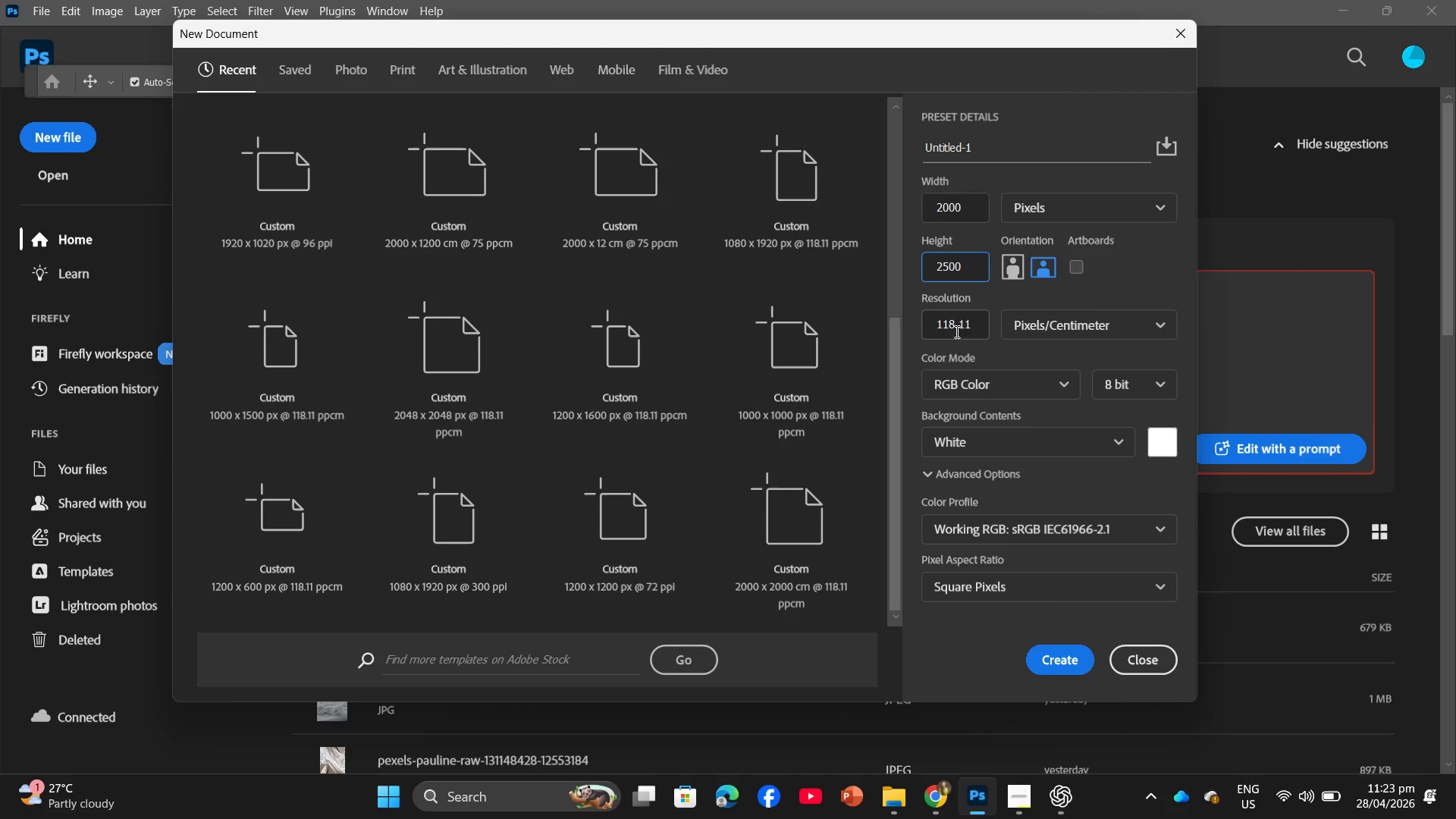 
left_click_drag(start_coordinate=[977, 324], to_coordinate=[875, 344])
 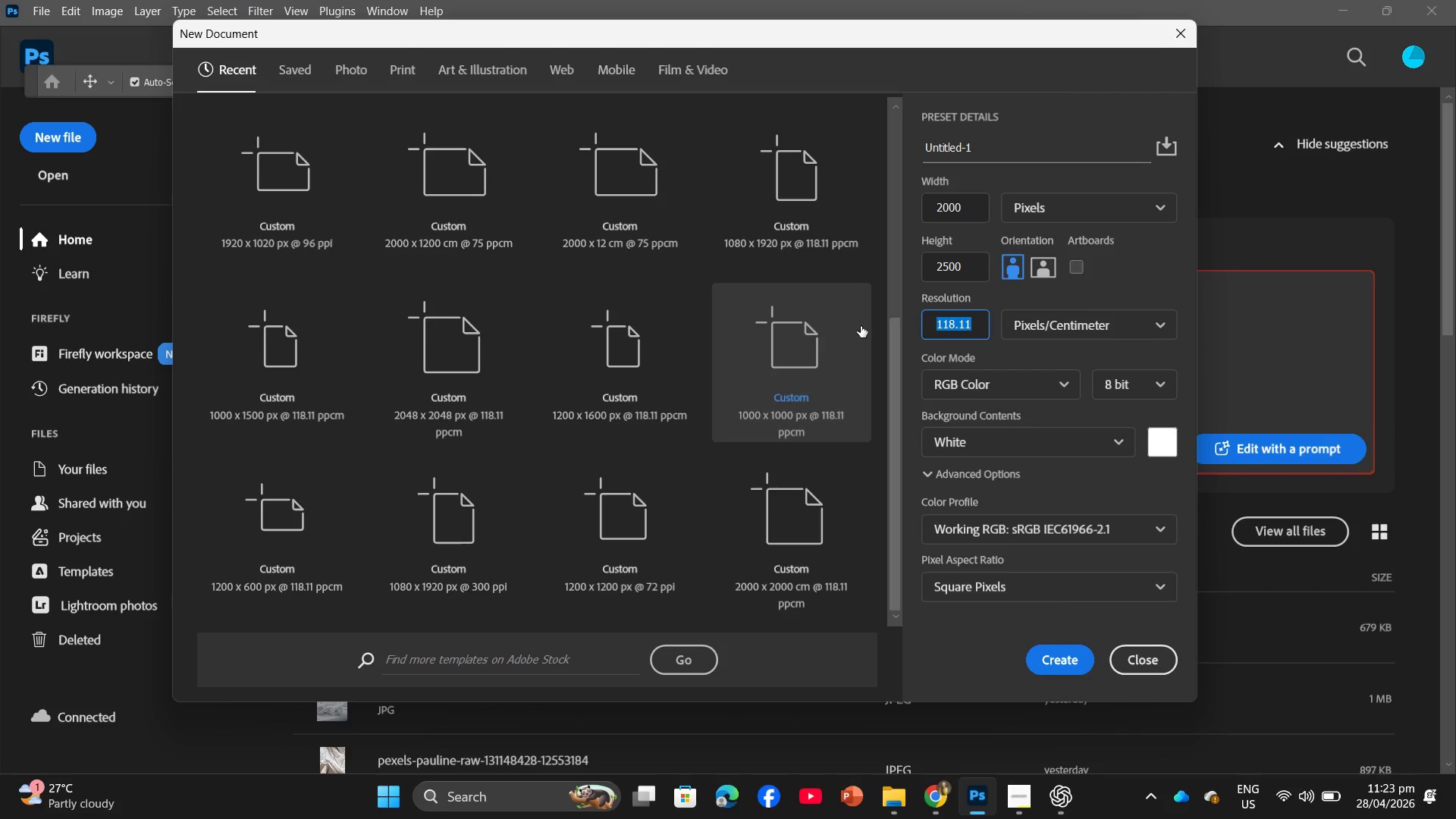 
key(Numpad7)
 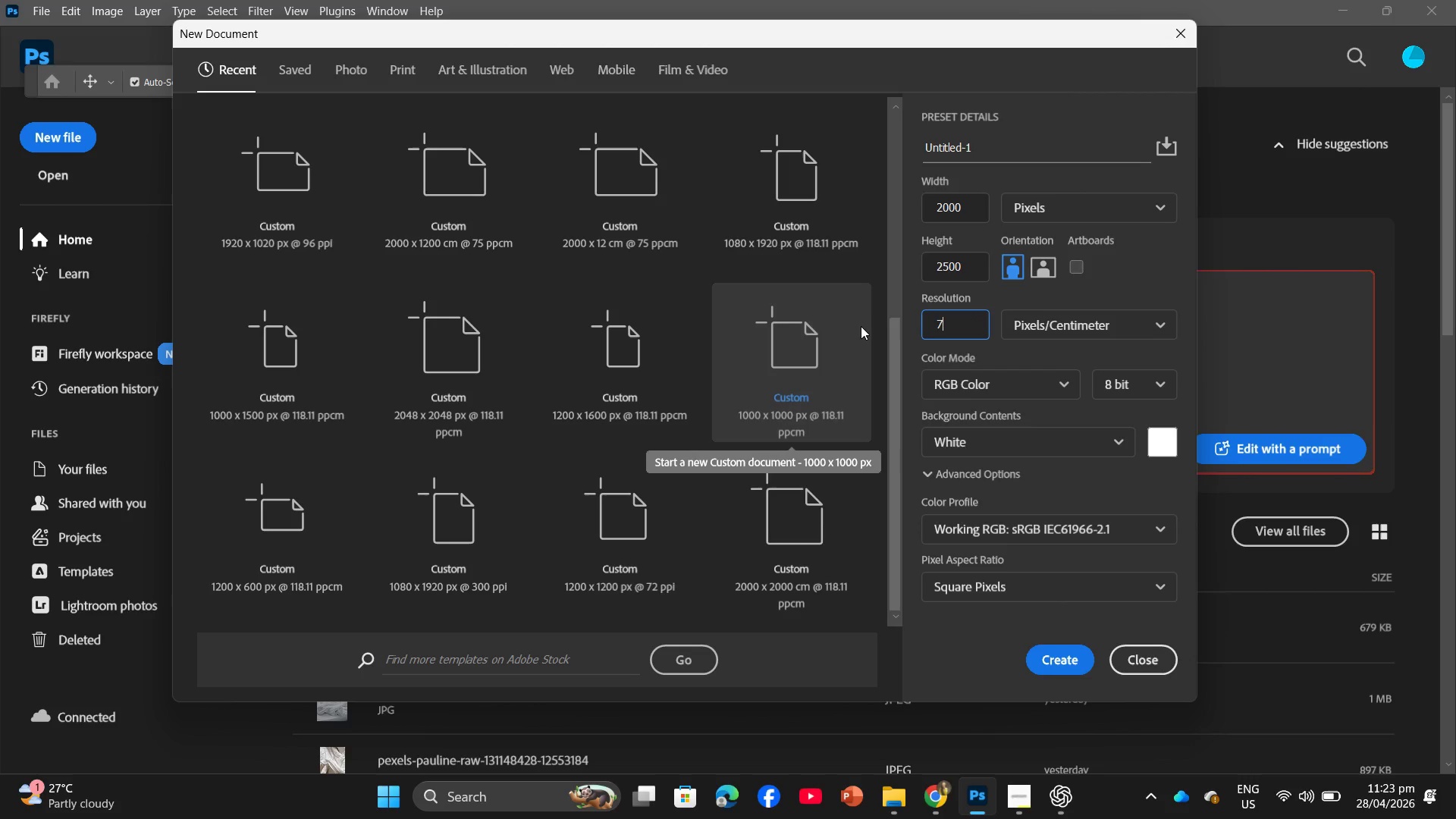 
key(Numpad2)
 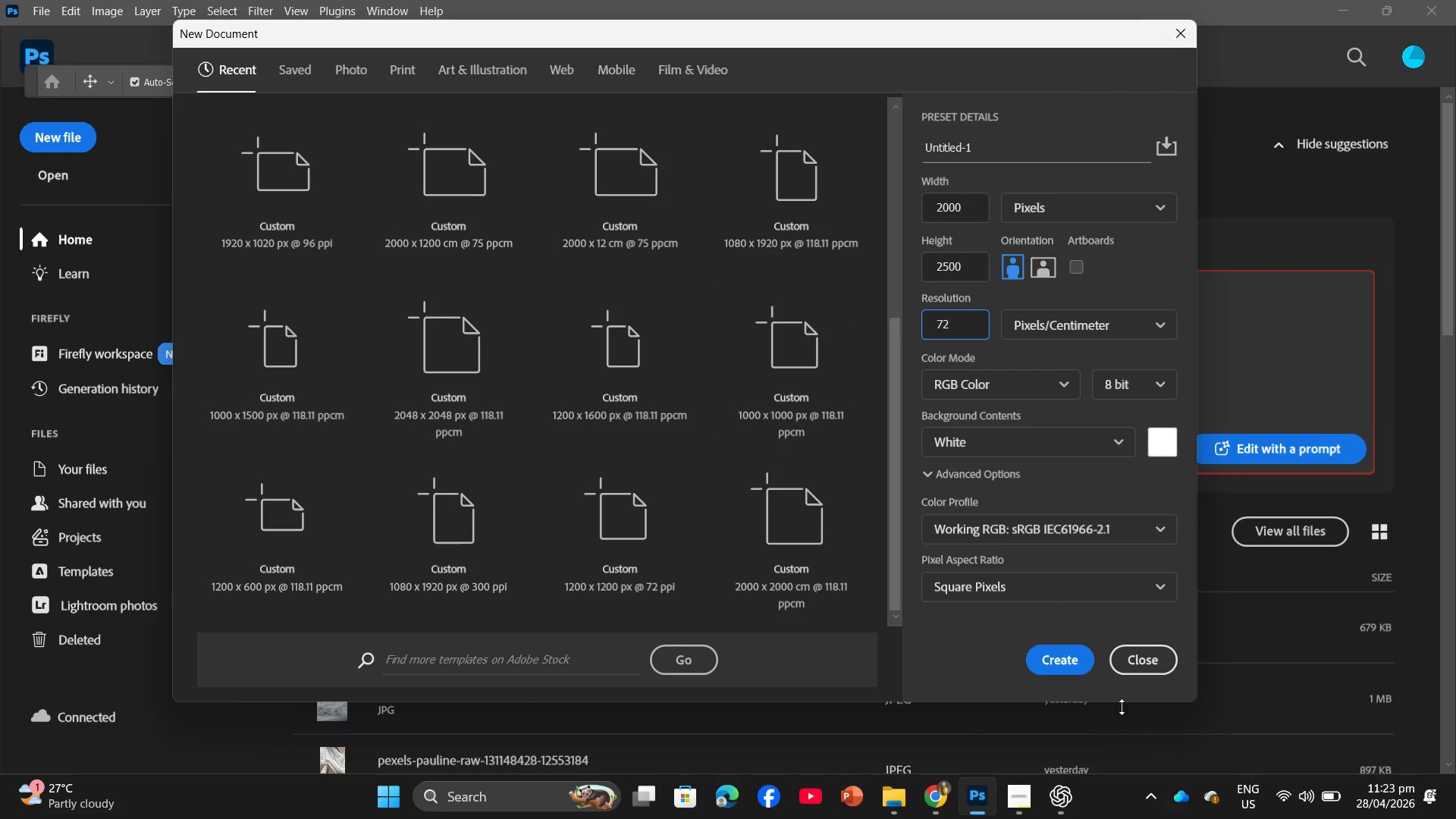 
left_click([1060, 667])
 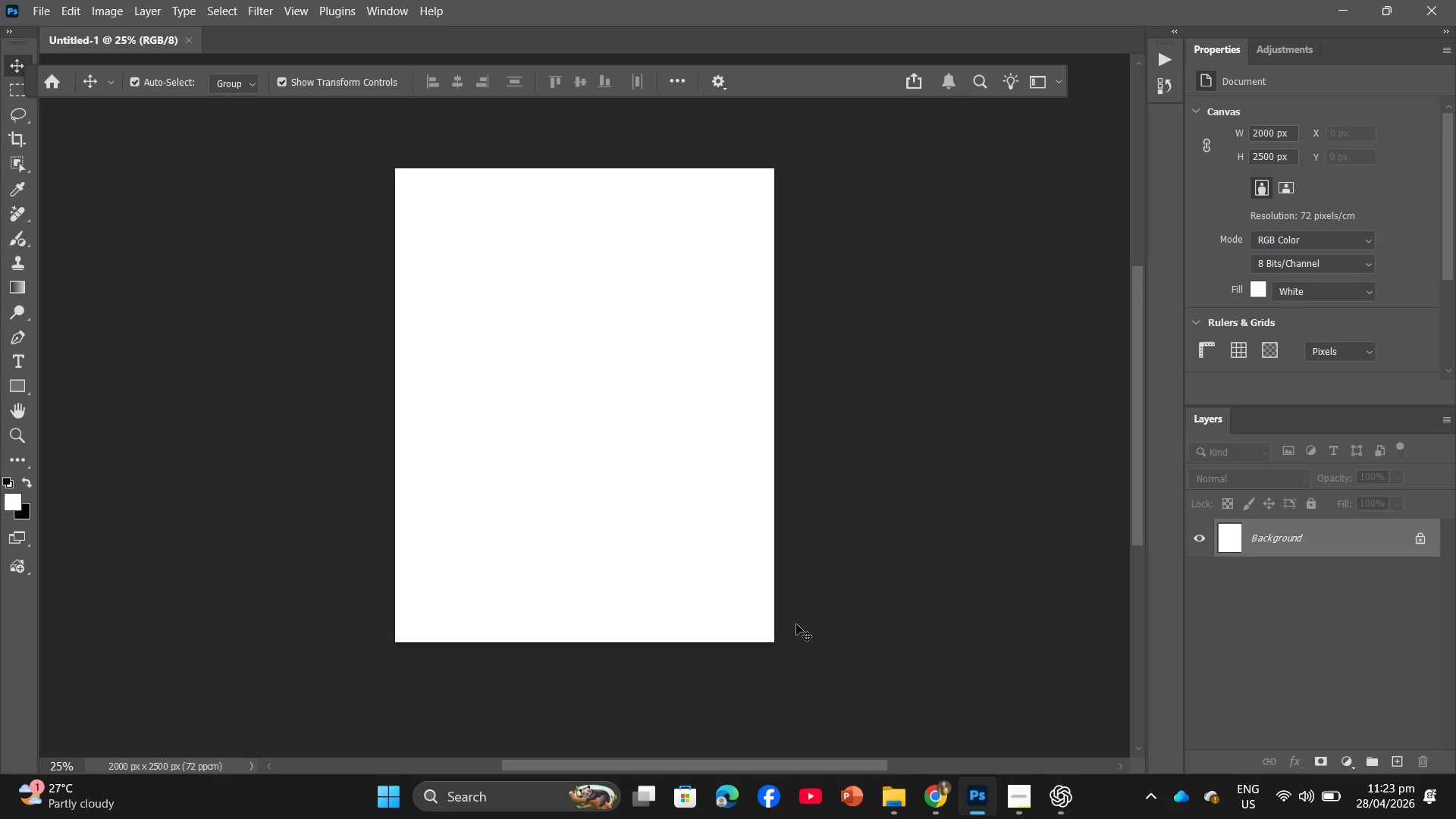 
left_click([1031, 799])
 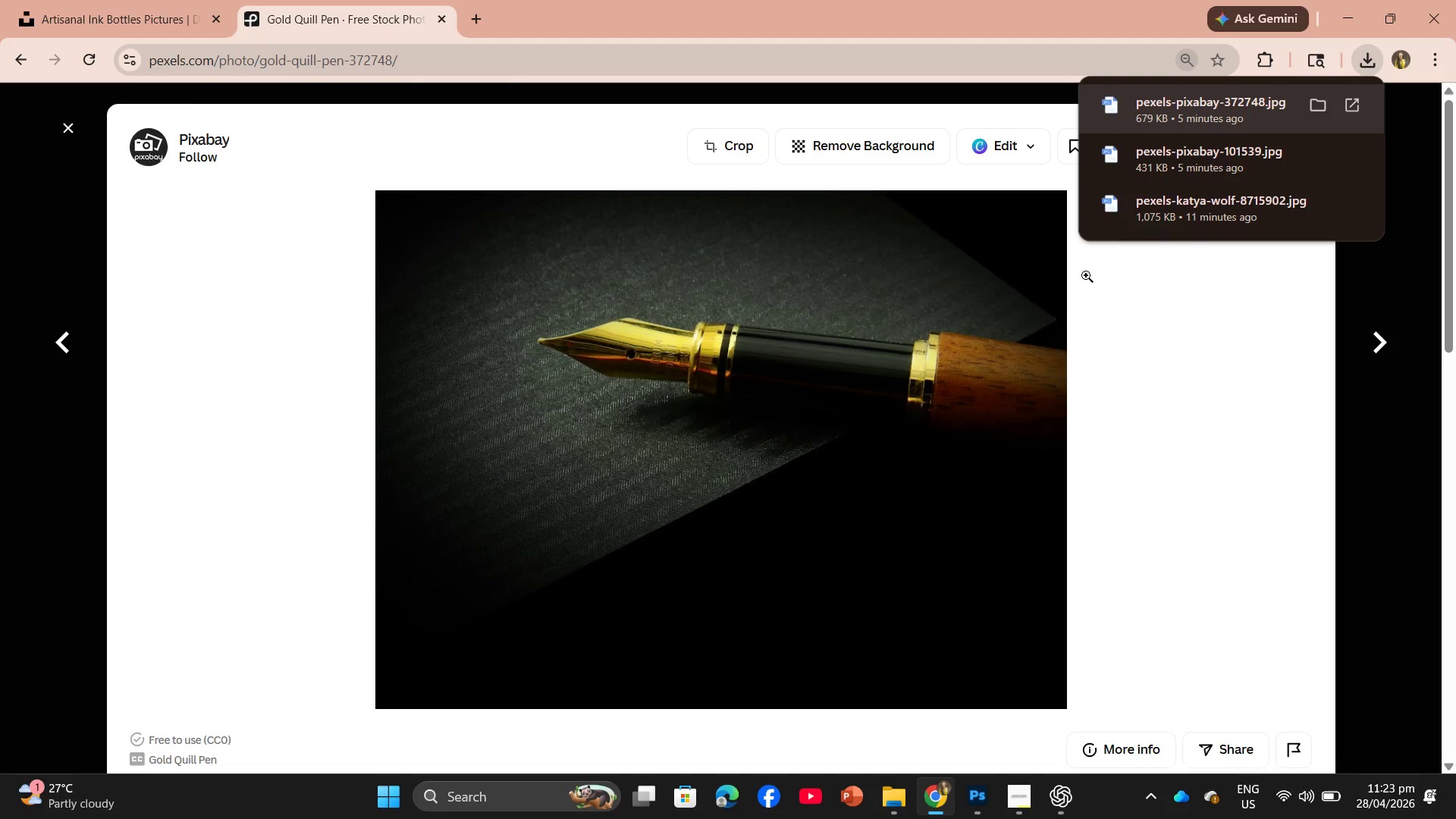 
left_click_drag(start_coordinate=[1185, 108], to_coordinate=[603, 375])
 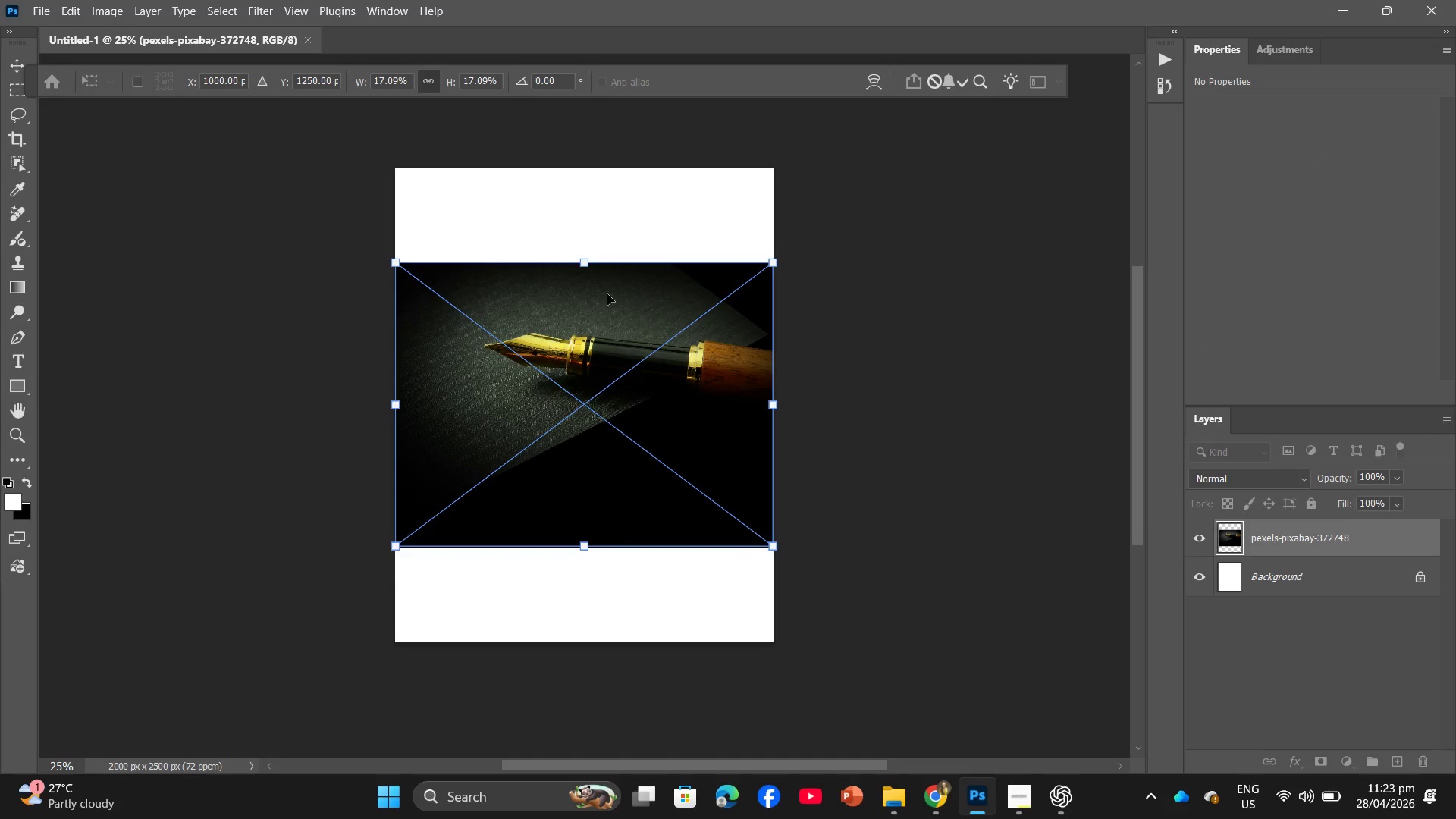 
left_click_drag(start_coordinate=[585, 268], to_coordinate=[604, 171])
 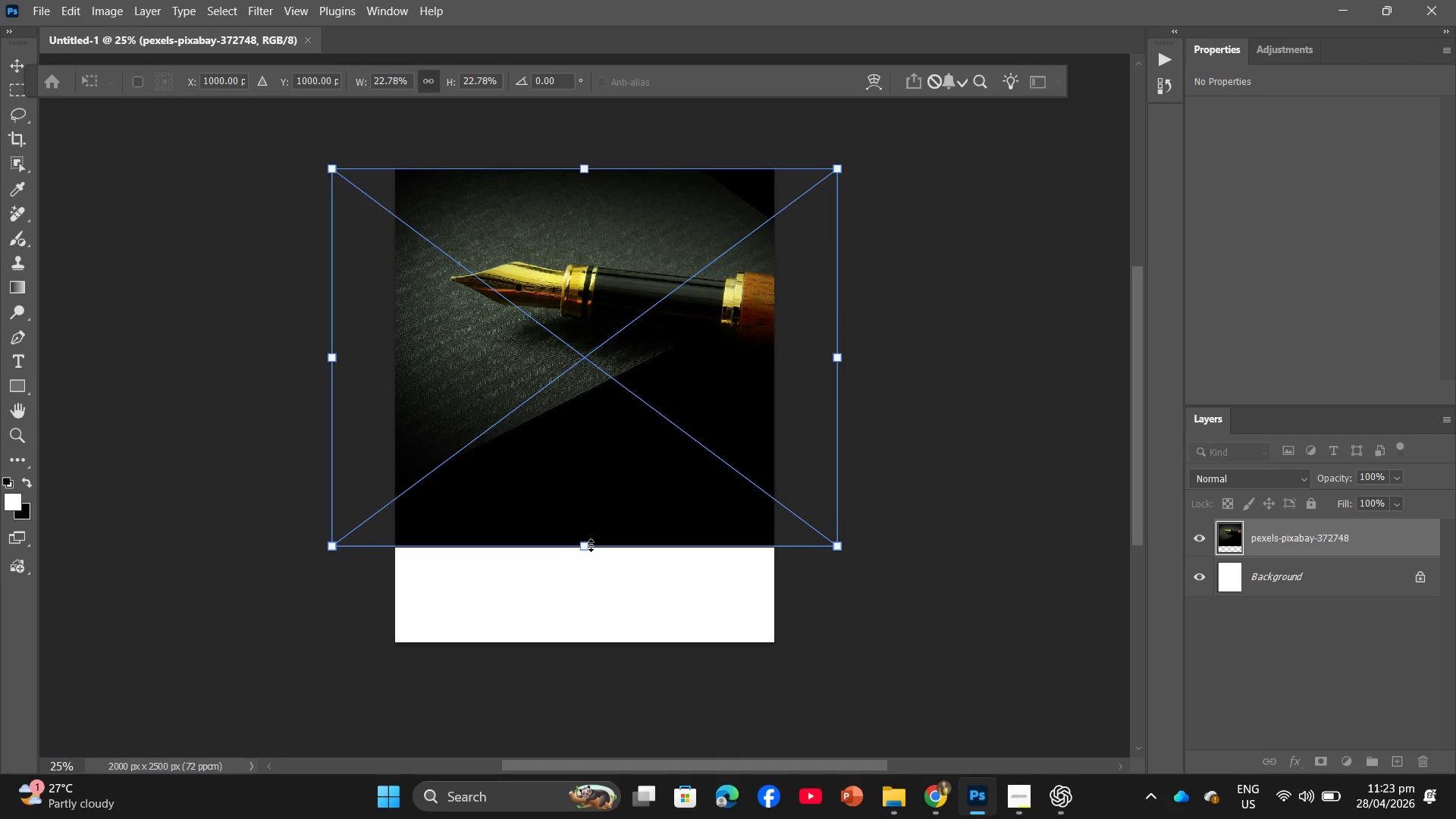 
left_click_drag(start_coordinate=[591, 545], to_coordinate=[635, 641])
 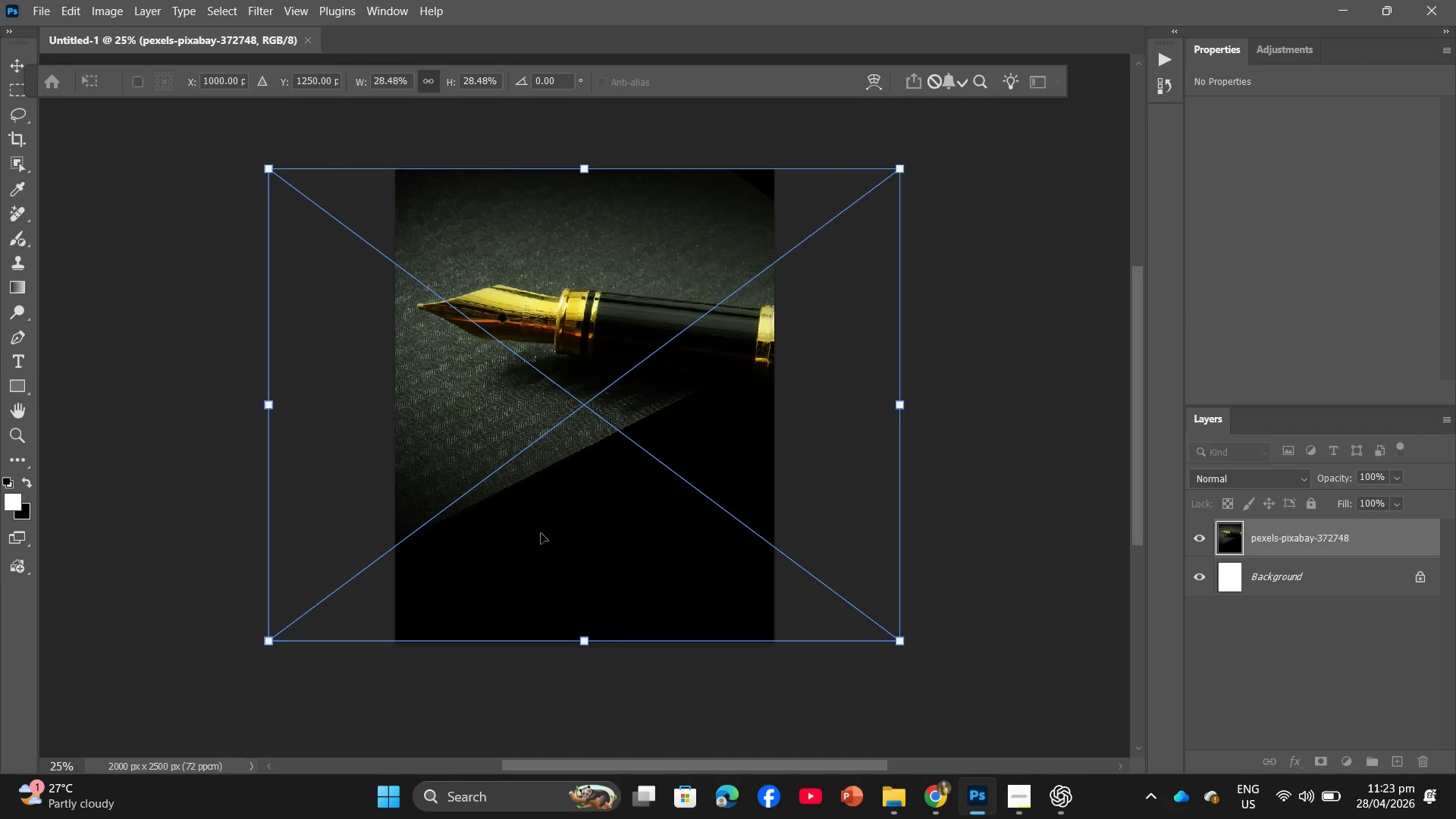 
hold_key(key=AltLeft, duration=0.7)
scroll: coordinate [464, 477], scroll_direction: up, amount: 2.0
 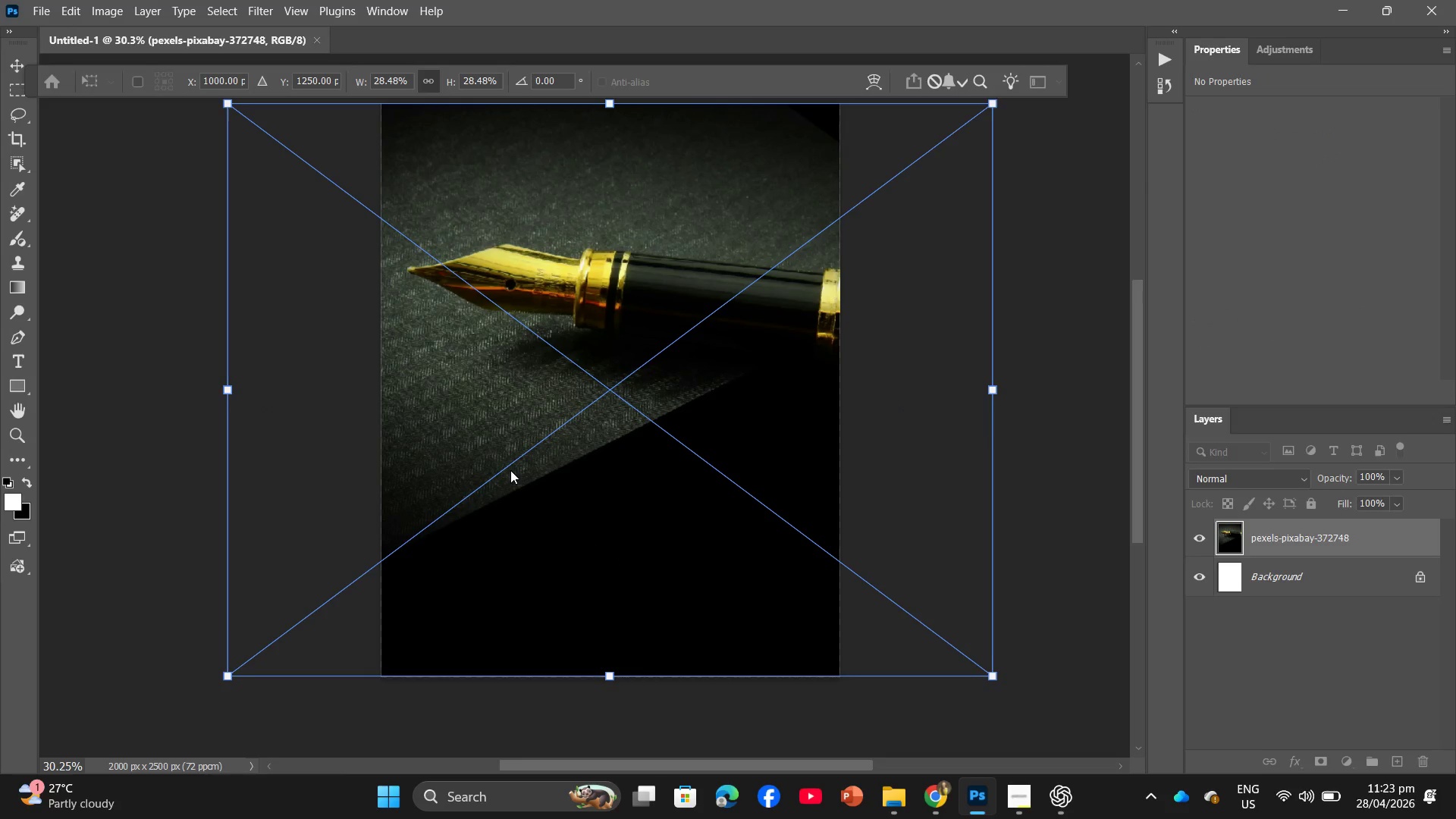 
key(Enter)
 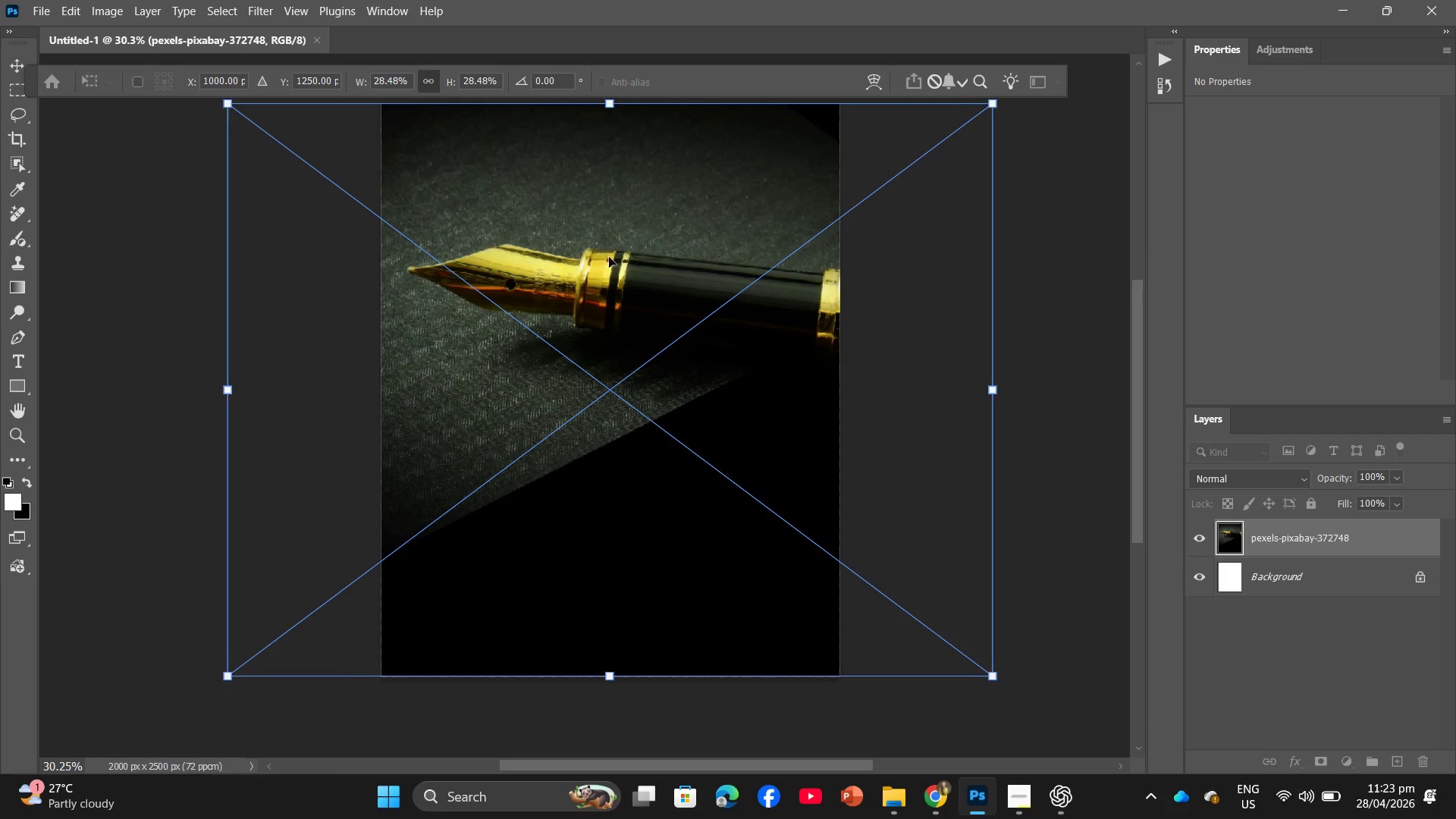 
key(Enter)
 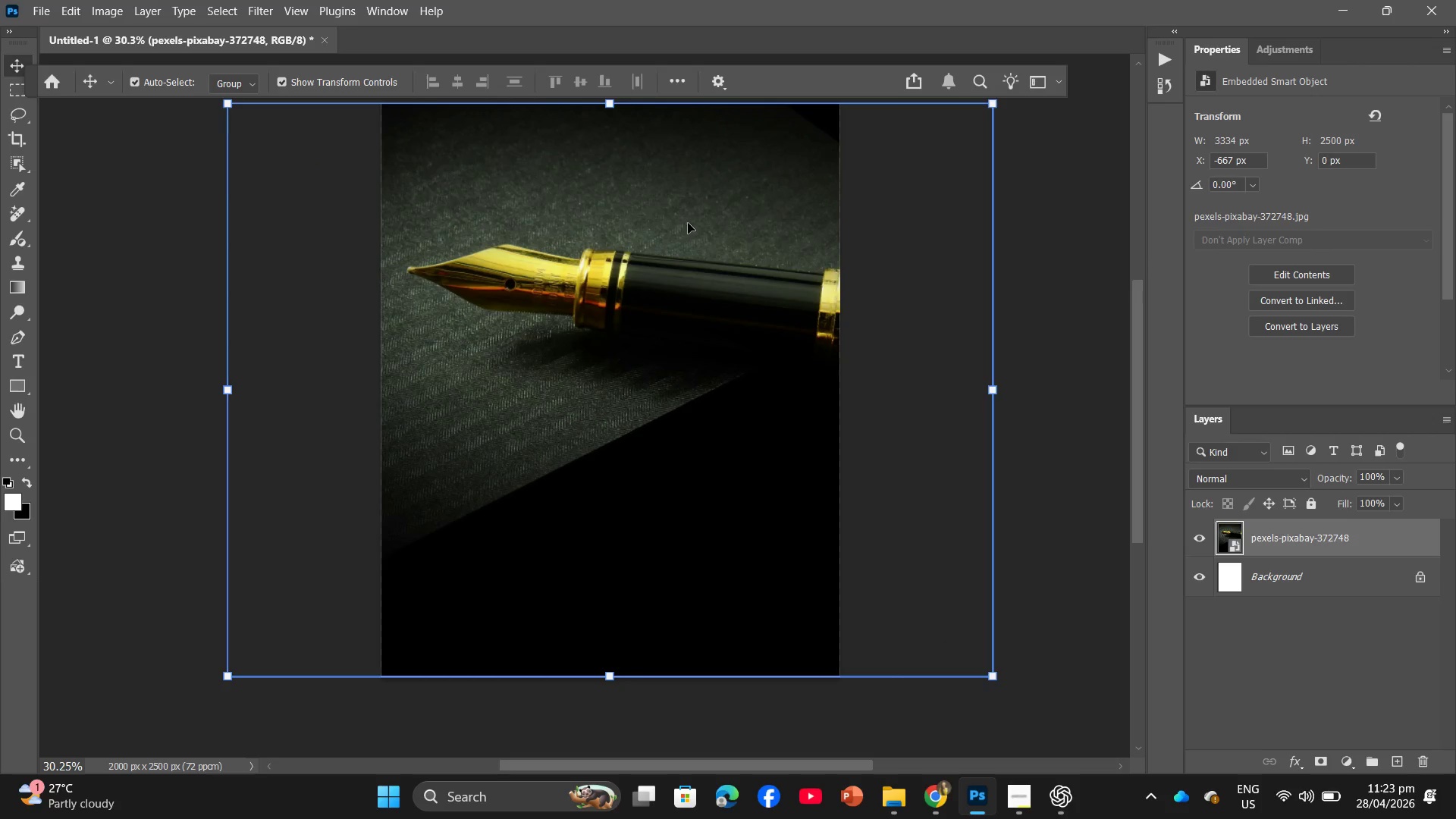 
hold_key(key=AltLeft, duration=2.06)
scroll: coordinate [468, 224], scroll_direction: up, amount: 18.0
 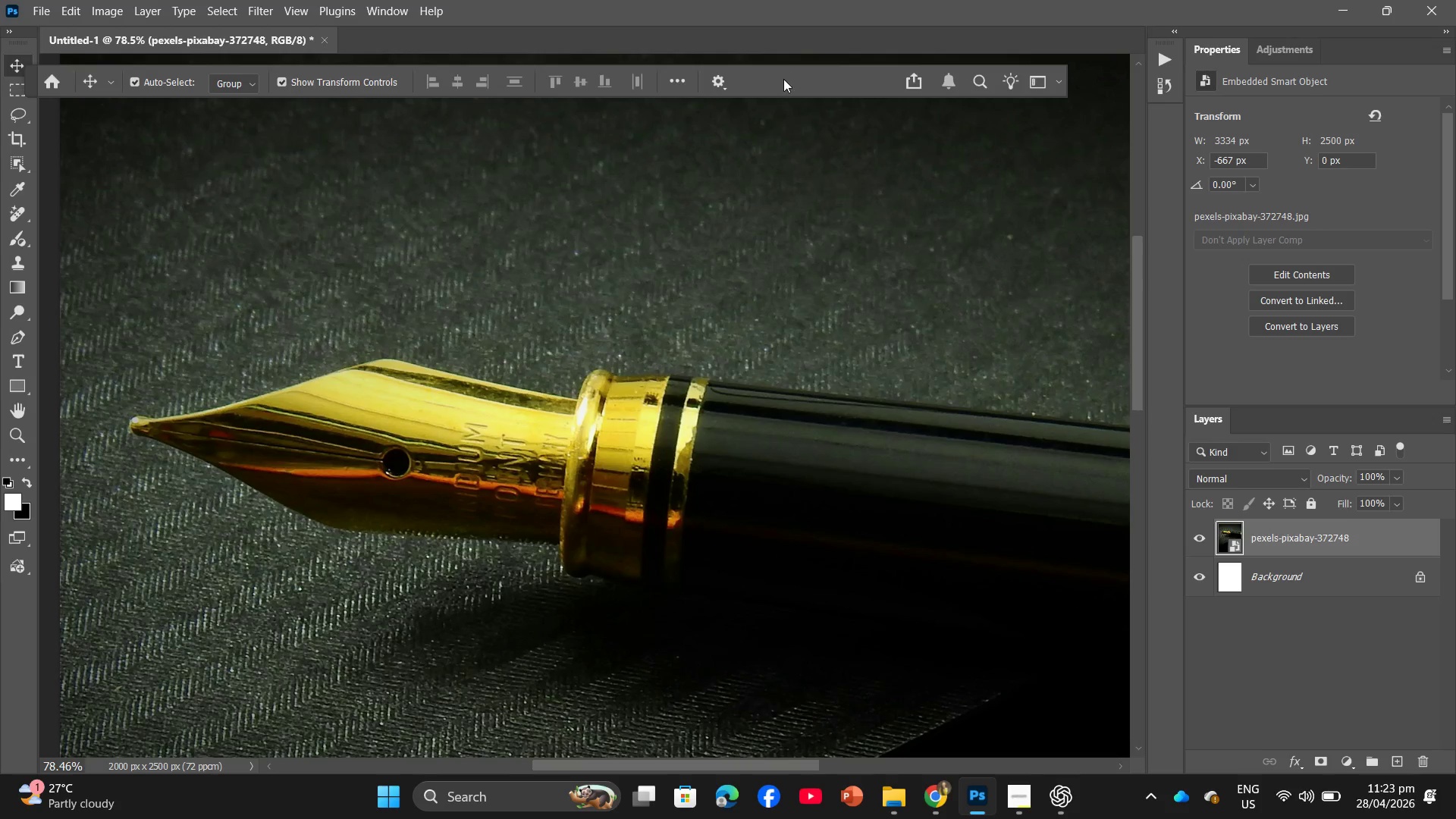 
left_click_drag(start_coordinate=[781, 85], to_coordinate=[877, 64])
 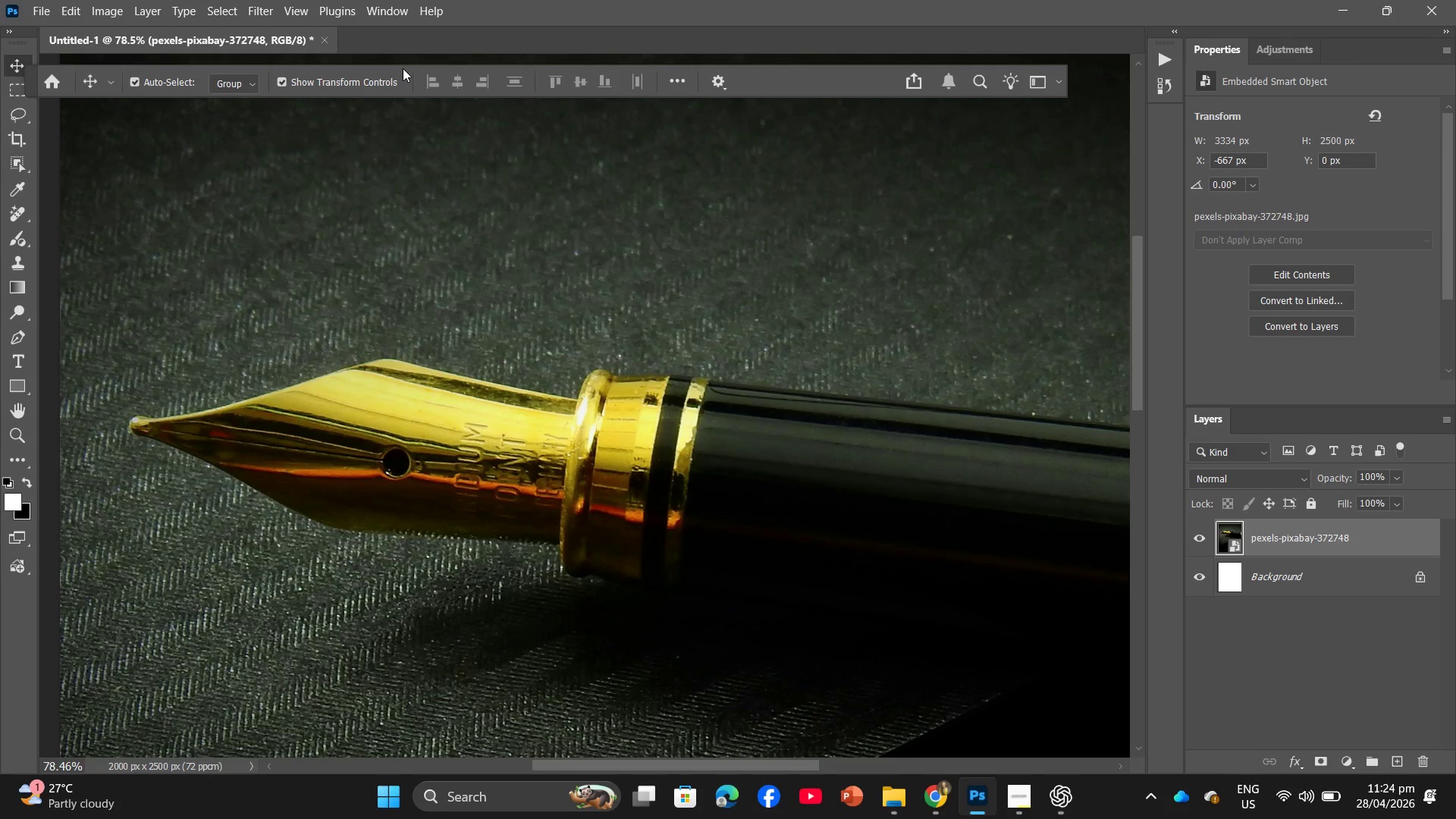 
left_click_drag(start_coordinate=[403, 68], to_coordinate=[441, 33])
 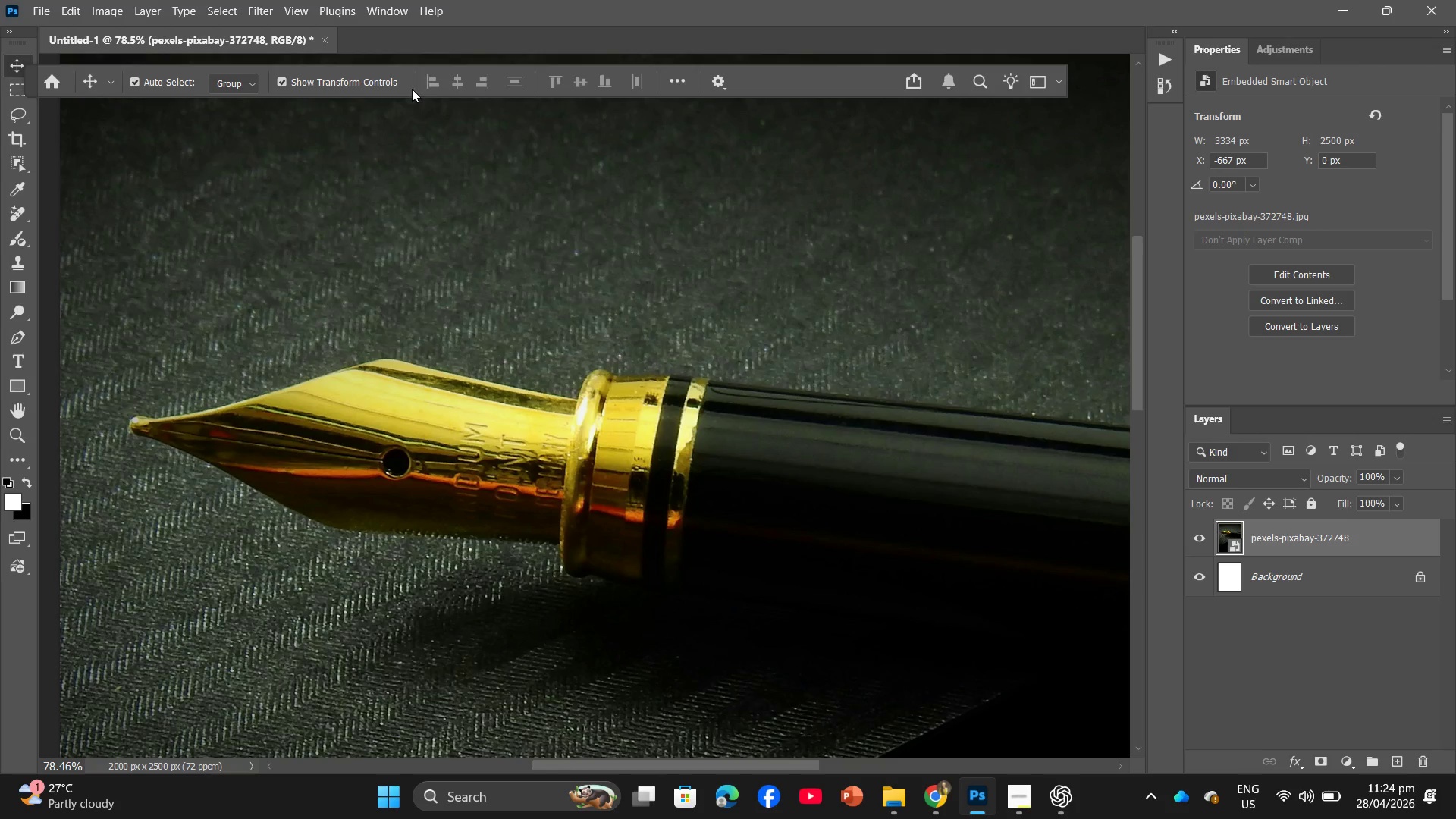 
left_click_drag(start_coordinate=[412, 89], to_coordinate=[444, 46])
 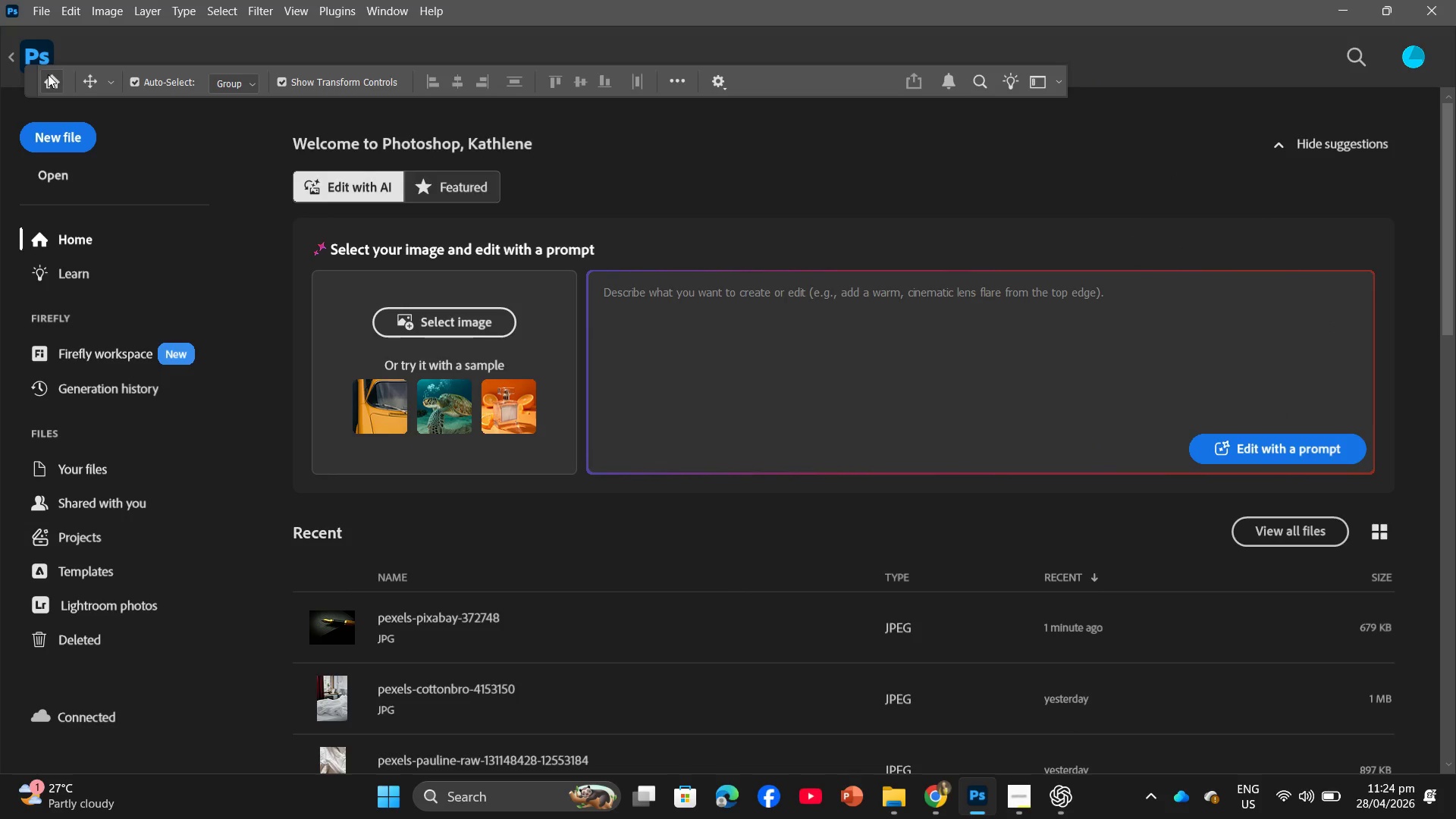 
left_click_drag(start_coordinate=[51, 82], to_coordinate=[55, 85])
 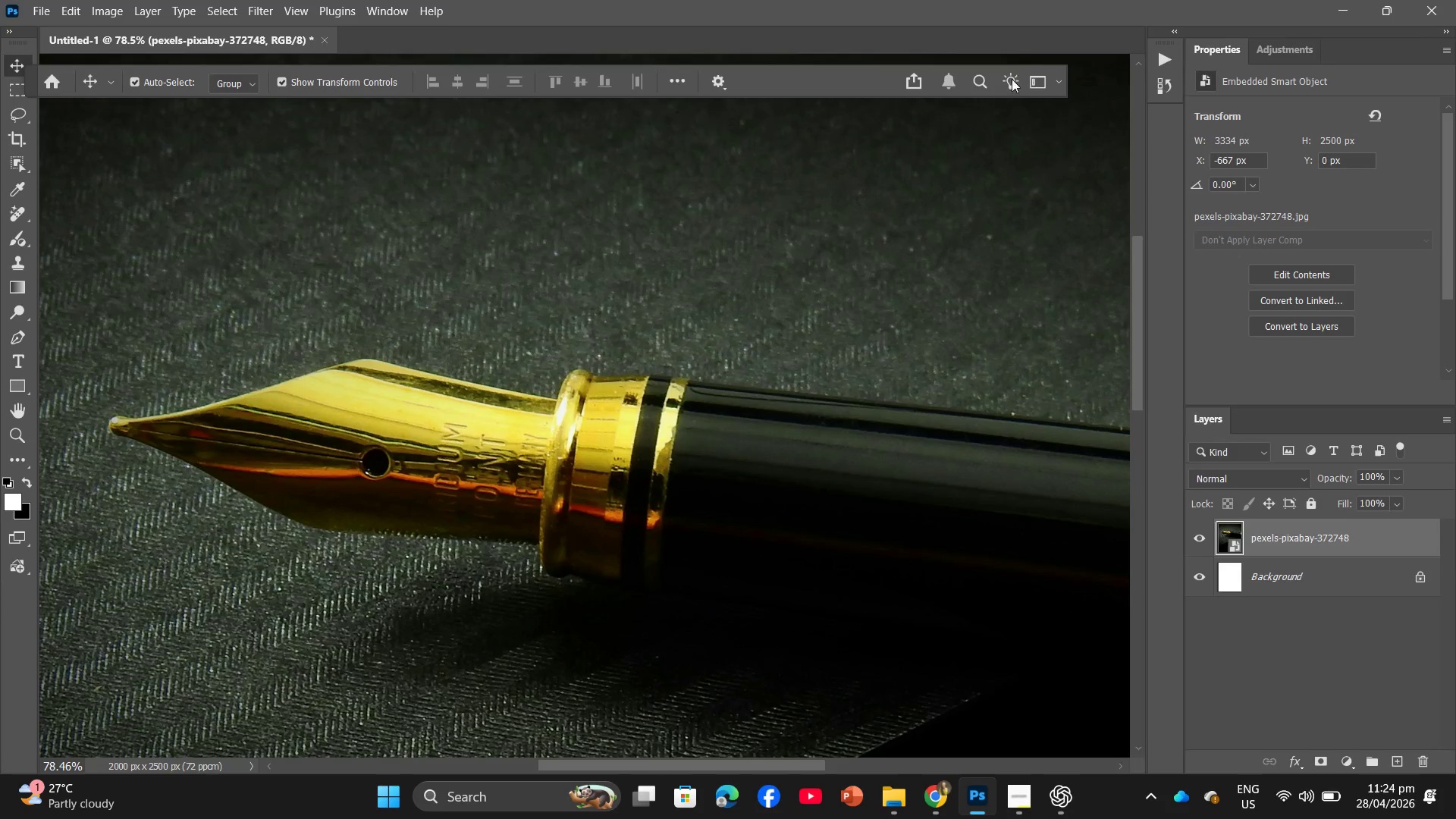 
left_click([1056, 81])
 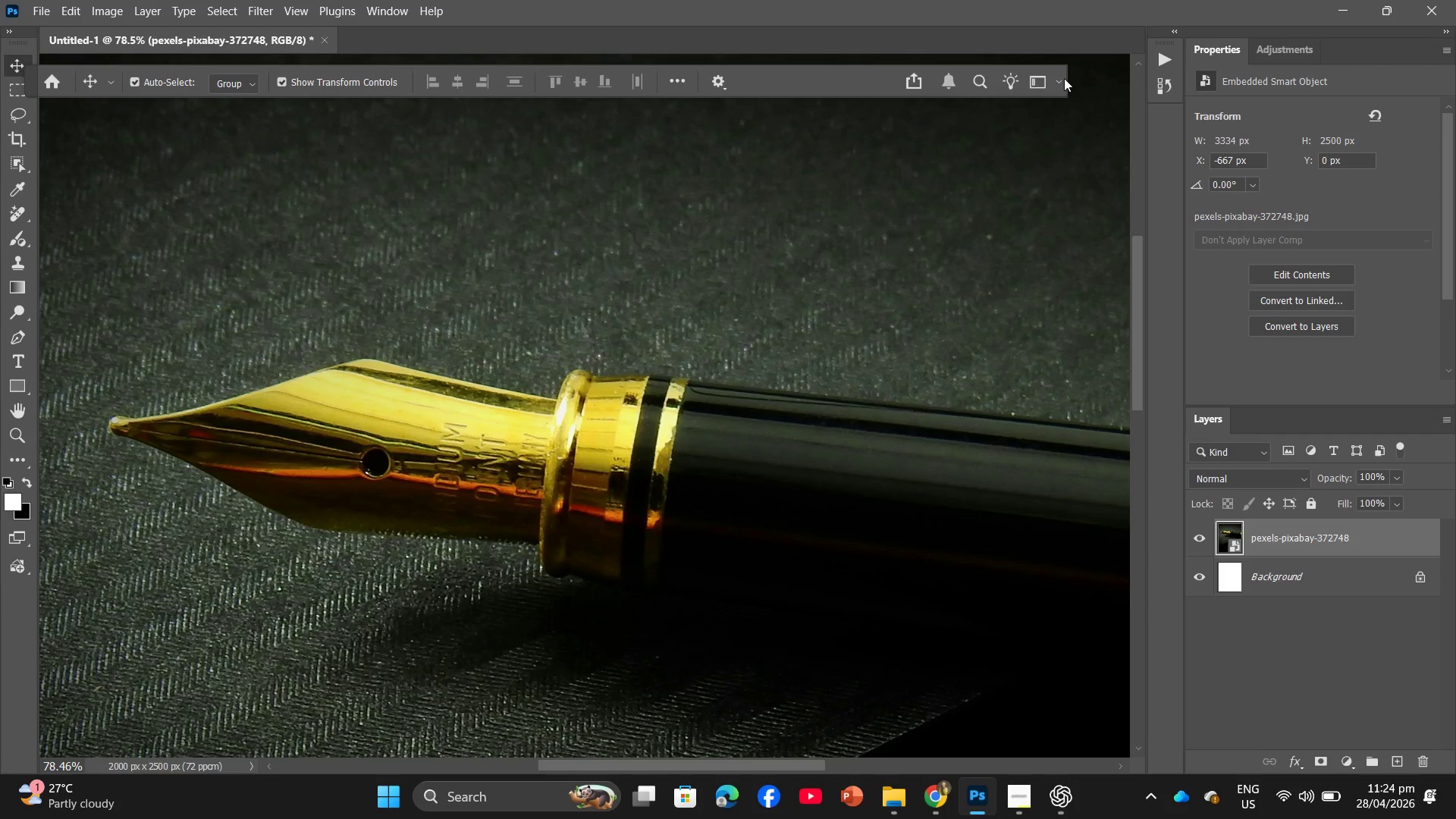 
left_click([727, 77])
 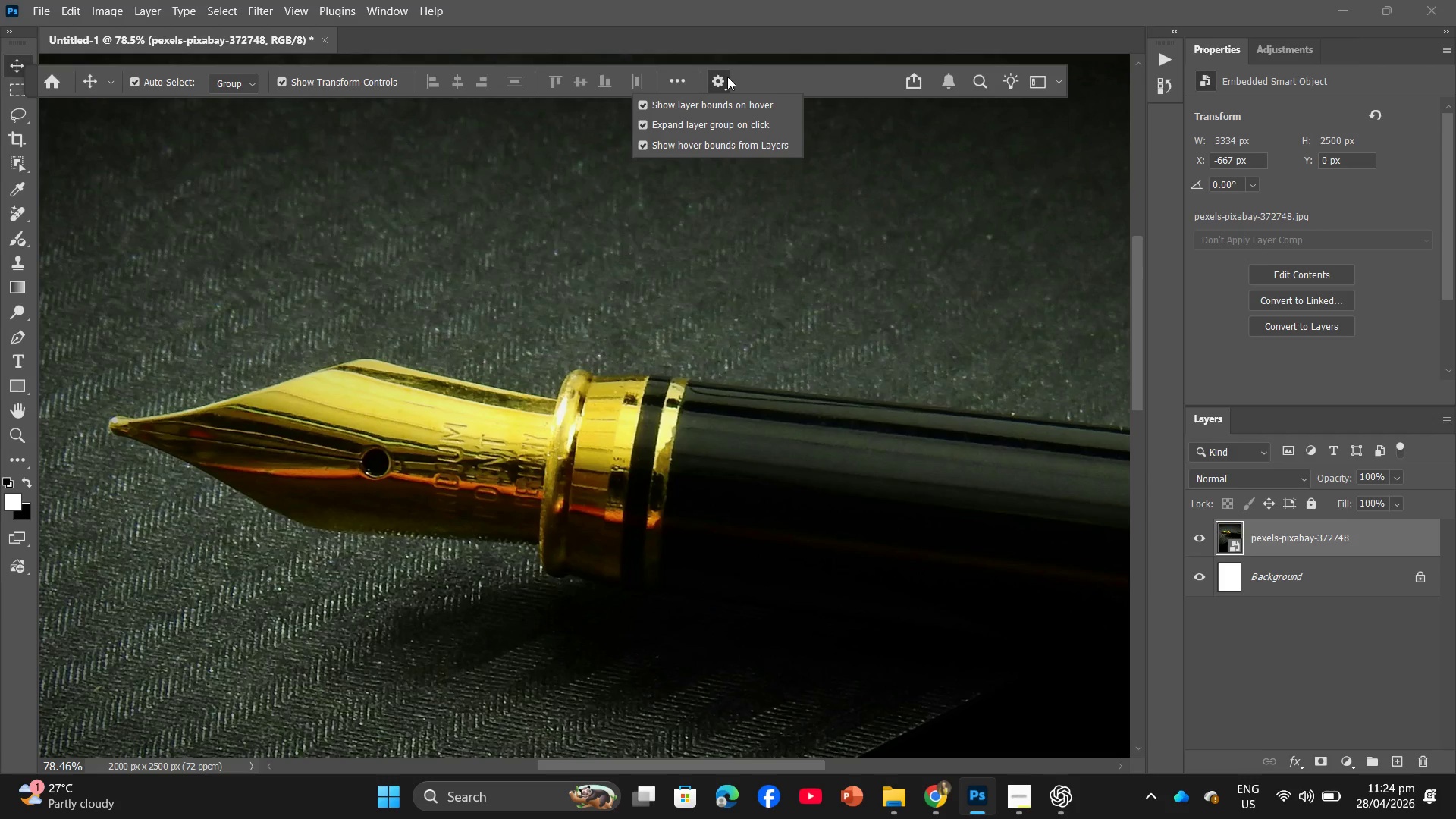 
left_click([727, 77])
 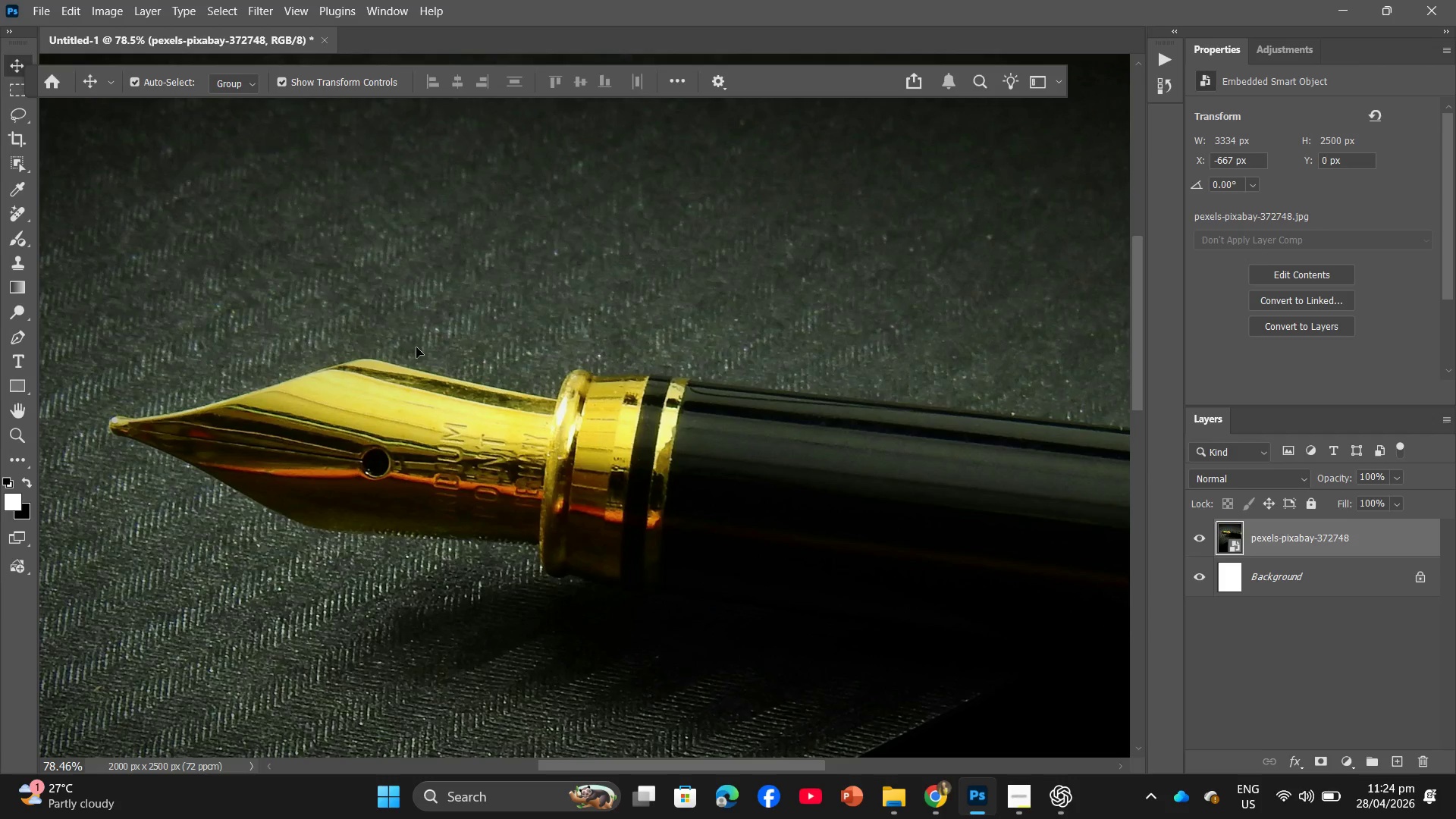 
hold_key(key=Space, duration=1.51)
 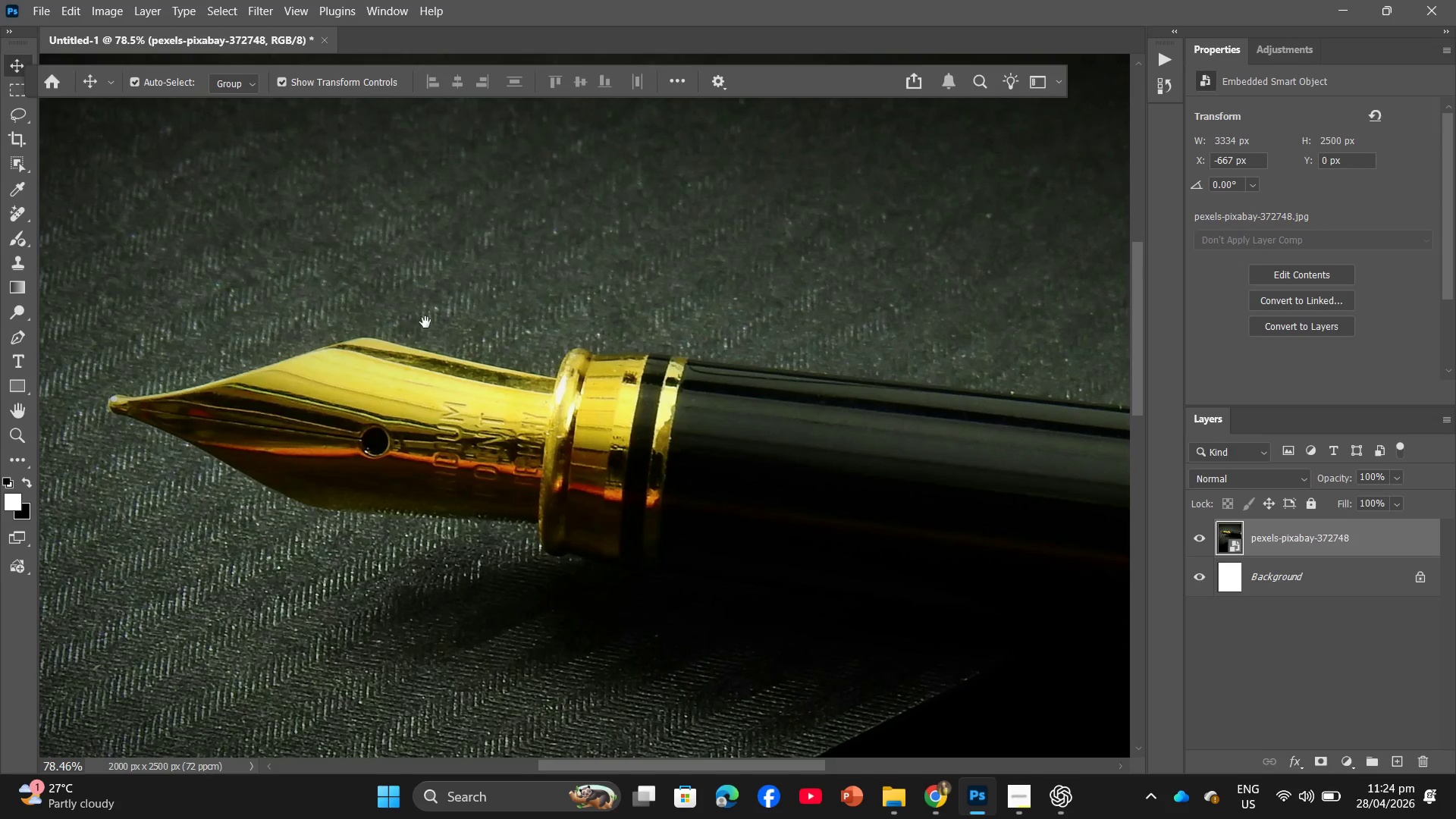 
left_click_drag(start_coordinate=[426, 344], to_coordinate=[425, 322])
 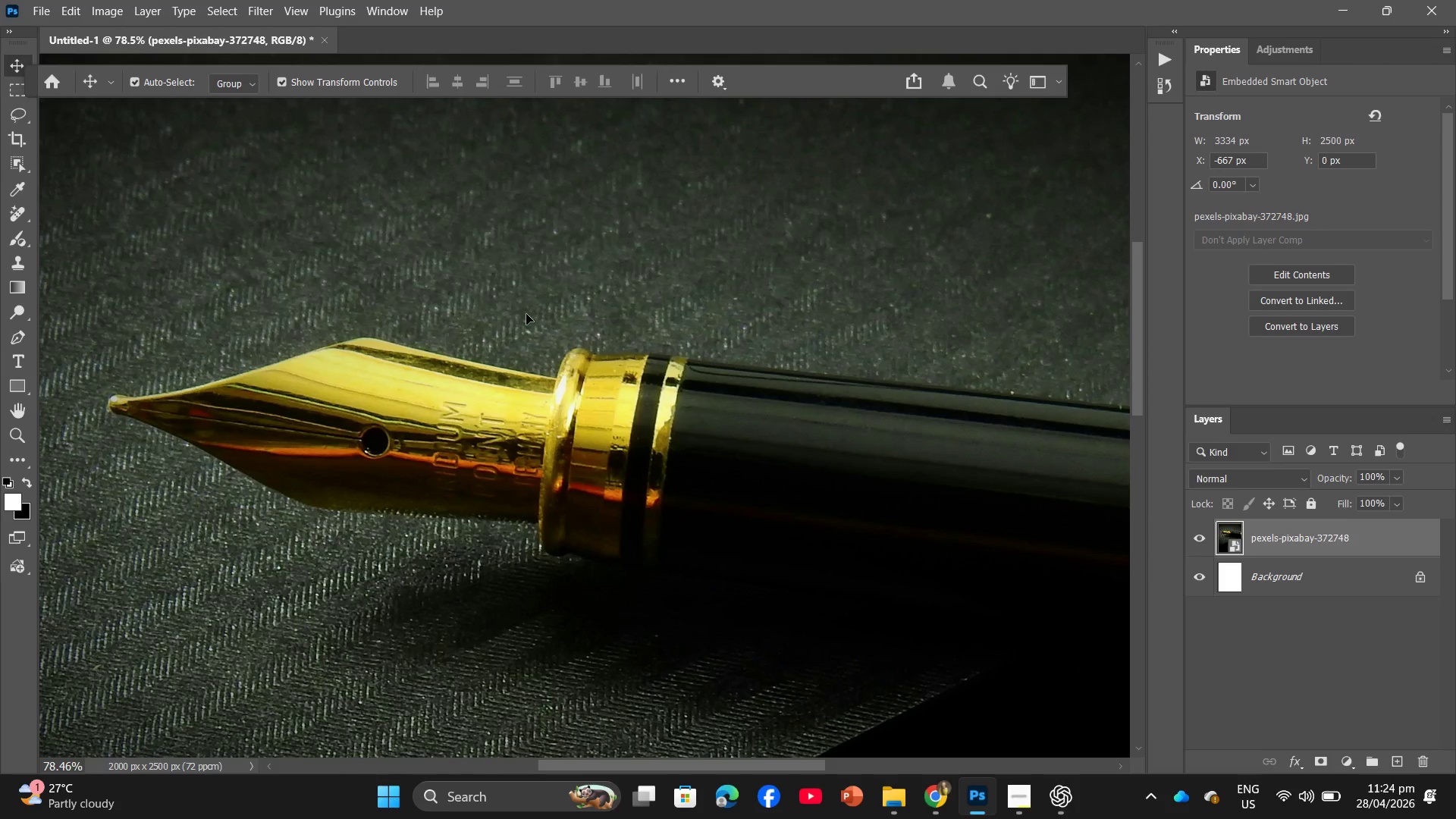 
hold_key(key=Space, duration=0.73)
 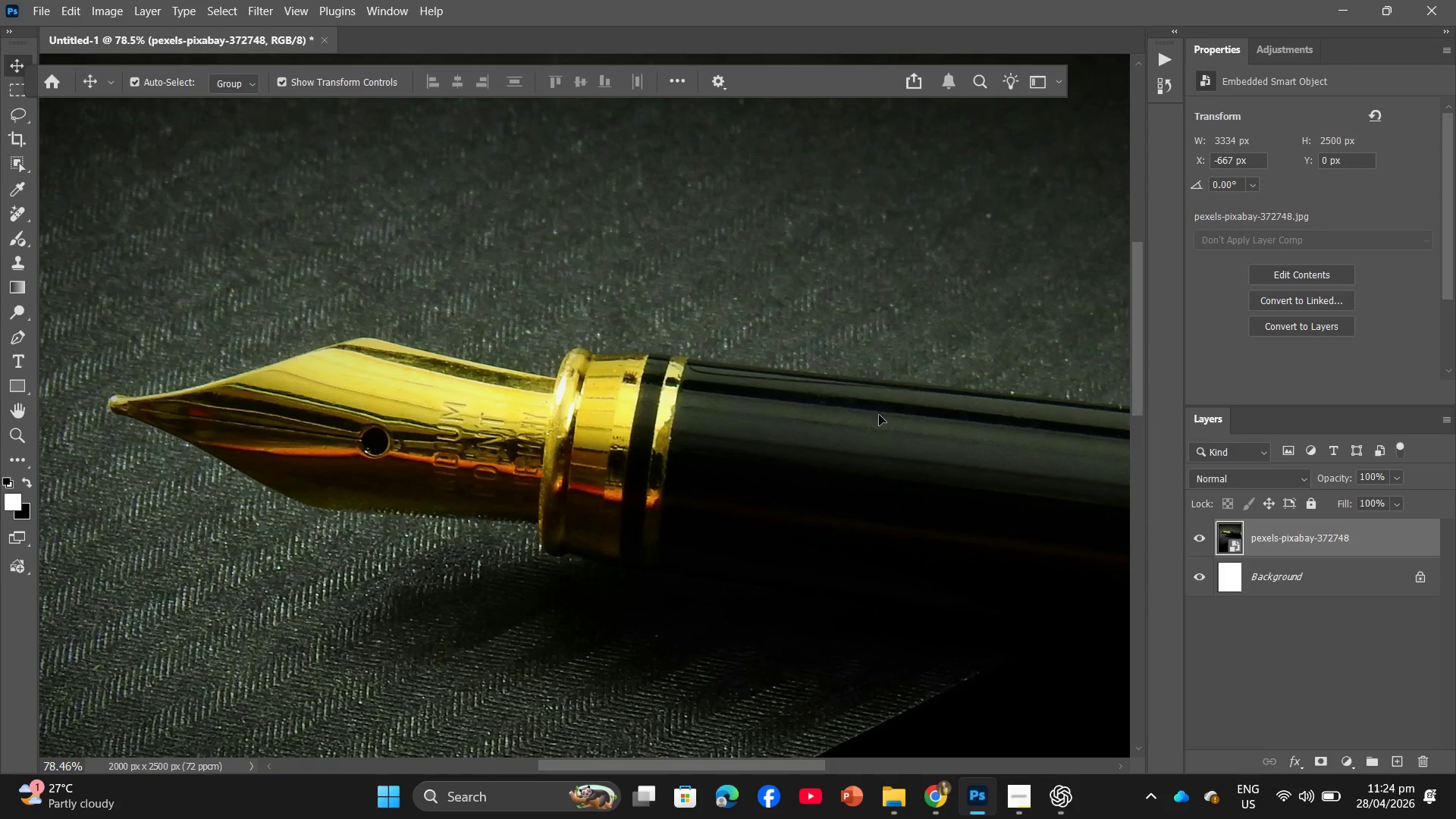 
wait(6.0)
 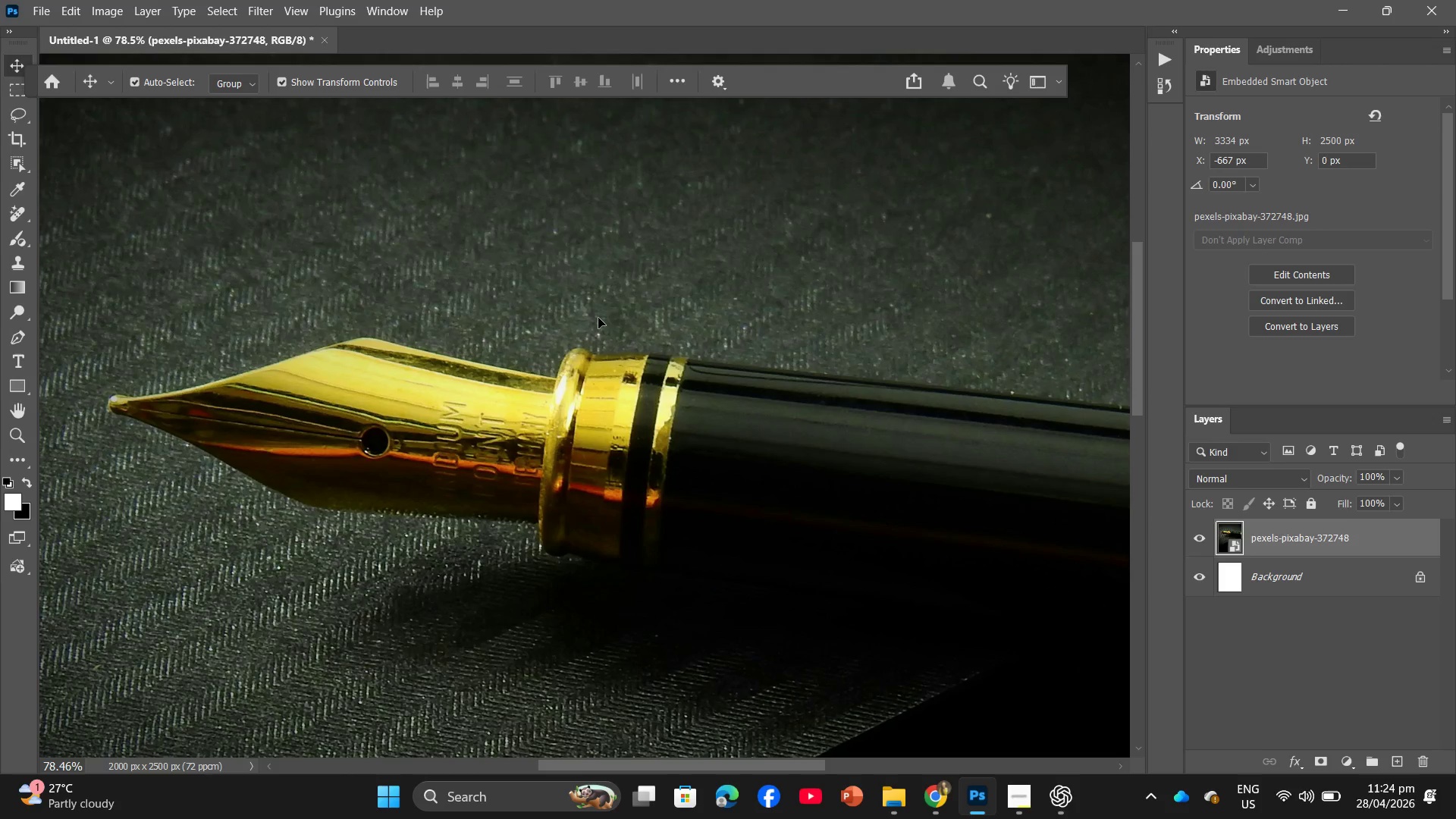 
key(PrintScreen)
 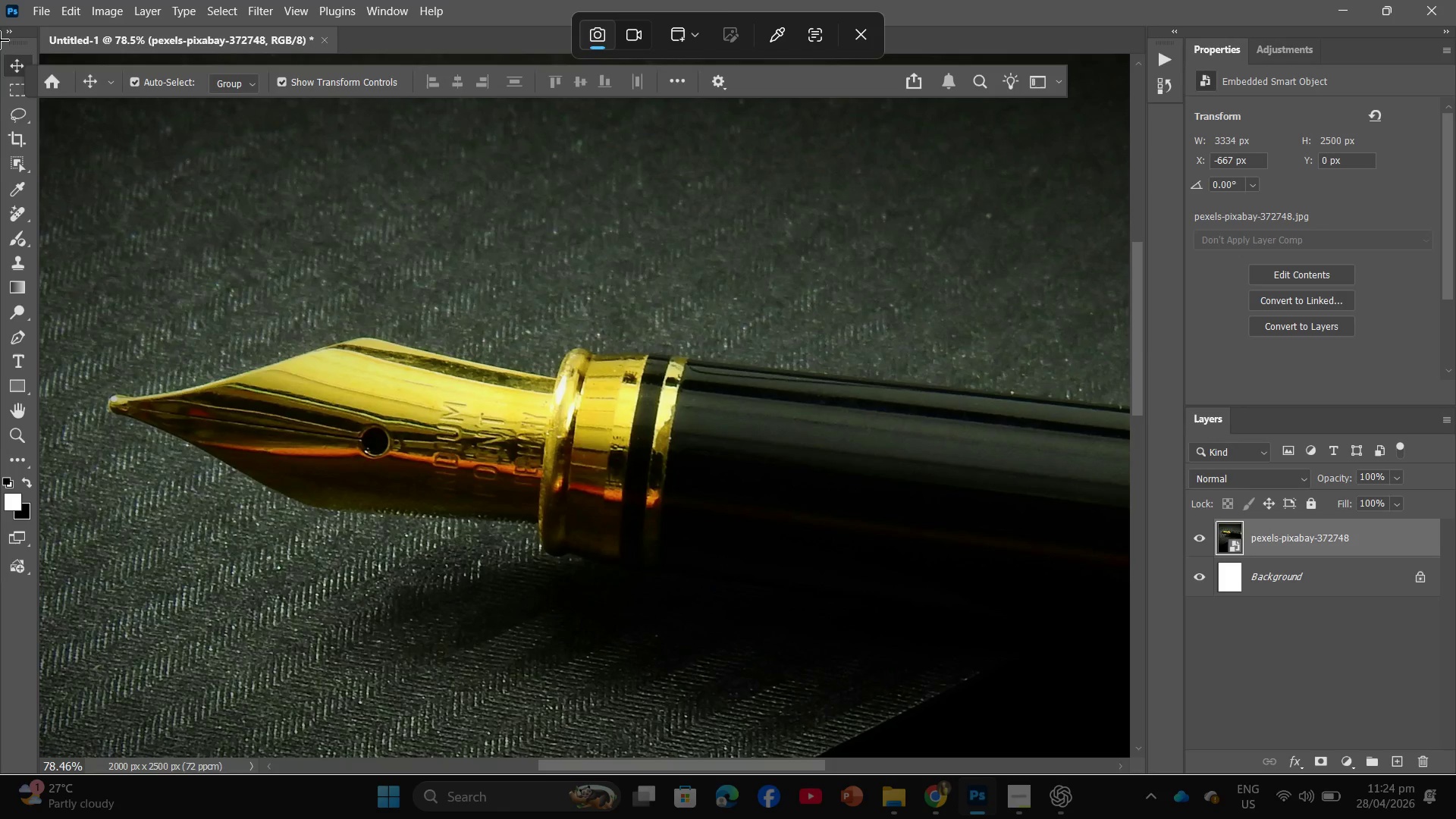 
wait(6.88)
 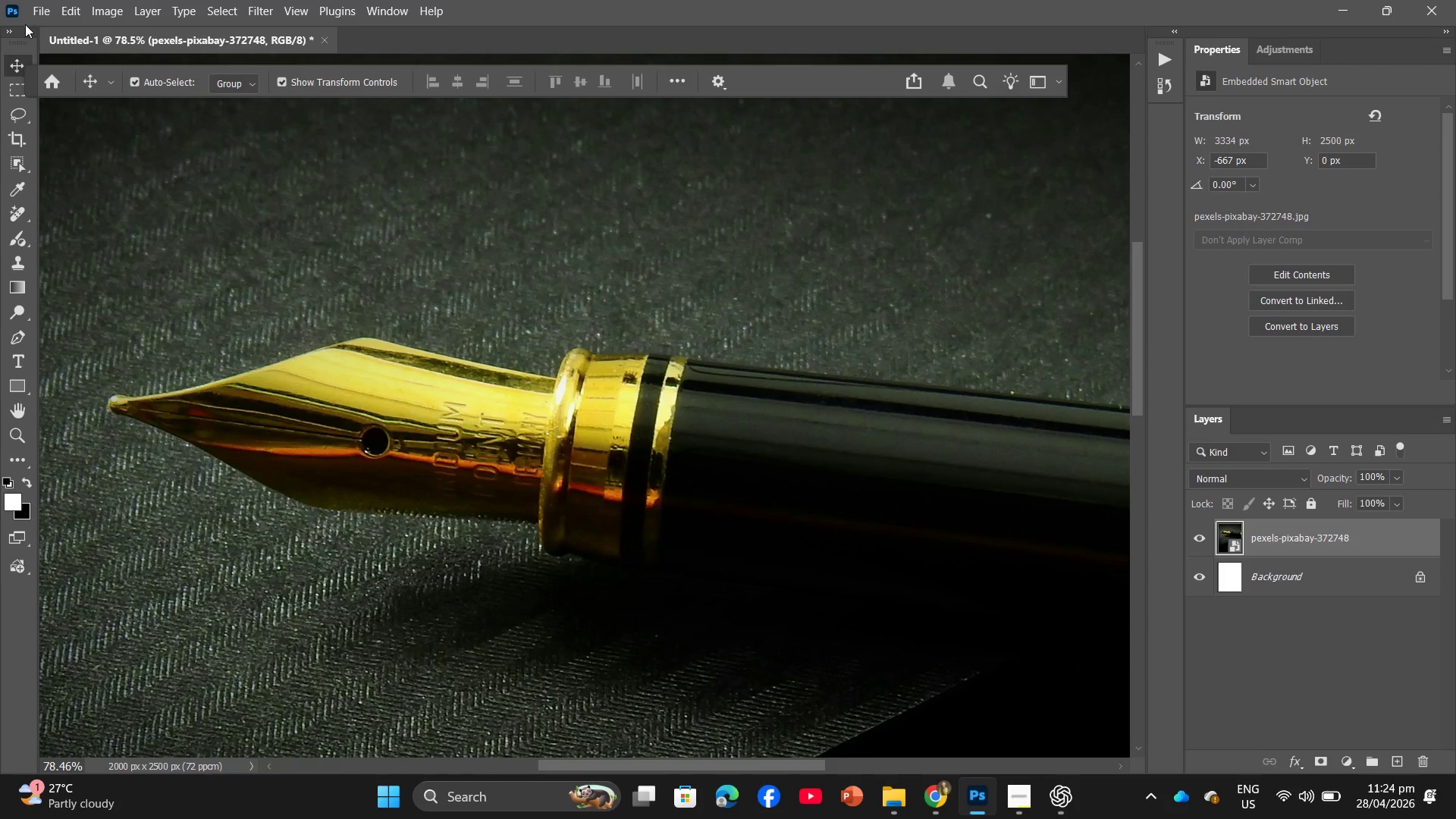 
left_click_drag(start_coordinate=[0, 11], to_coordinate=[1455, 769])
 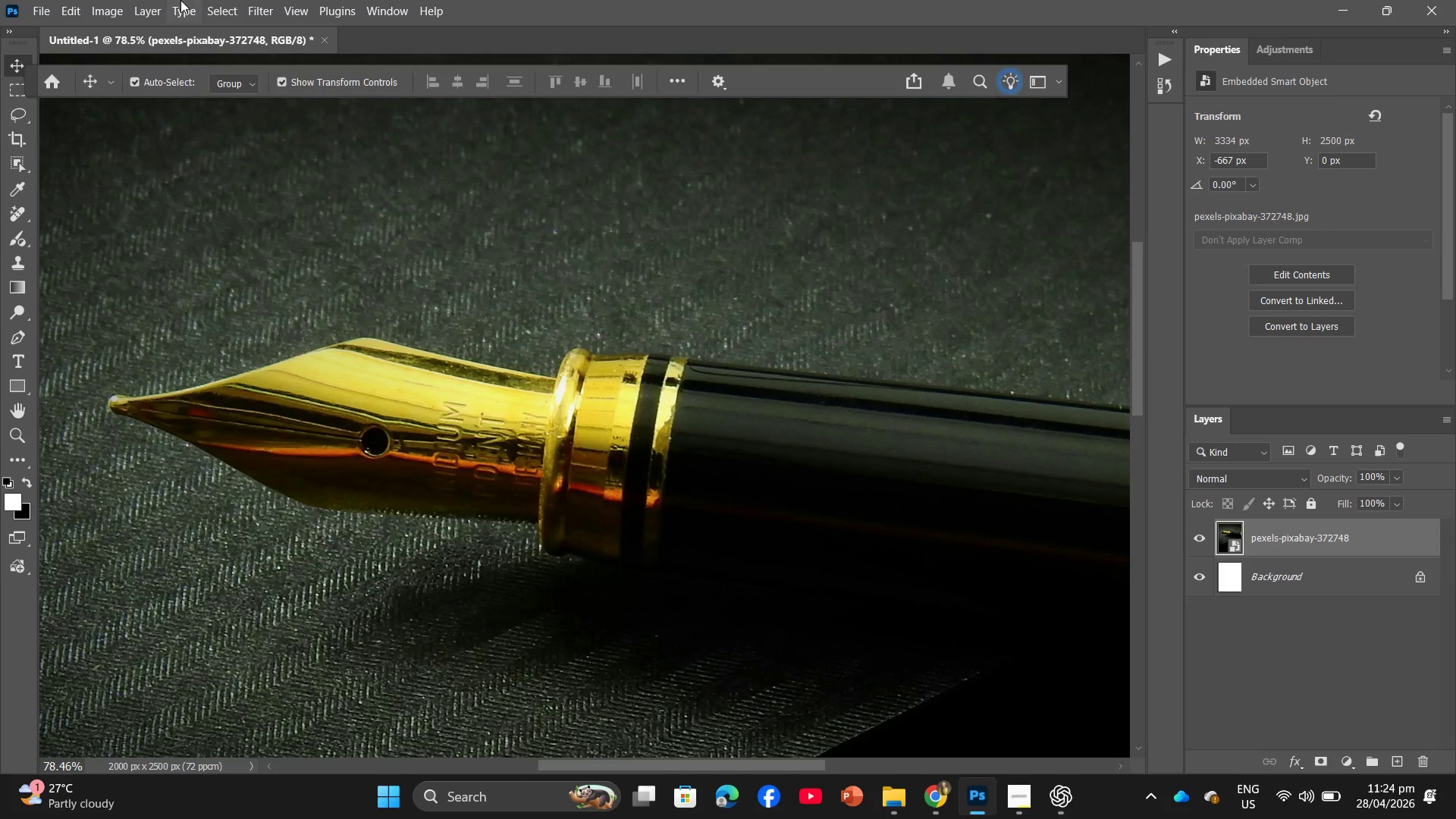 
left_click([251, 5])
 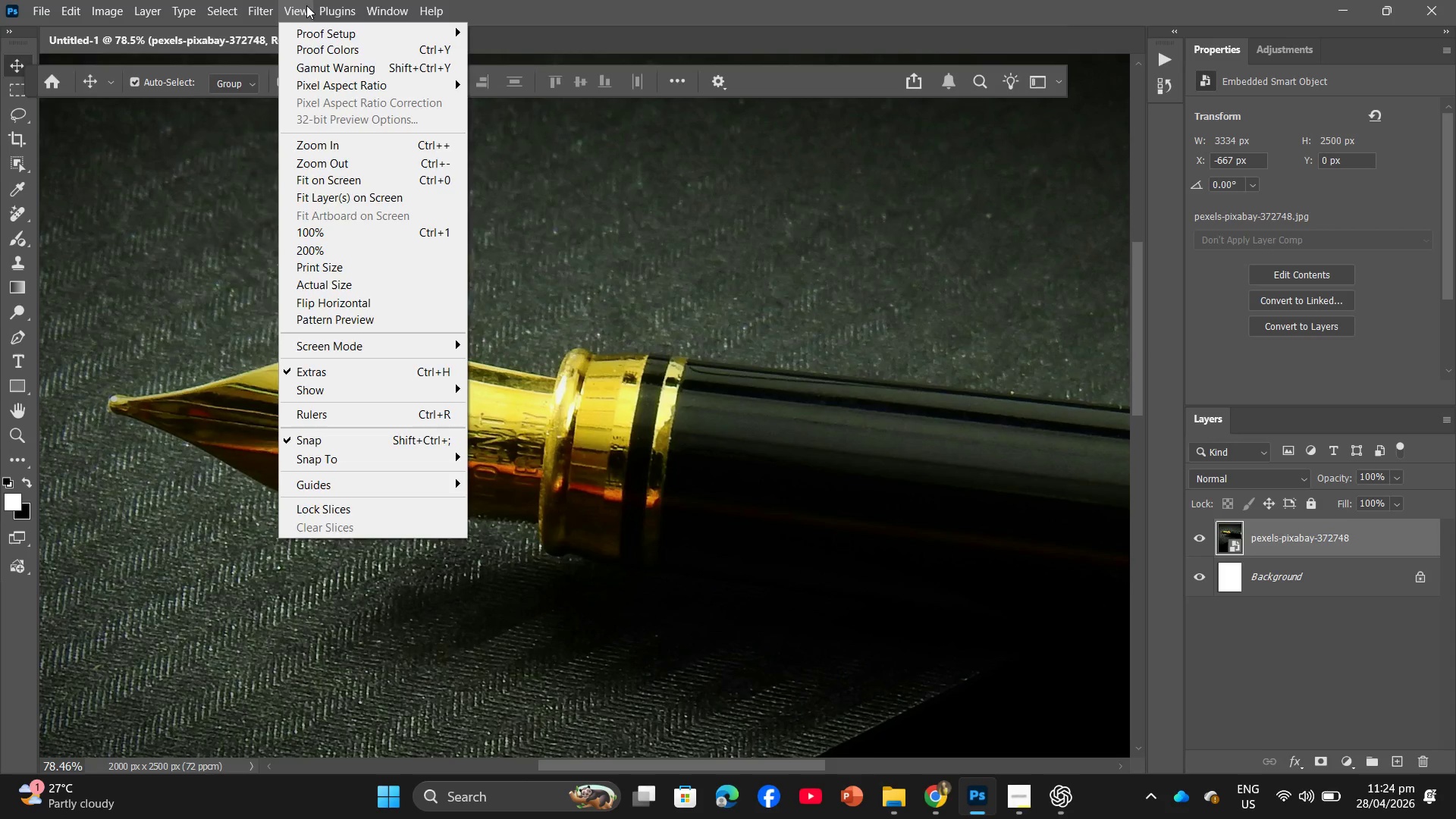 
mouse_move([253, 34])
 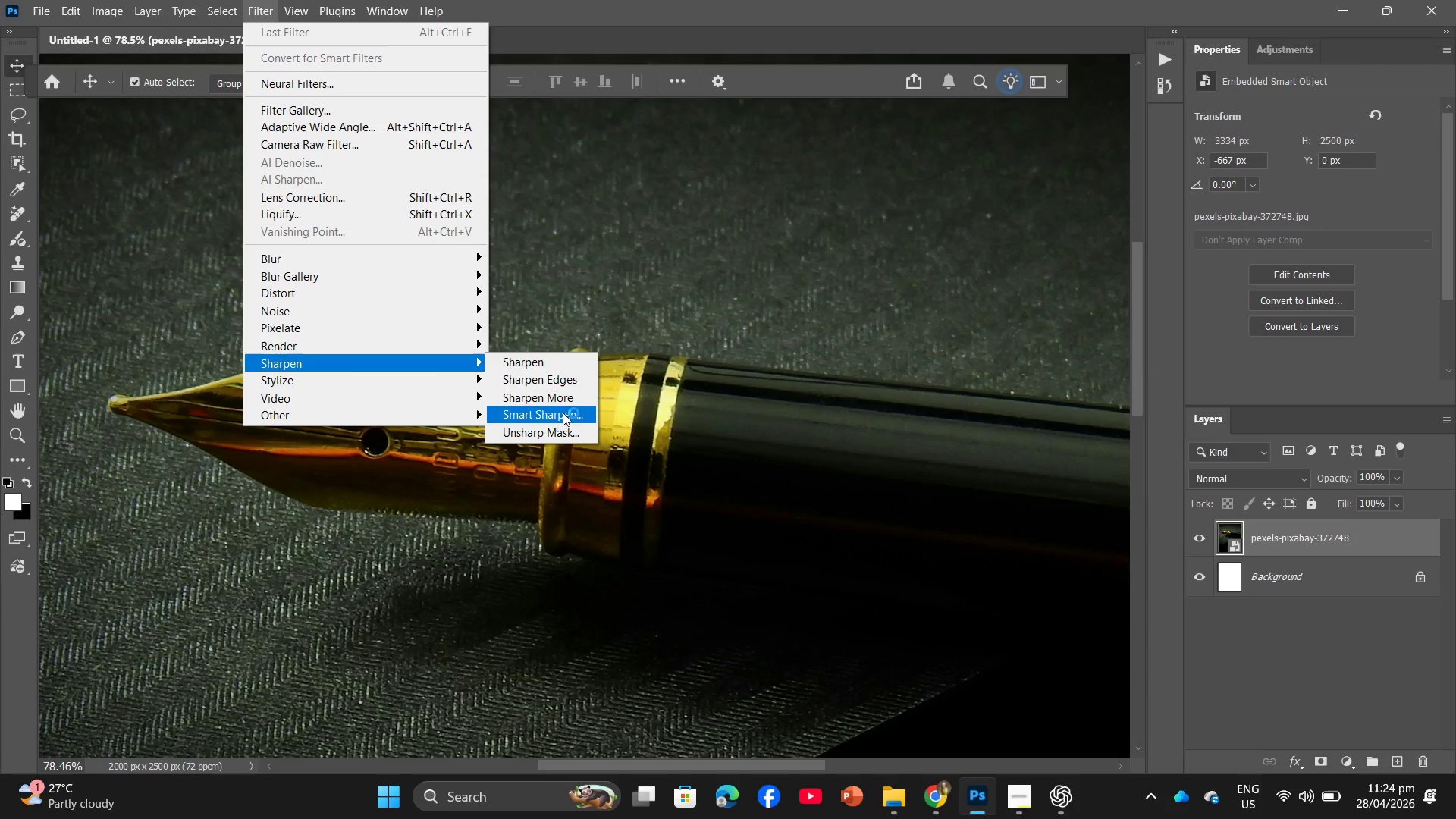 
wait(5.35)
 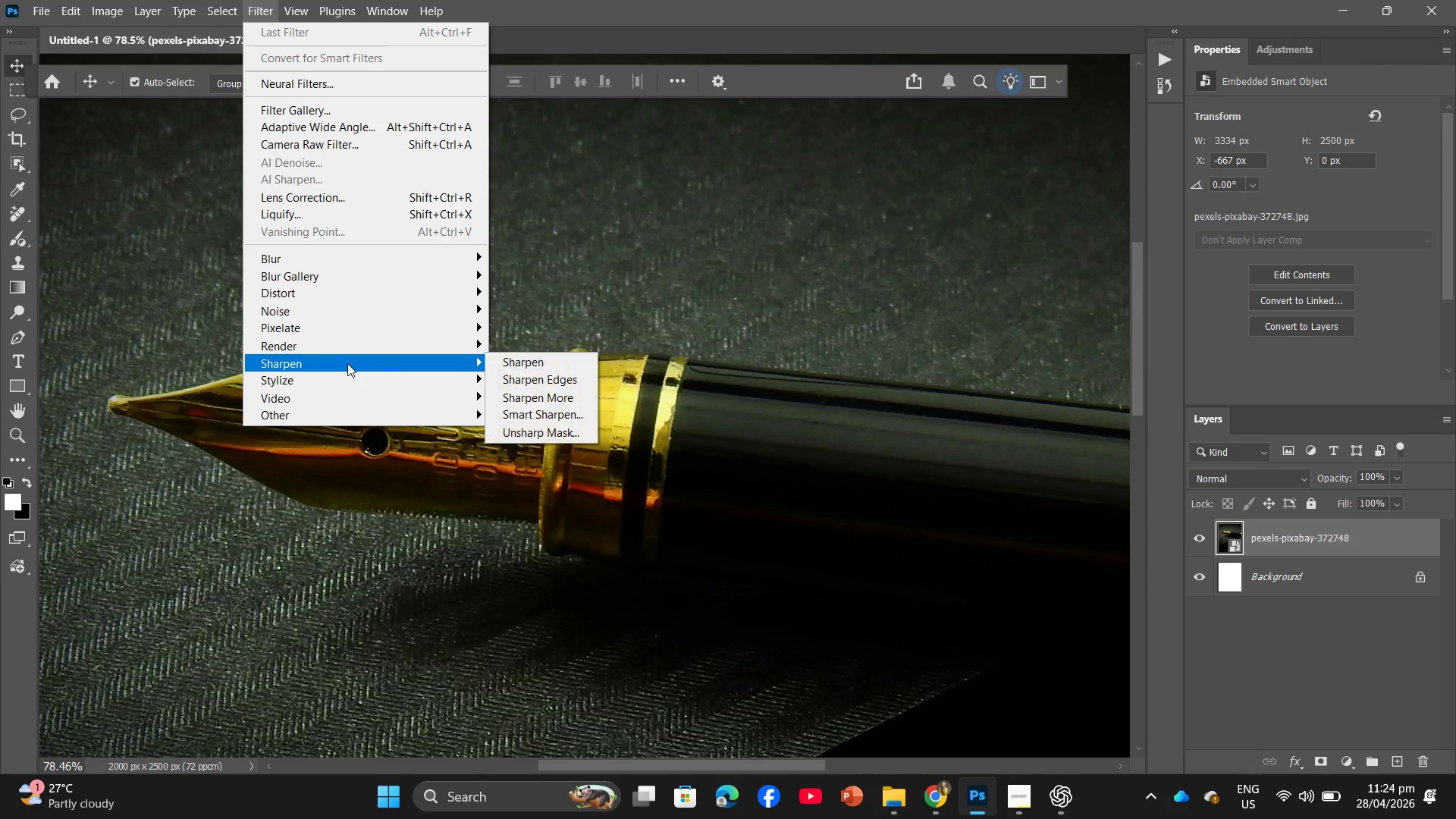 
left_click([566, 421])
 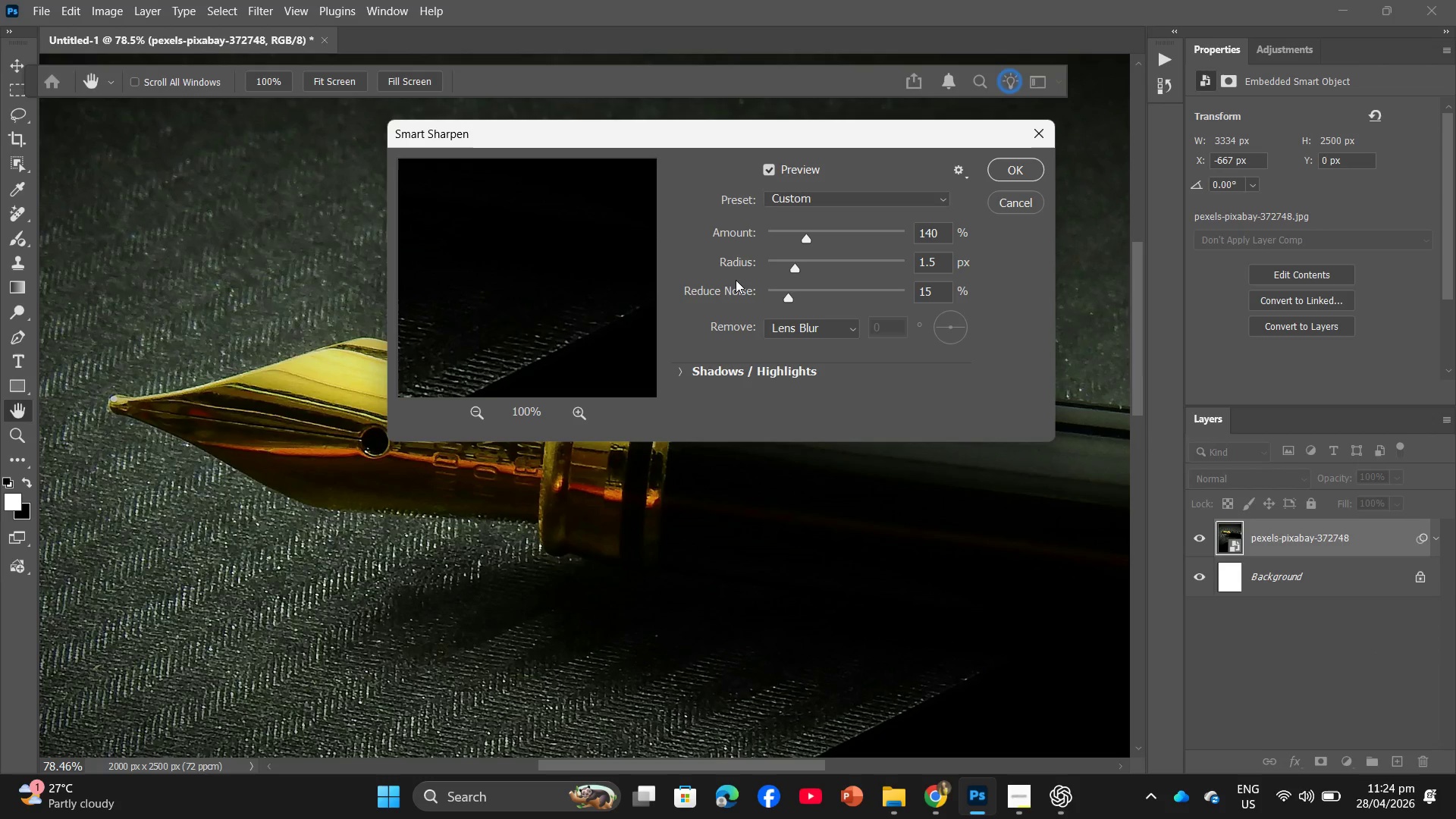 
wait(14.62)
 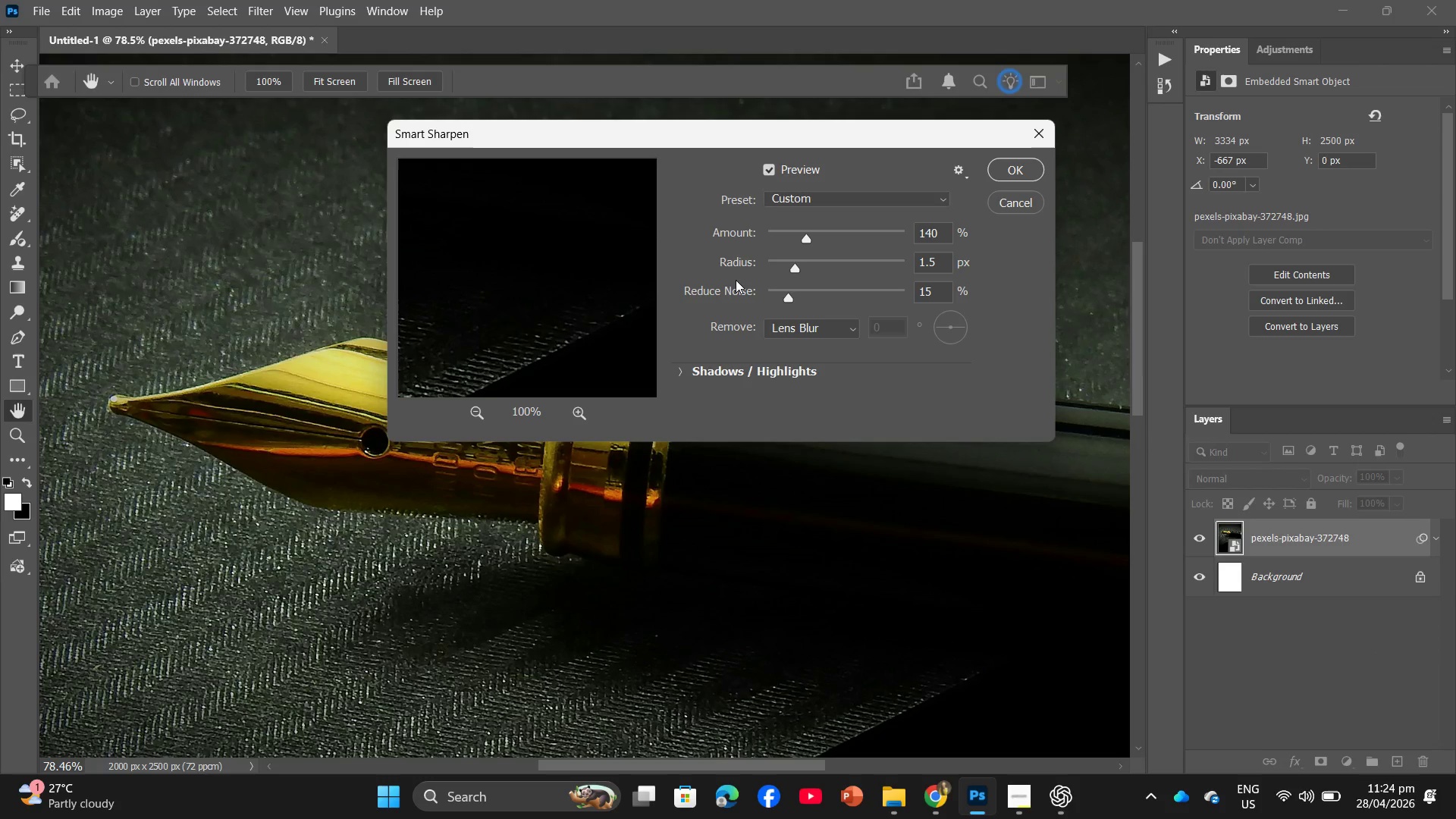 
left_click_drag(start_coordinate=[937, 231], to_coordinate=[915, 240])
 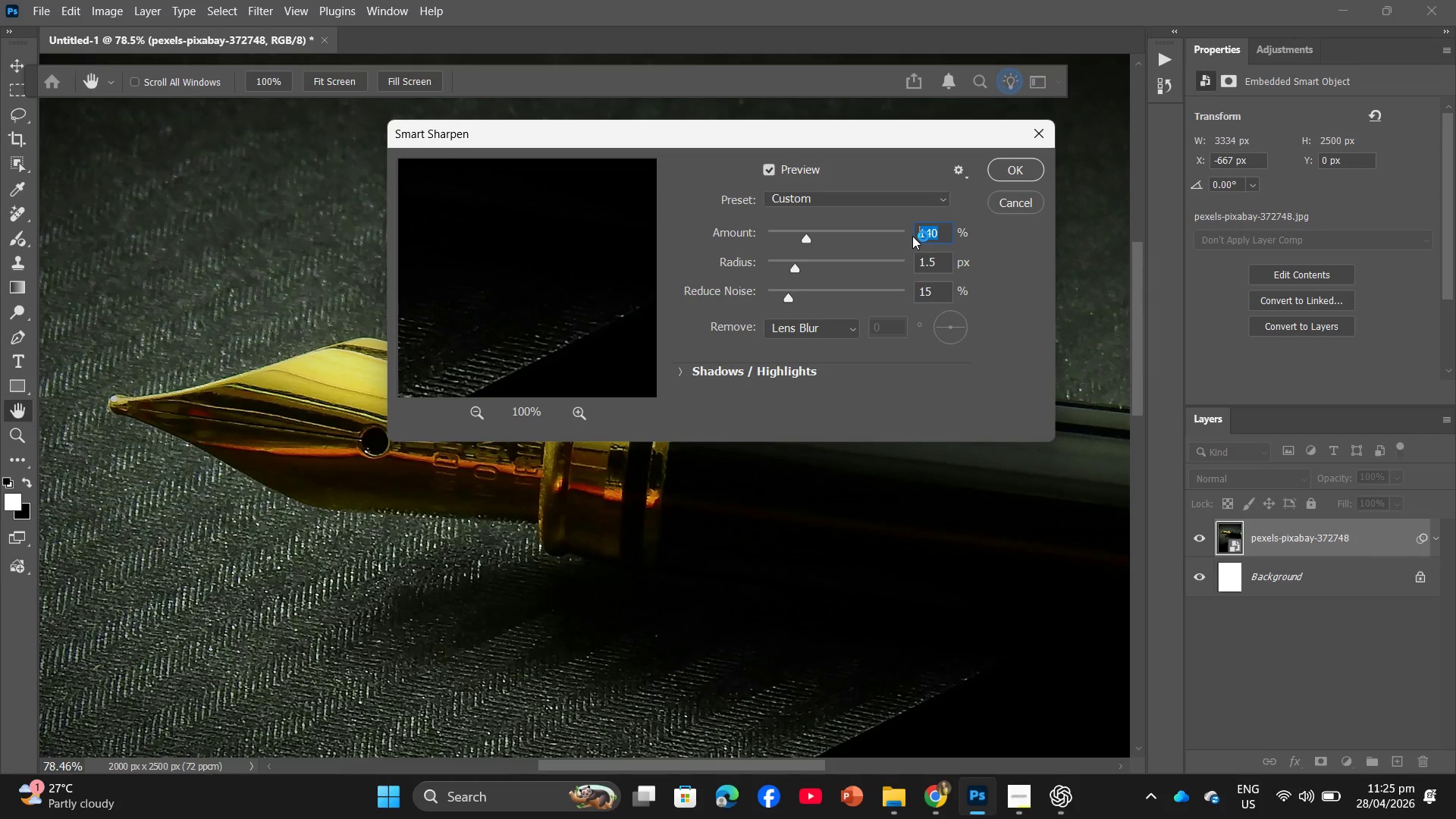 
key(Numpad1)
 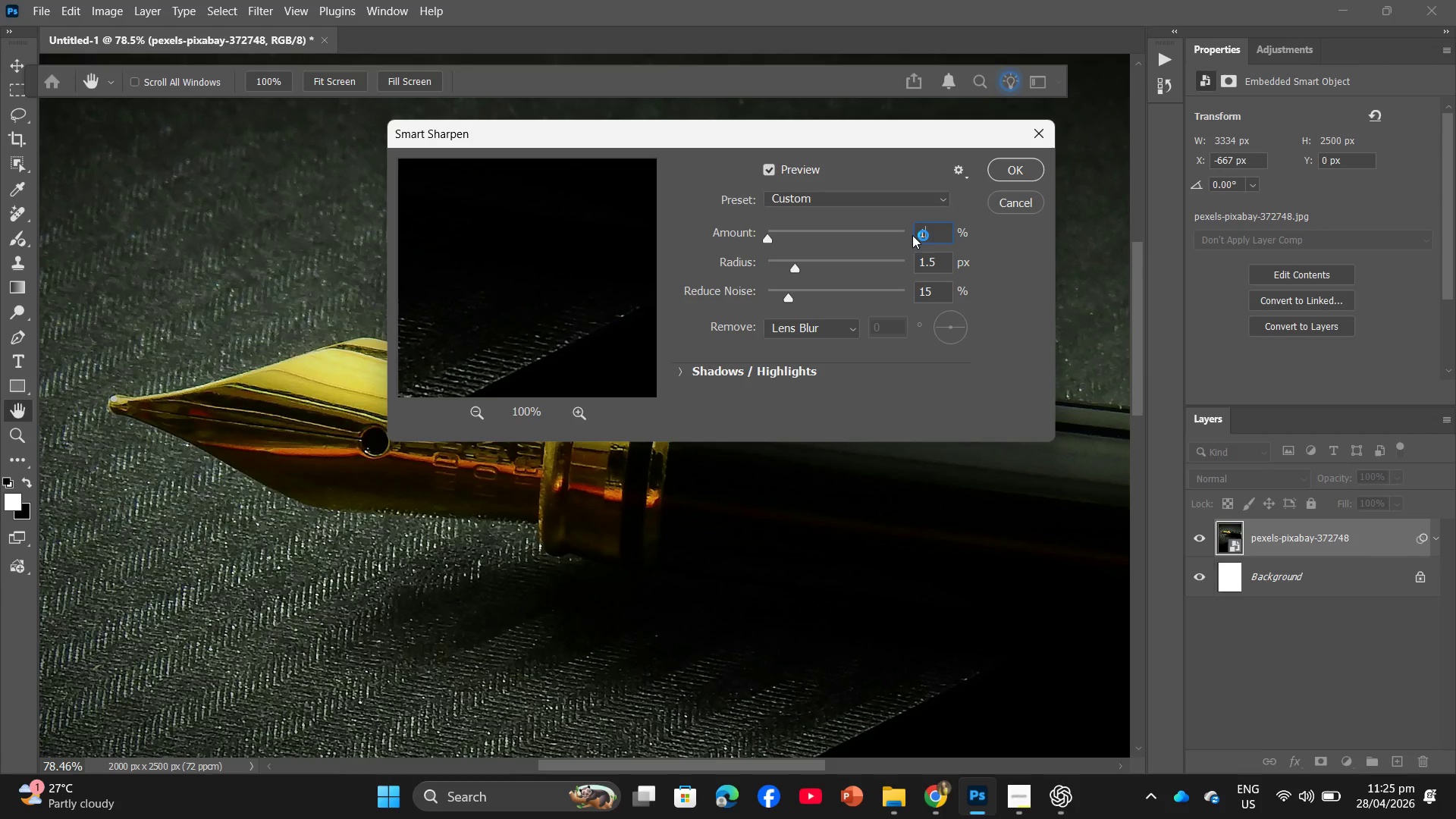 
key(Numpad4)
 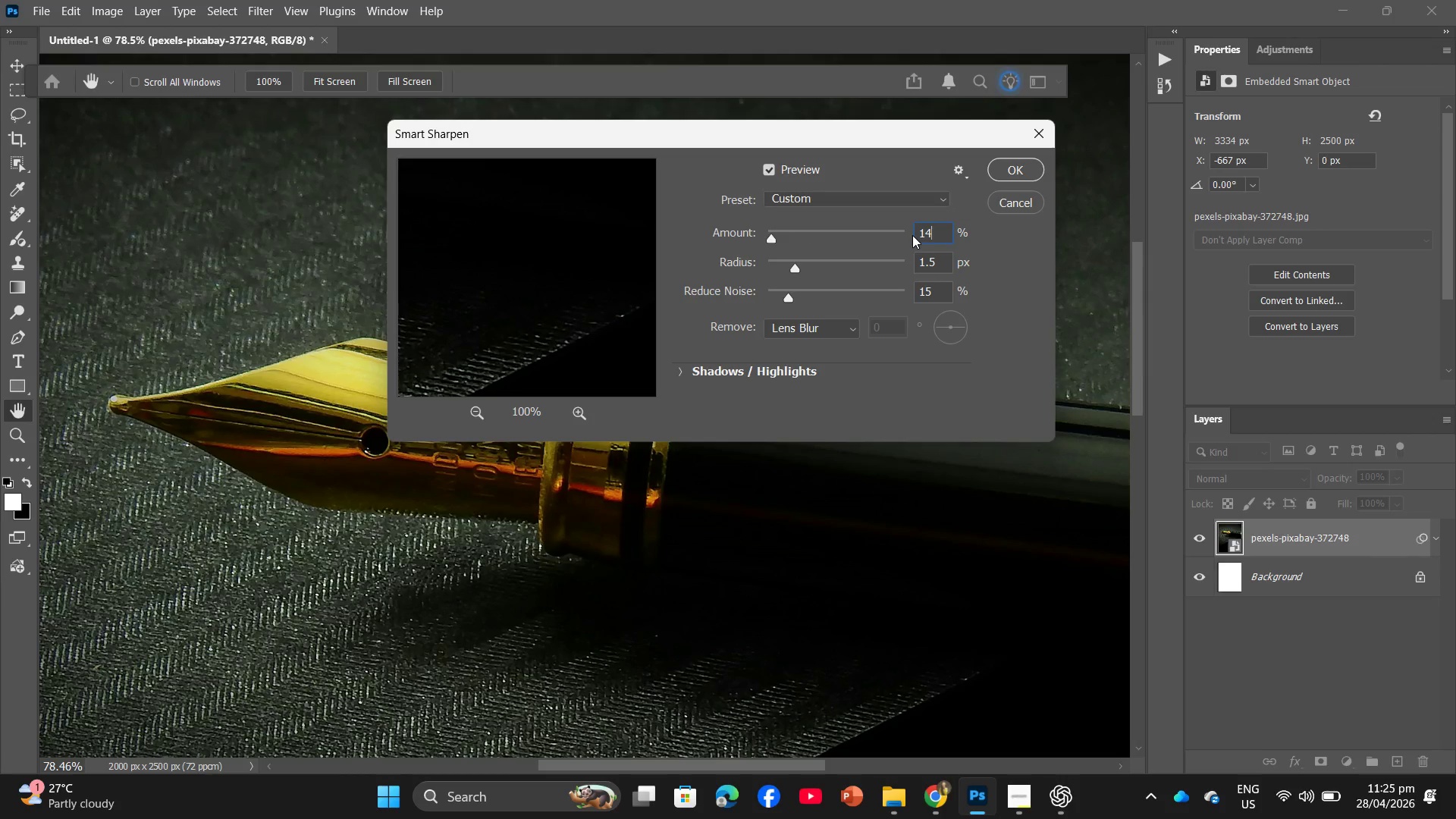 
key(Numpad6)
 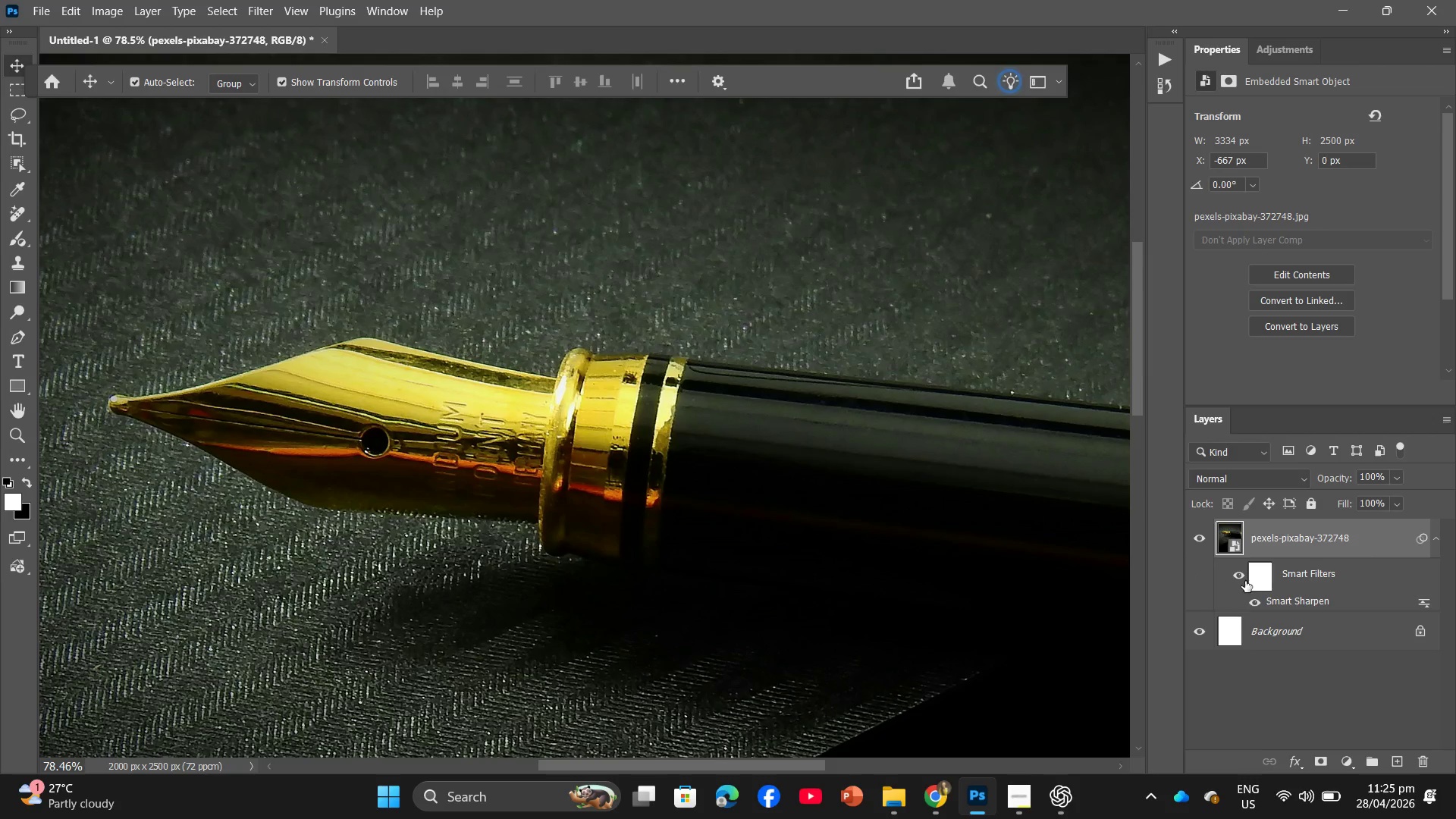 
wait(11.3)
 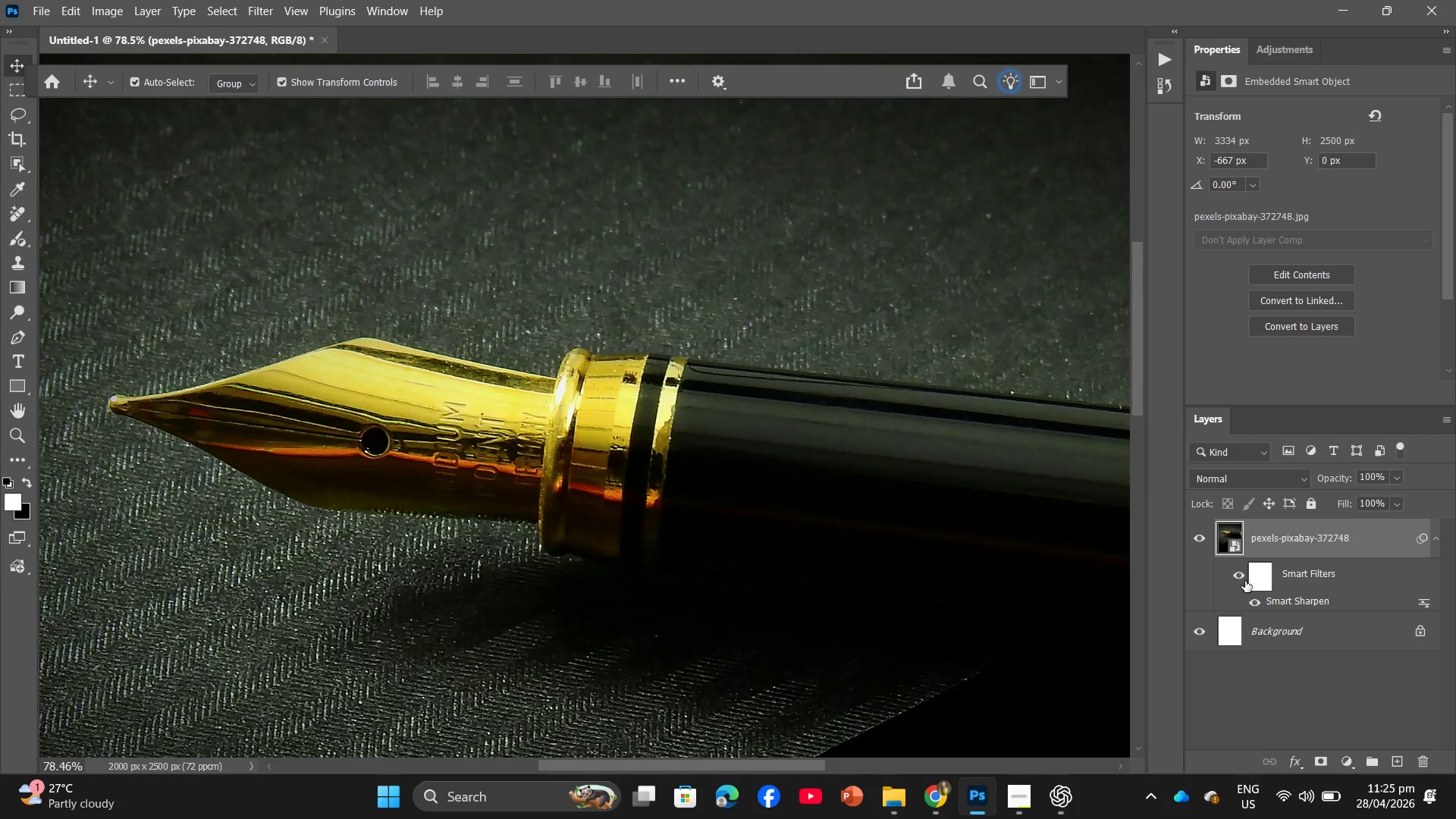 
key(PrintScreen)
 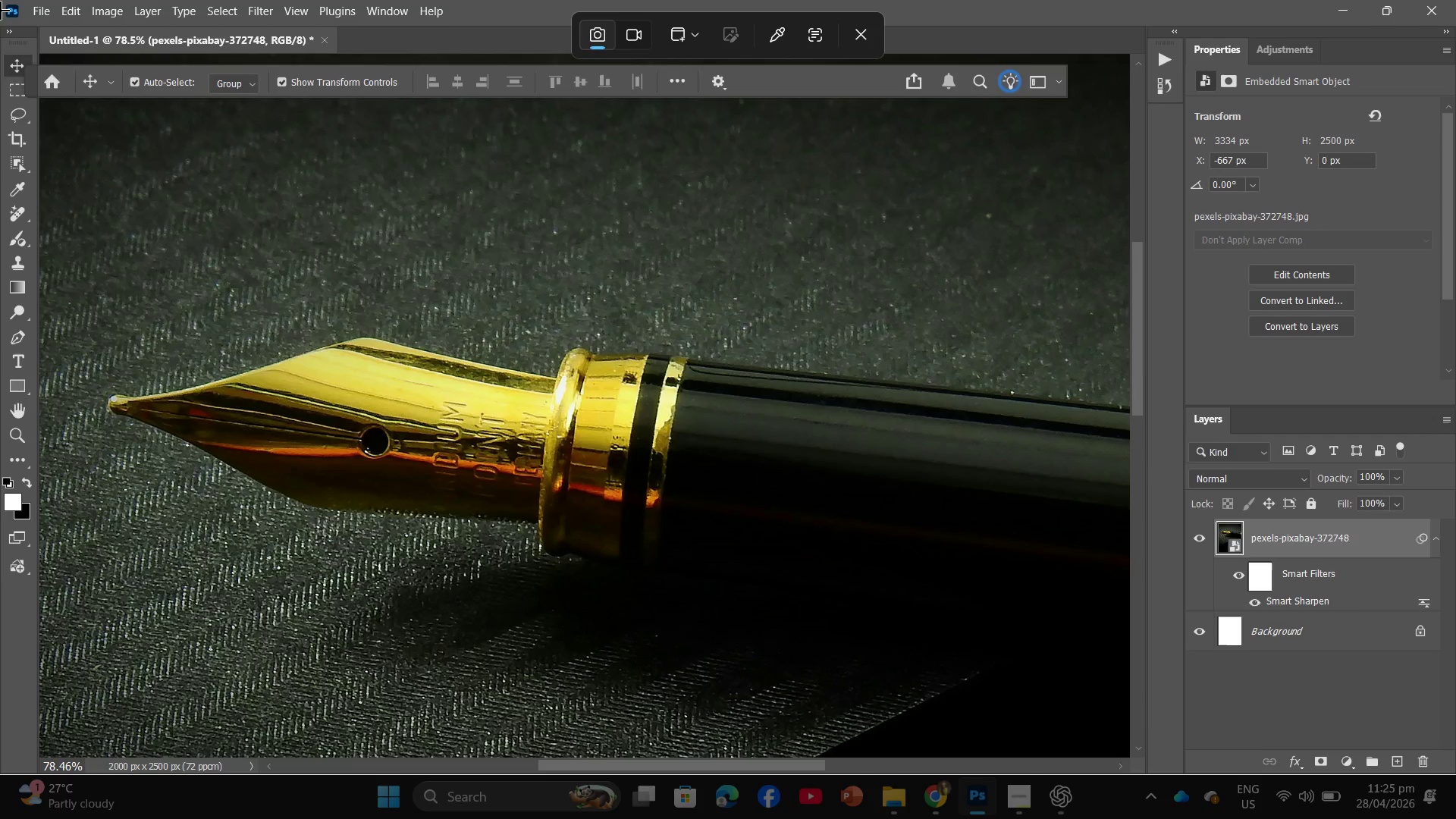 
left_click_drag(start_coordinate=[1, 3], to_coordinate=[1455, 768])
 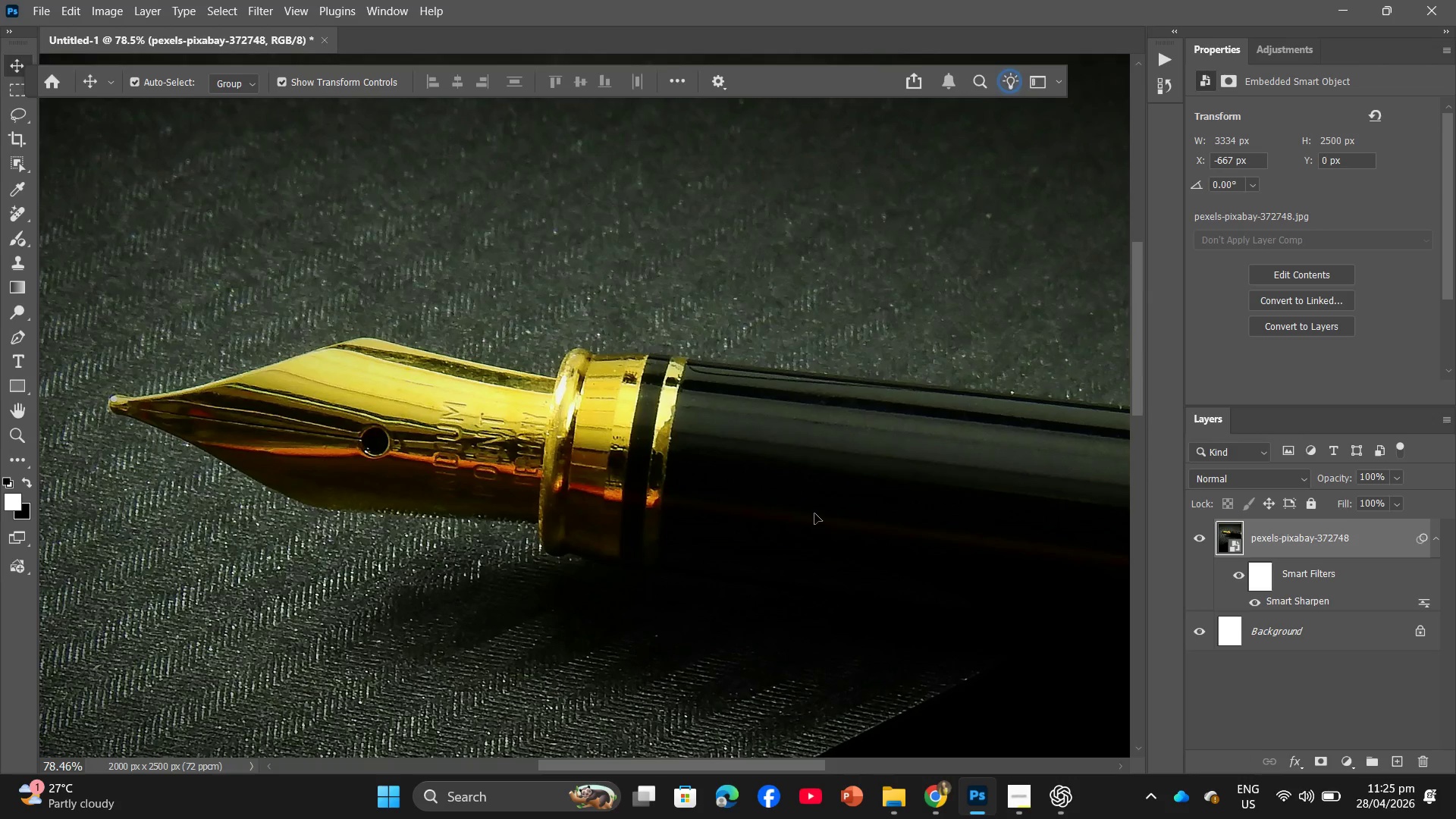 
hold_key(key=AltLeft, duration=1.41)
scroll: coordinate [566, 482], scroll_direction: down, amount: 18.0
 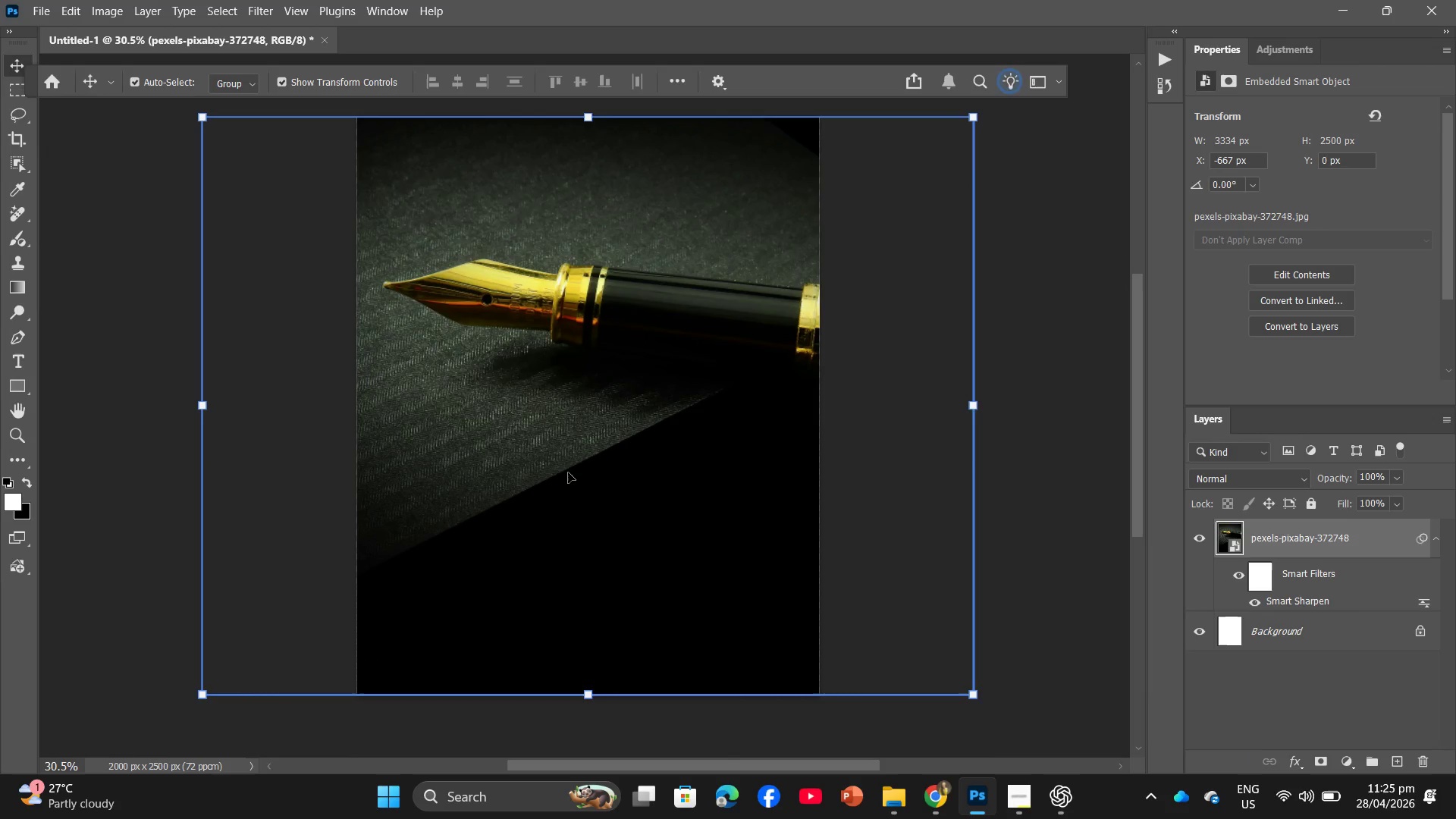 
hold_key(key=ControlLeft, duration=0.33)
 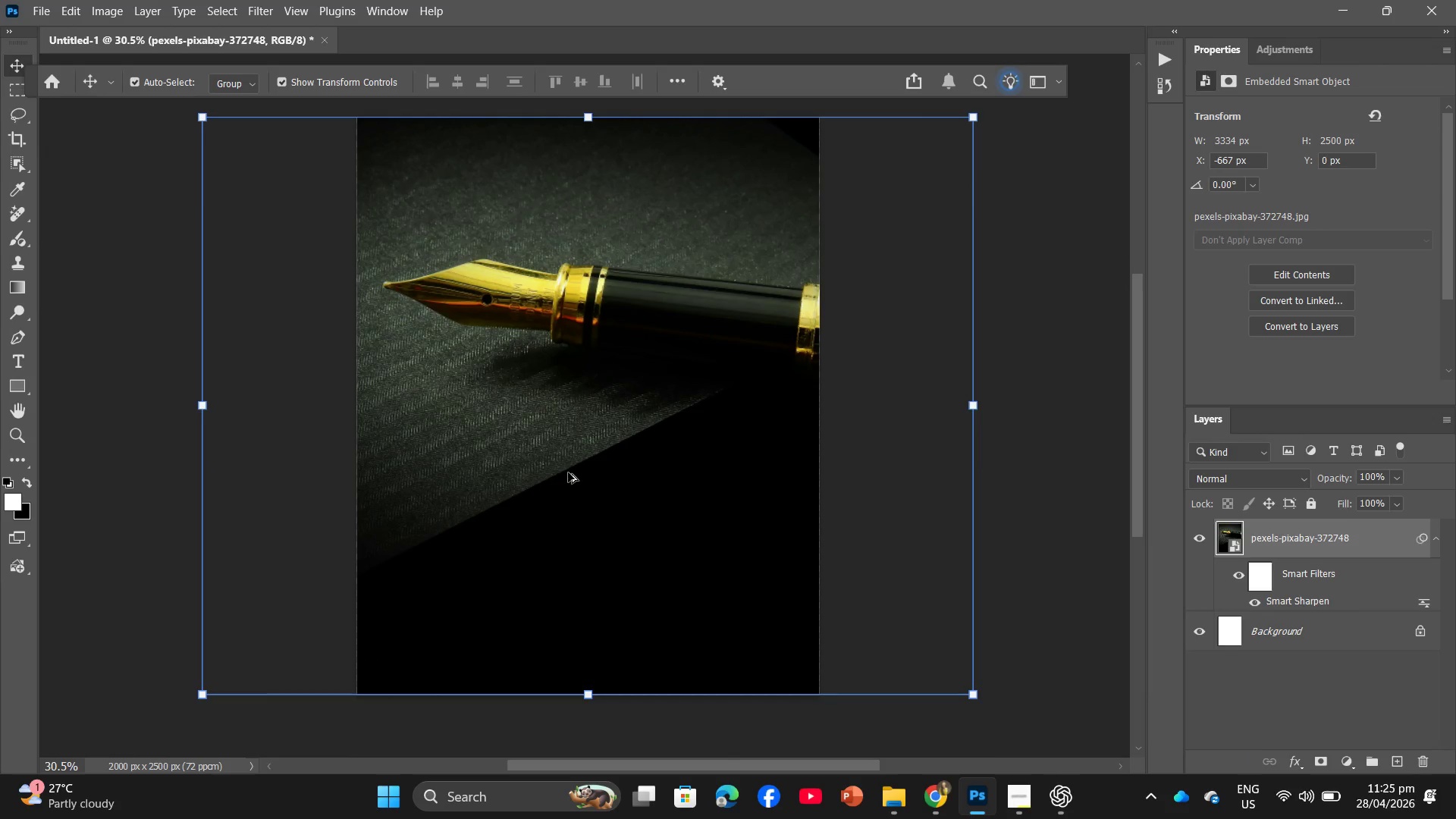 
key(Alt+Control+Shift+W)
 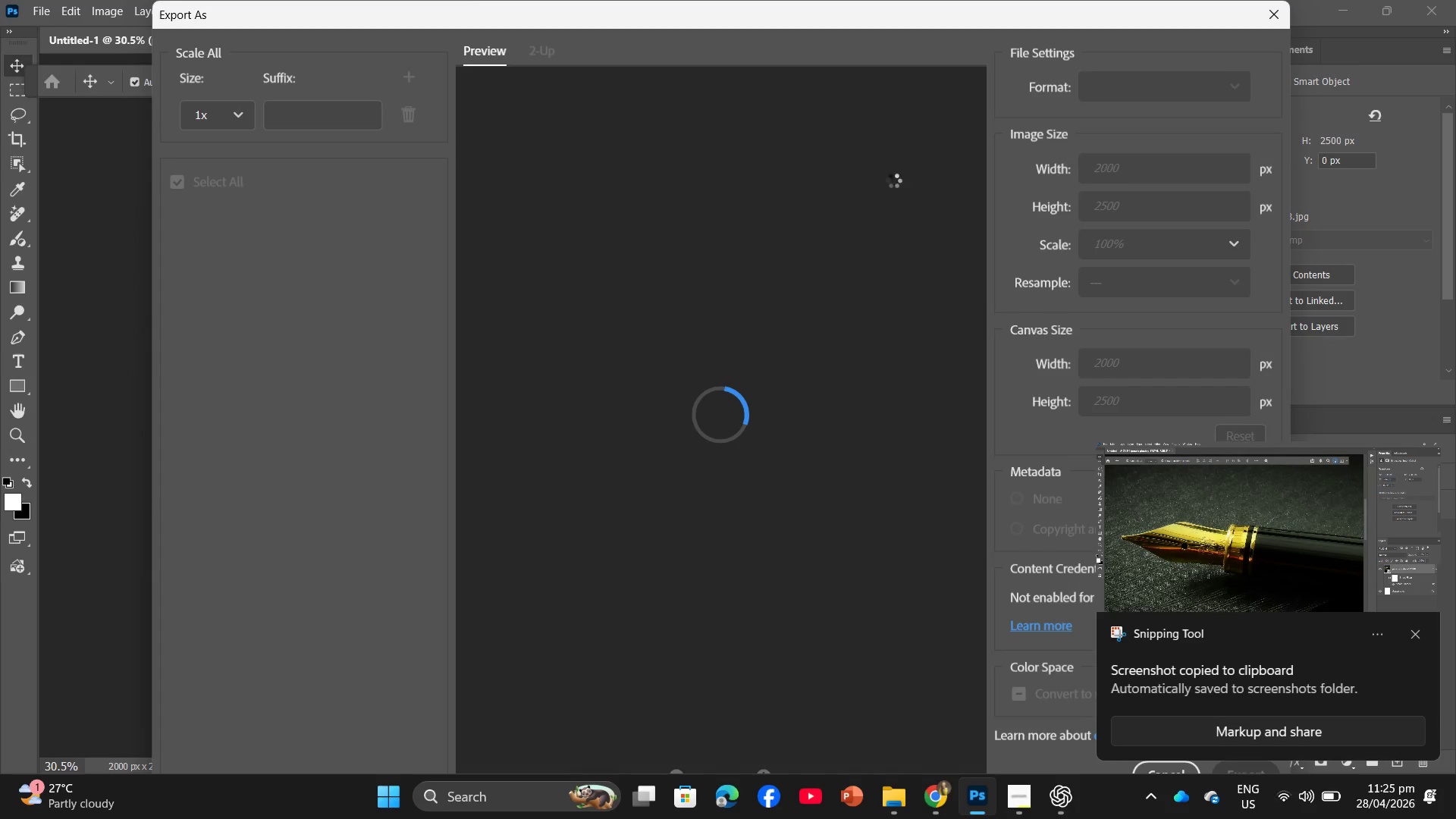 
wait(5.45)
 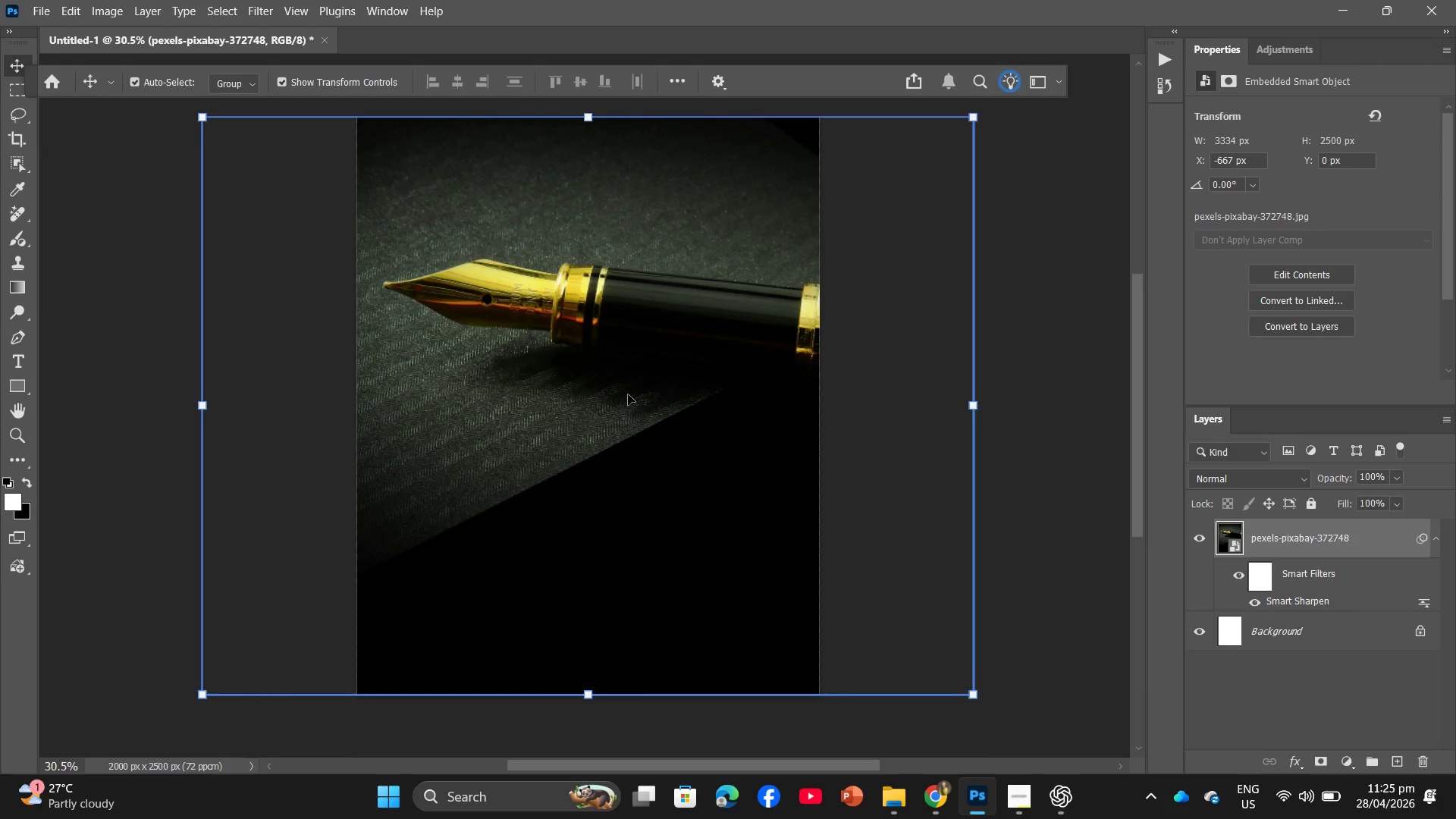 
left_click_drag(start_coordinate=[1208, 124], to_coordinate=[1248, 128])
 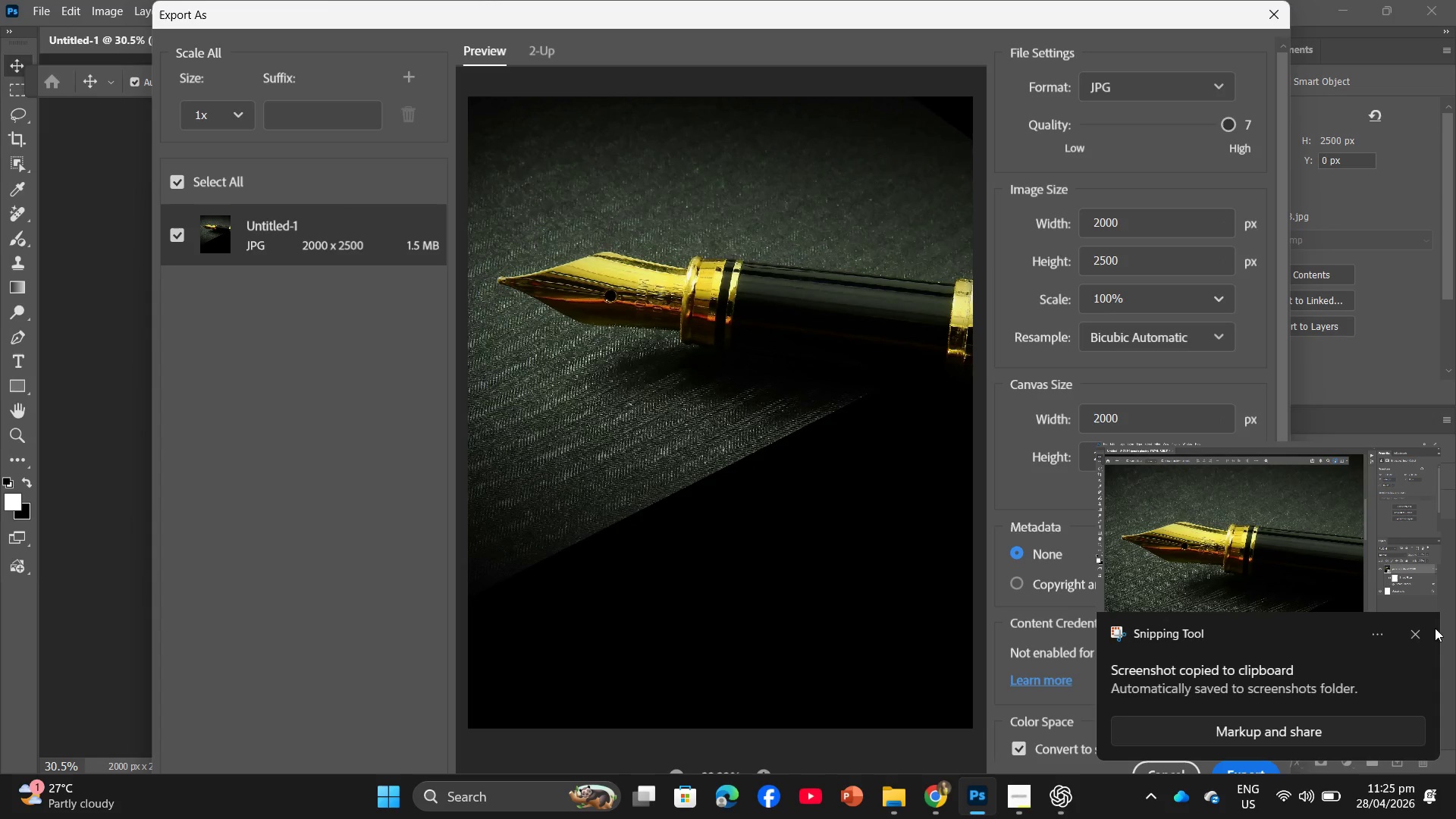 
left_click([1417, 633])
 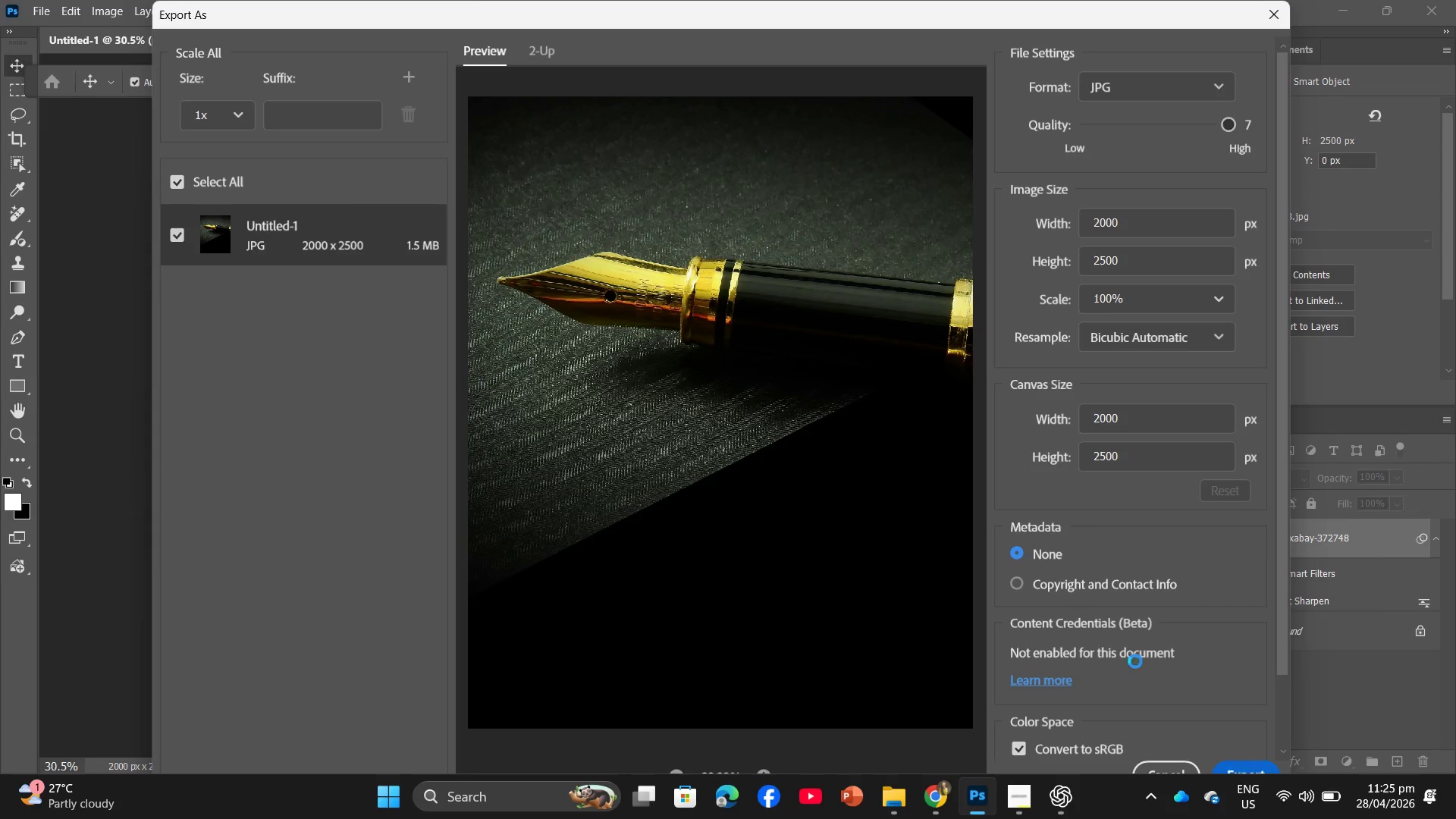 
mouse_move([748, 354])
 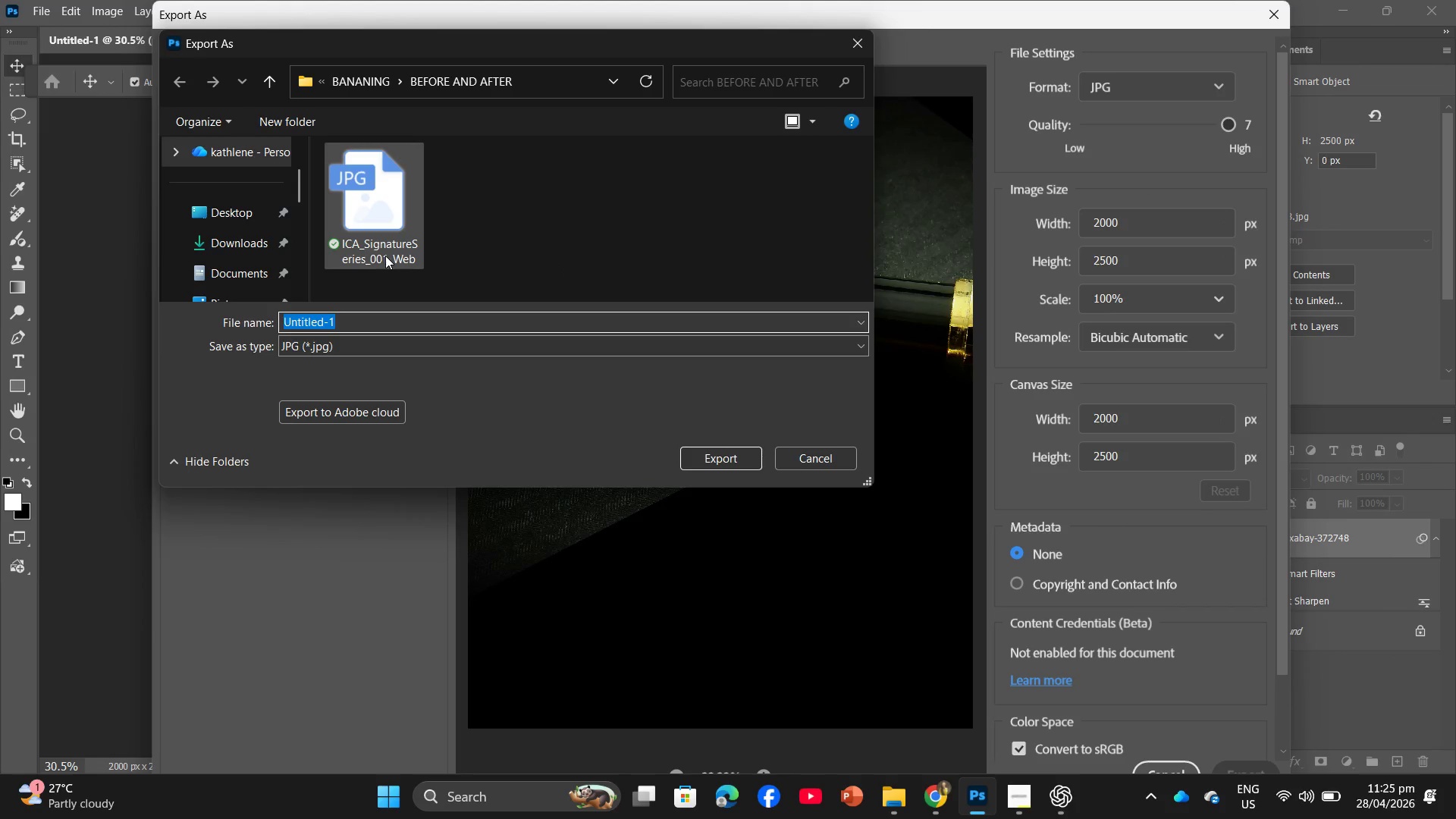 
left_click([387, 254])
 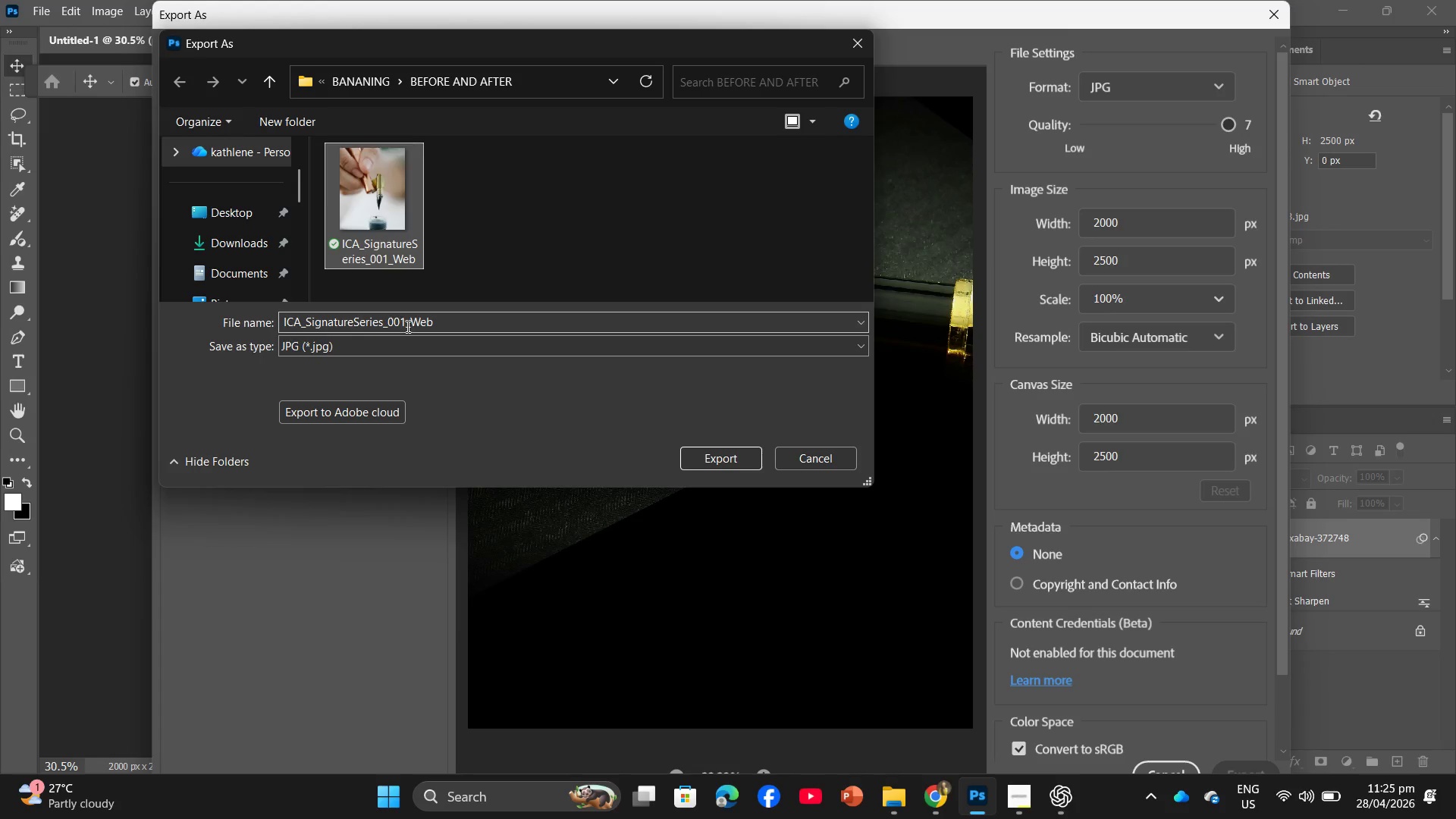 
left_click([408, 326])
 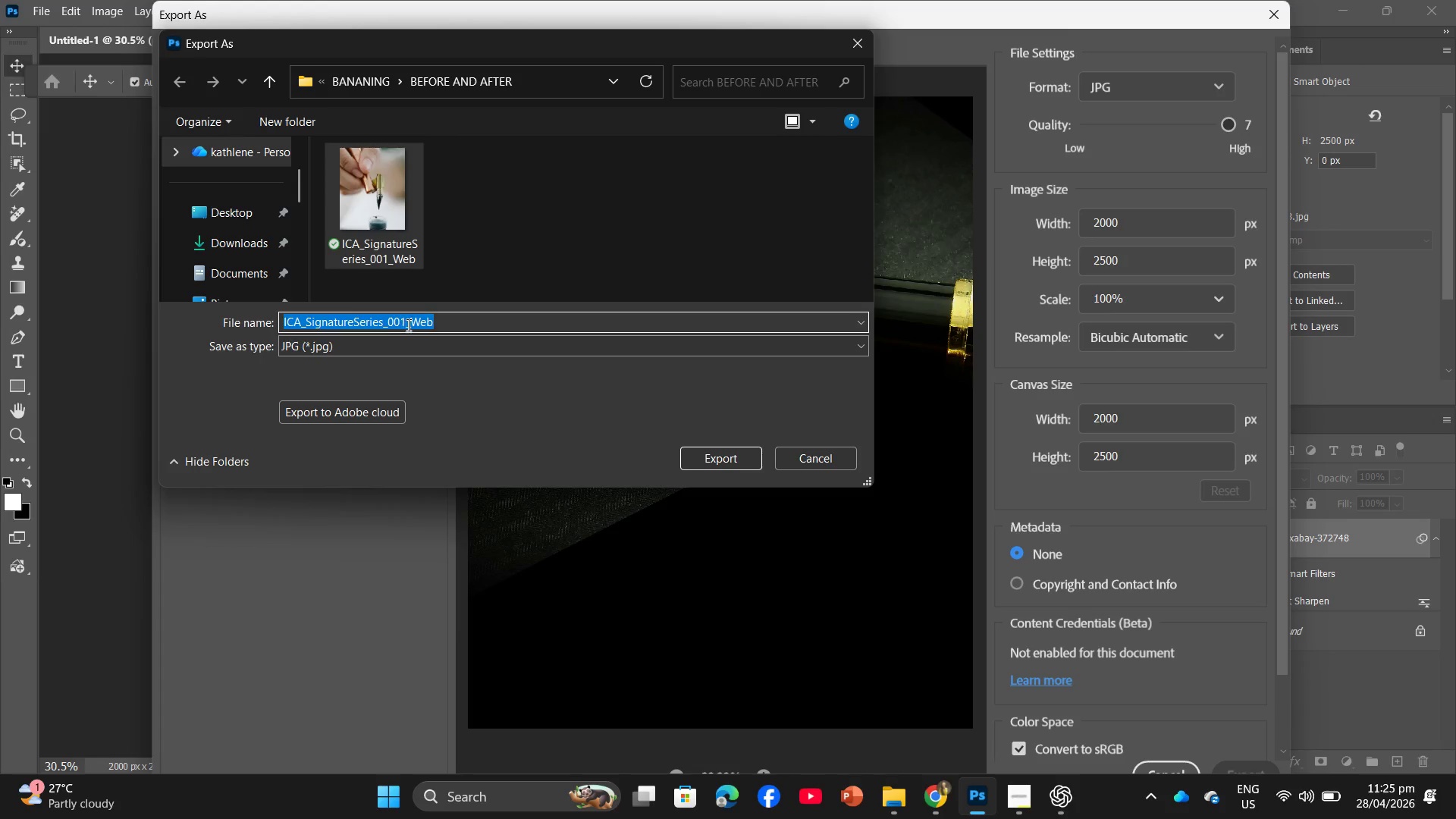 
left_click([408, 325])
 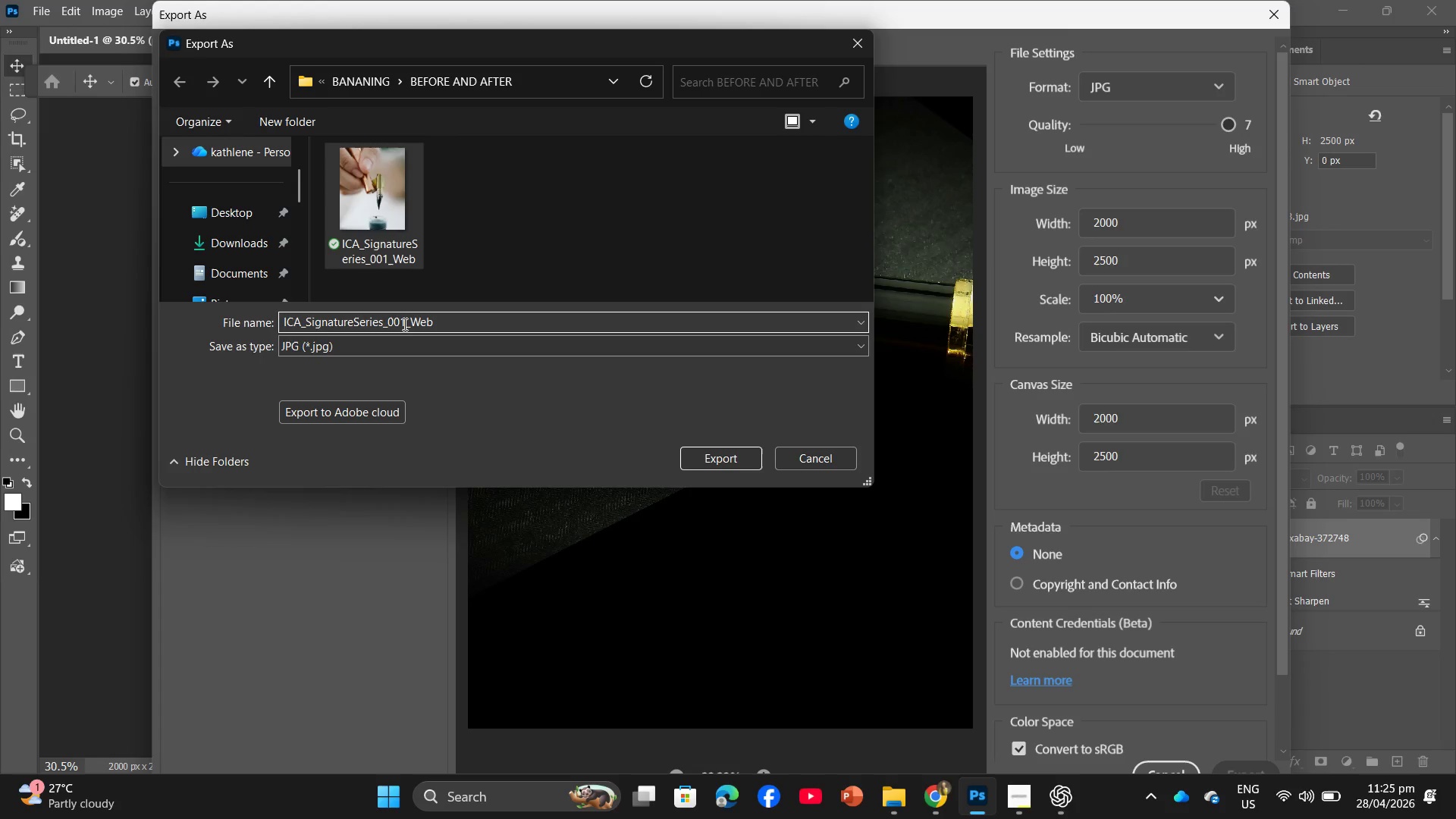 
left_click([403, 324])
 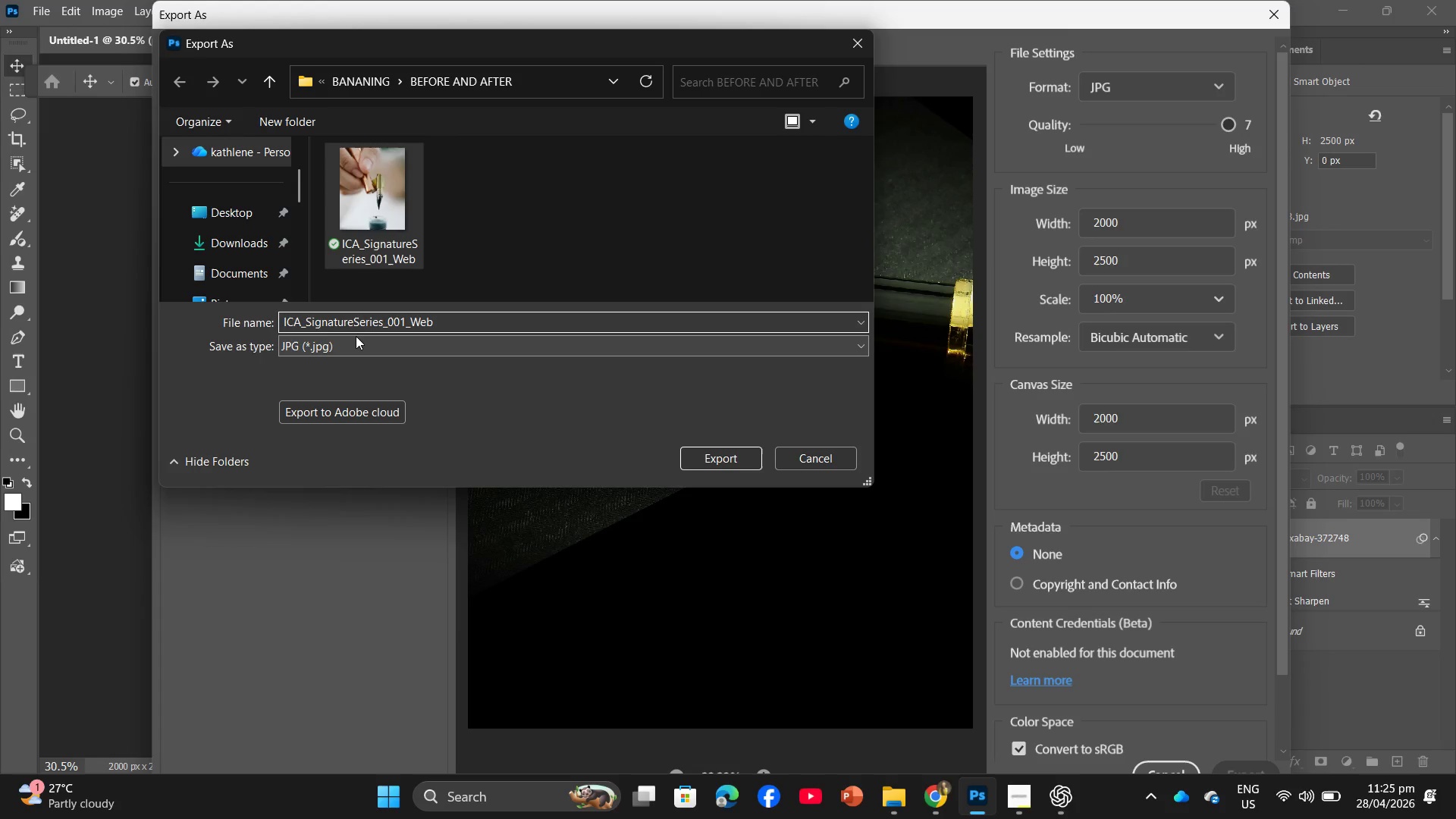 
key(Backspace)
 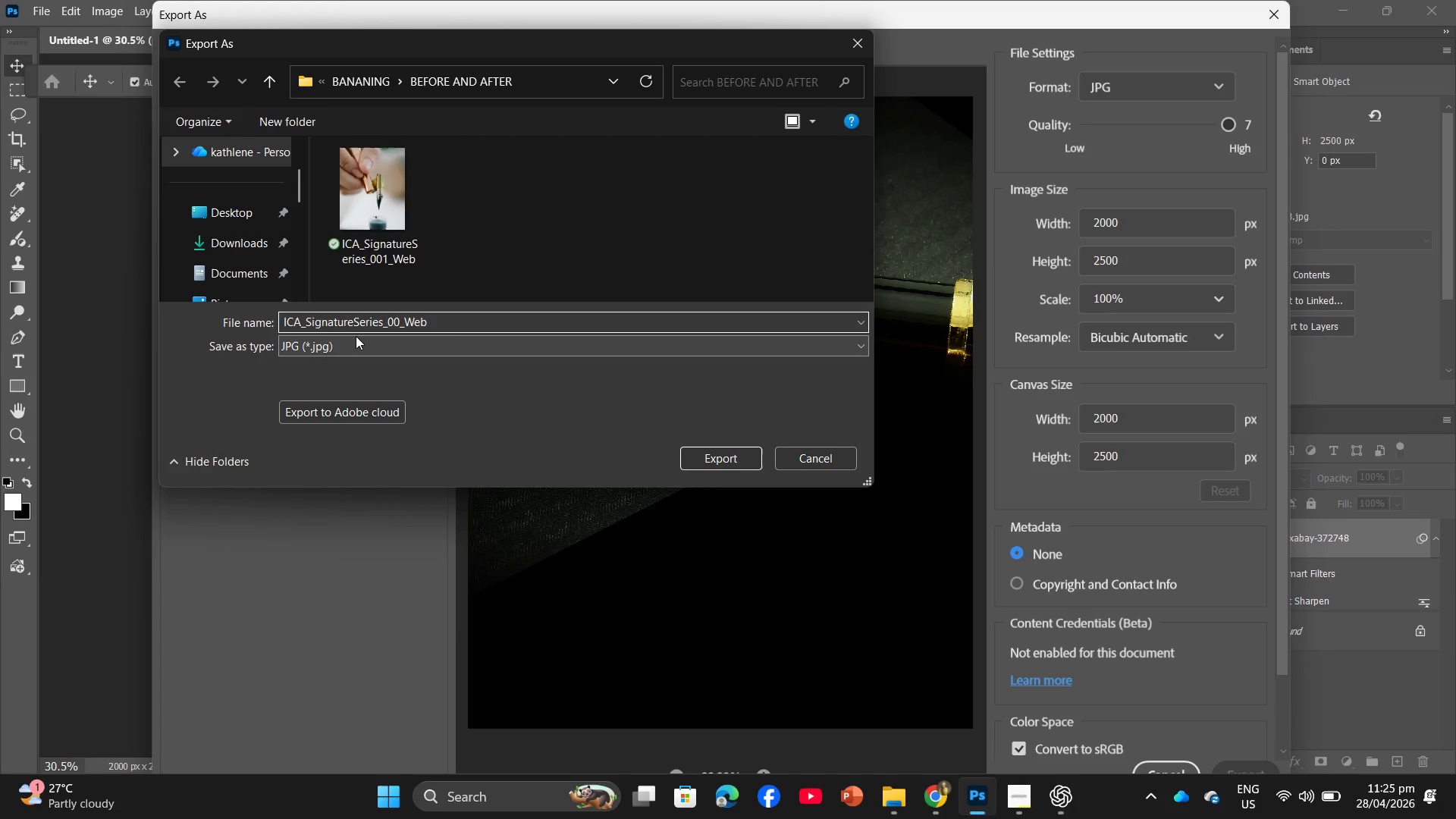 
key(Numpad2)
 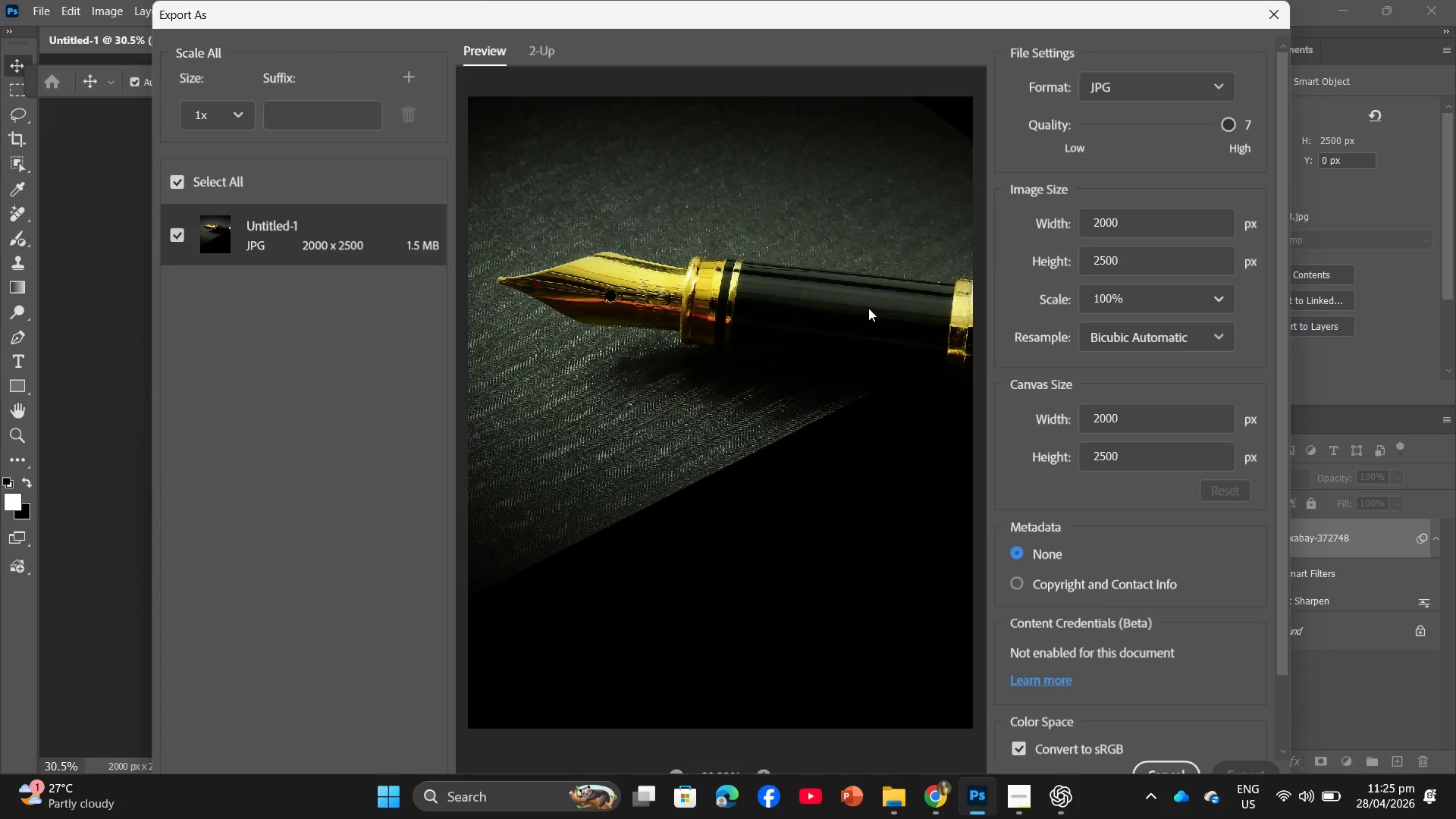 
wait(8.17)
 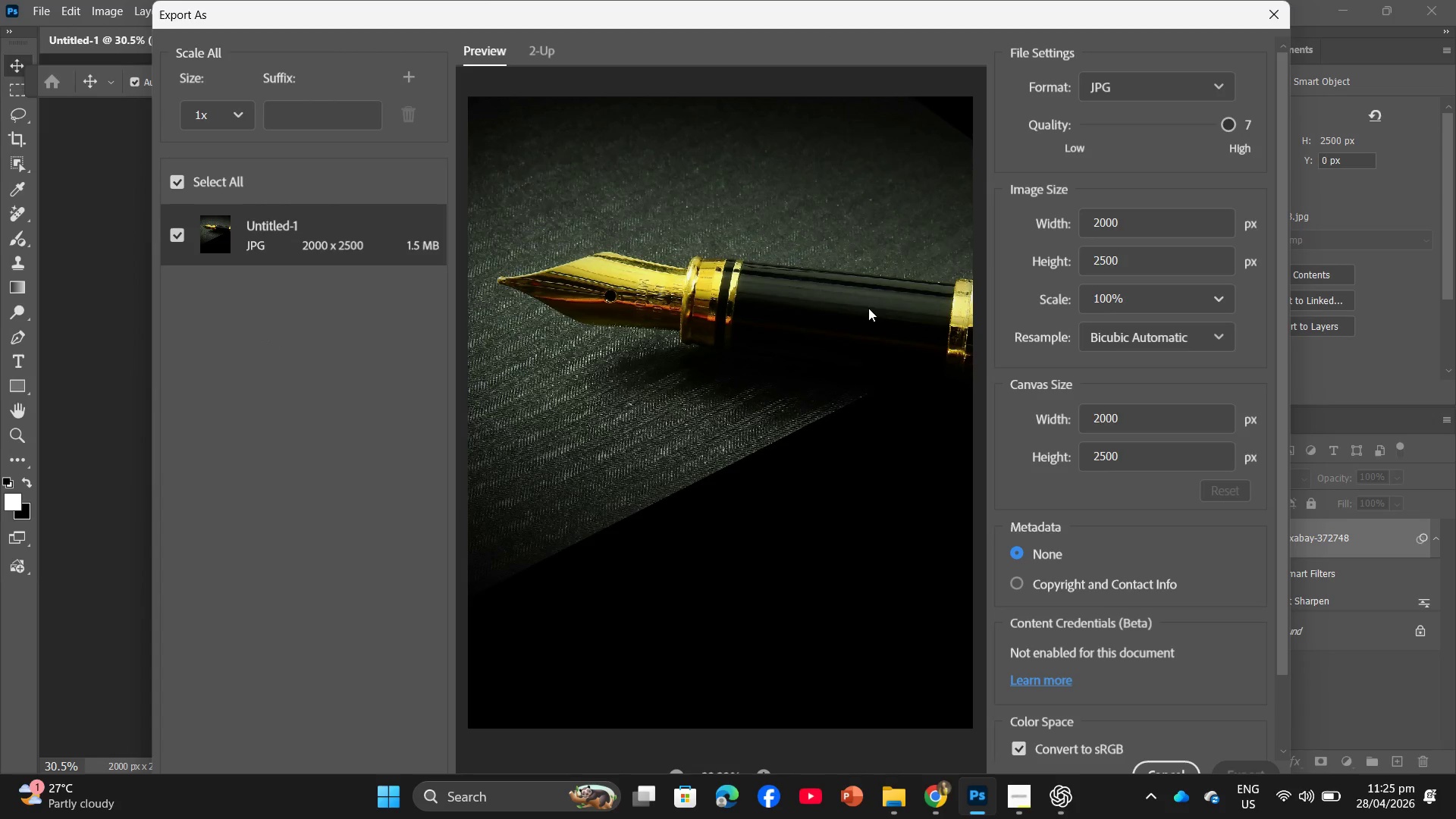 
mouse_move([993, 300])
 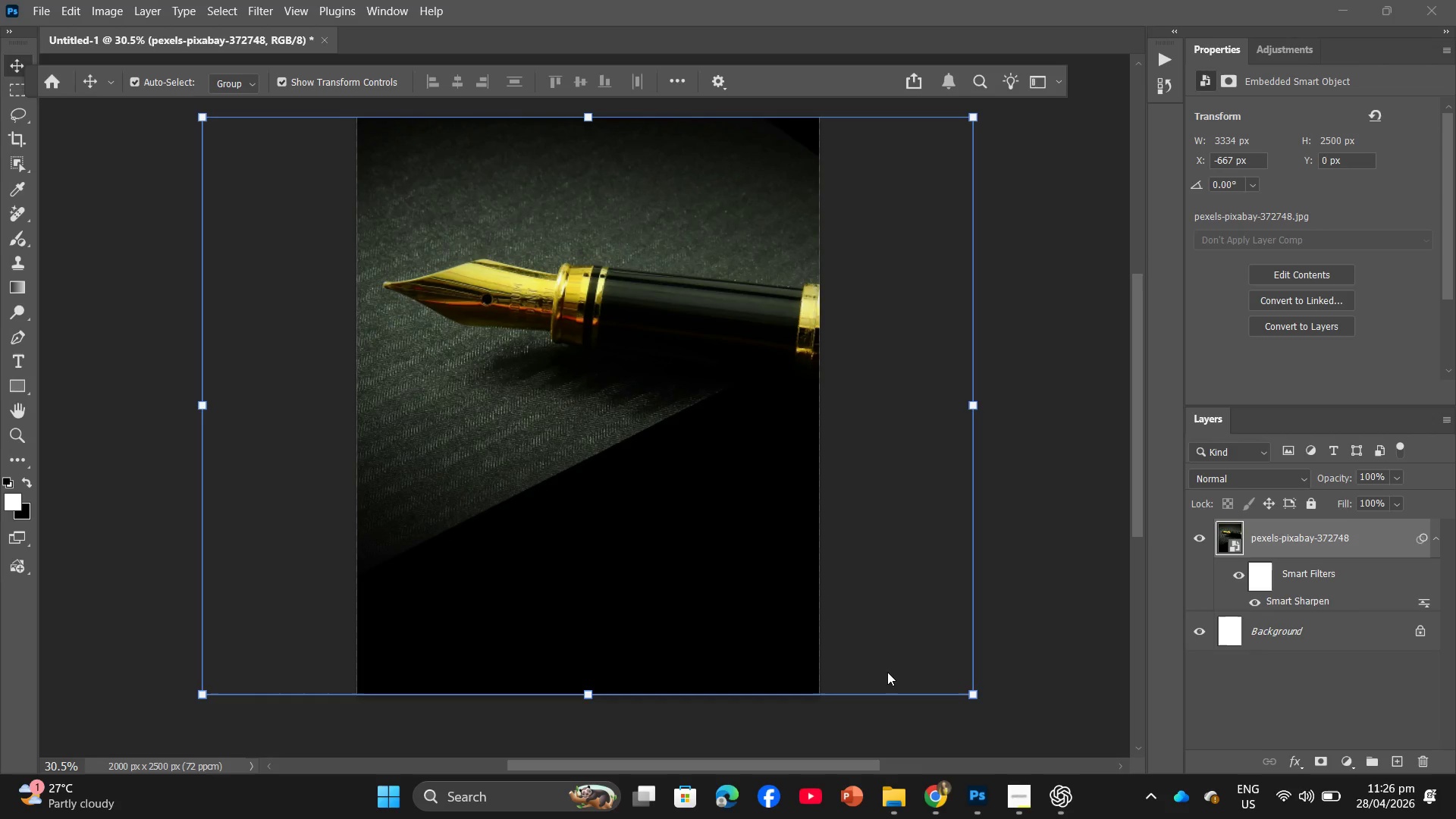 
wait(58.63)
 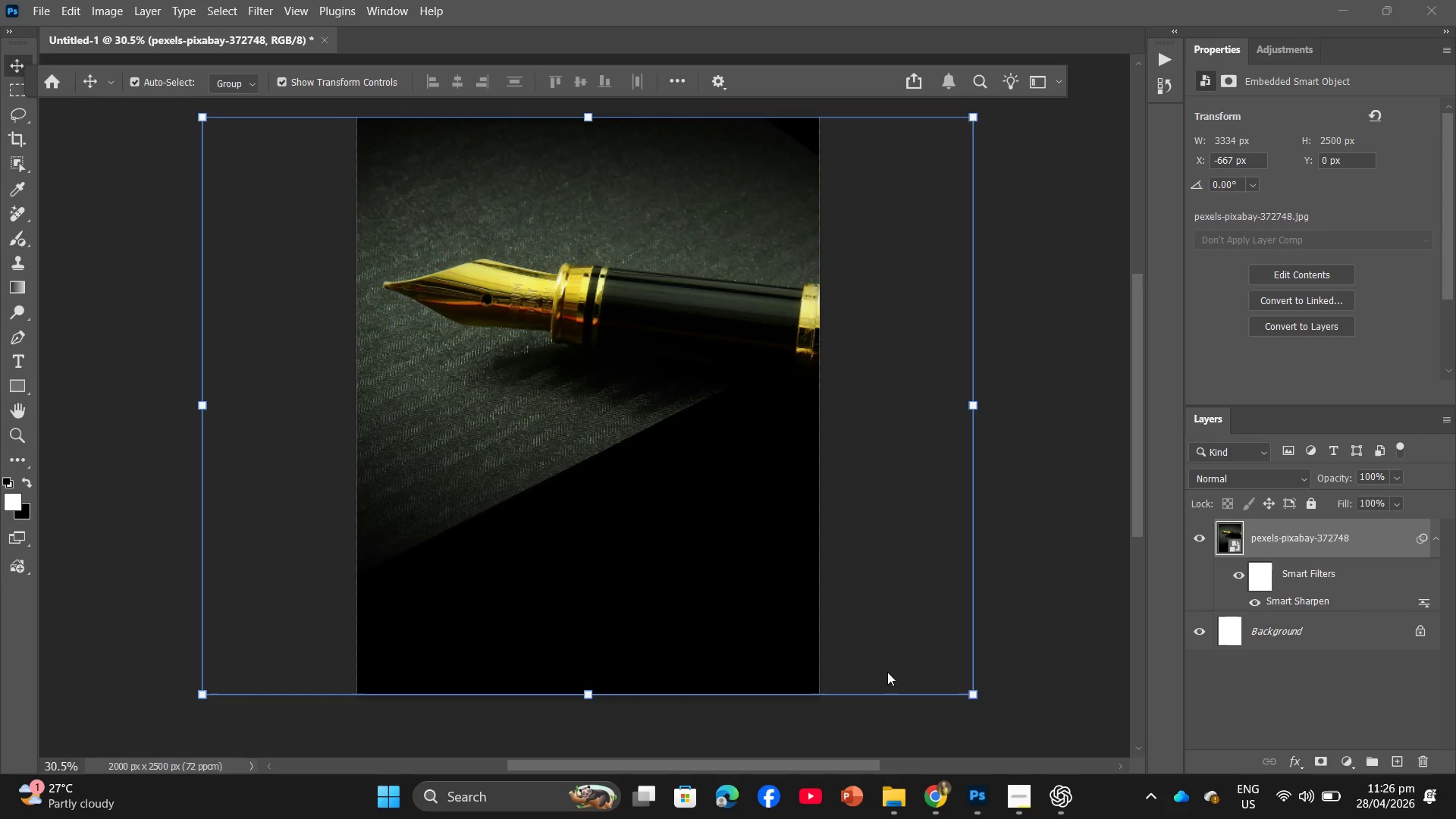 
left_click([889, 802])
 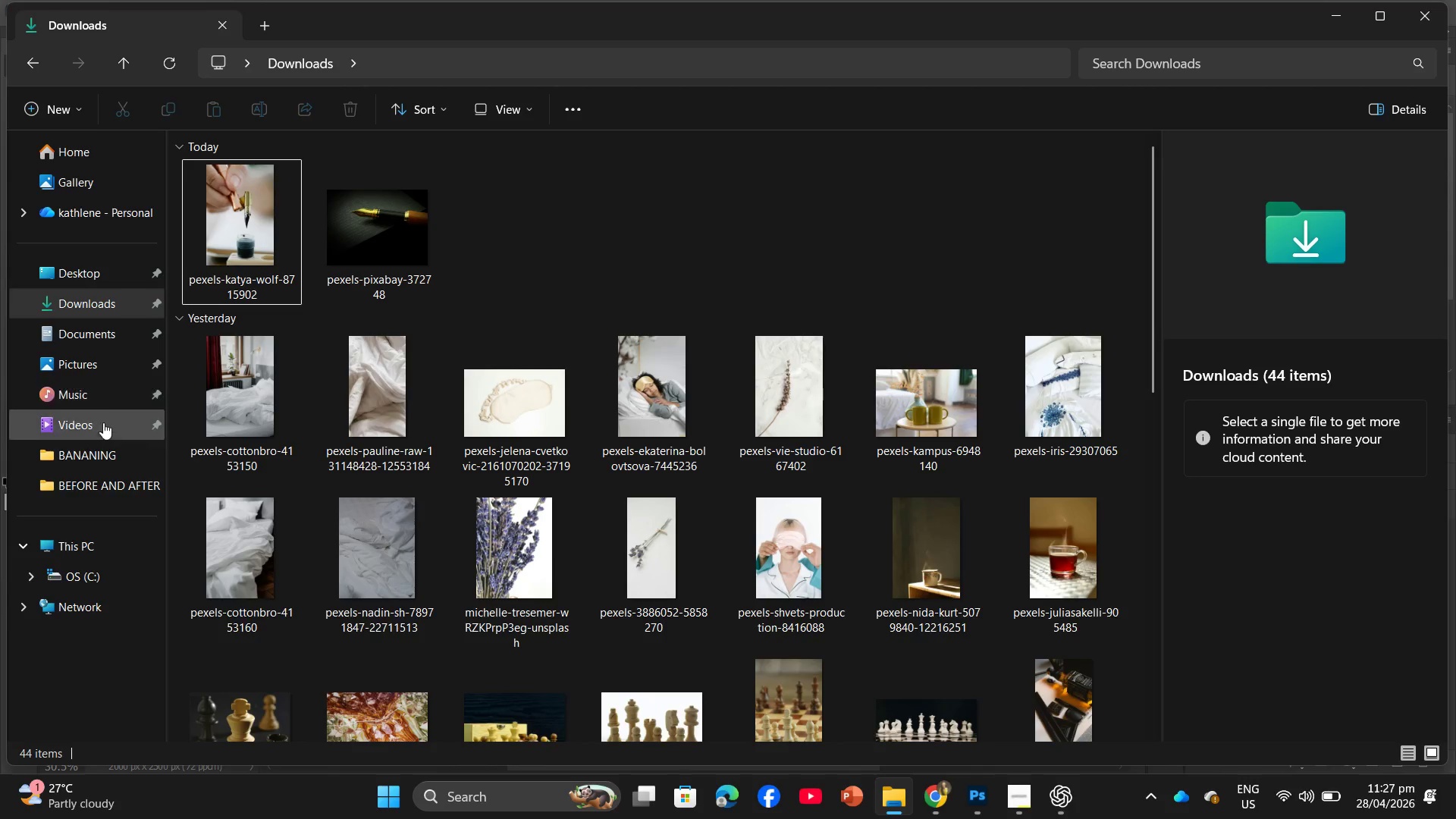 
left_click([117, 480])
 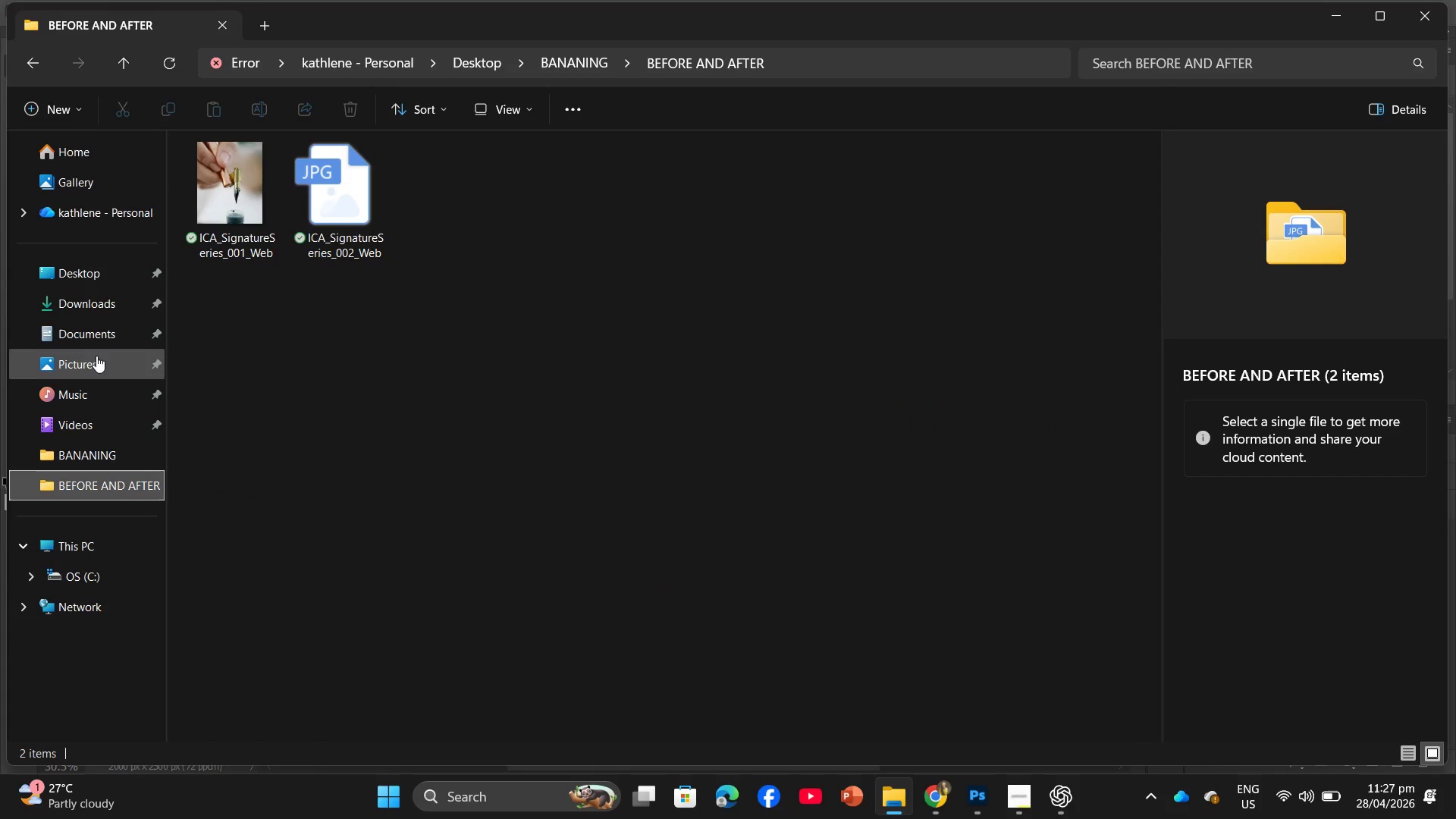 
wait(8.95)
 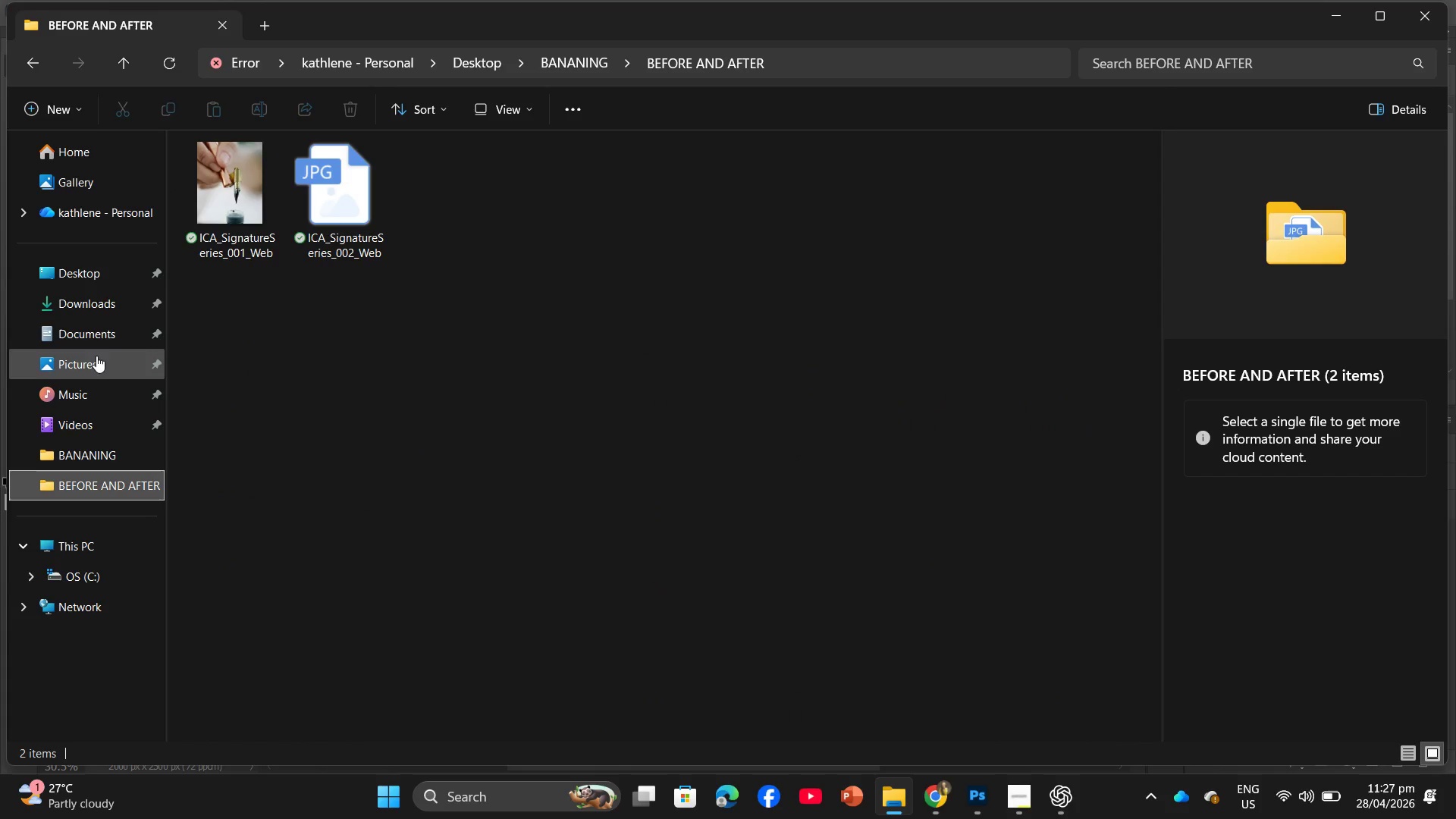 
left_click_drag(start_coordinate=[315, 406], to_coordinate=[253, 175])
 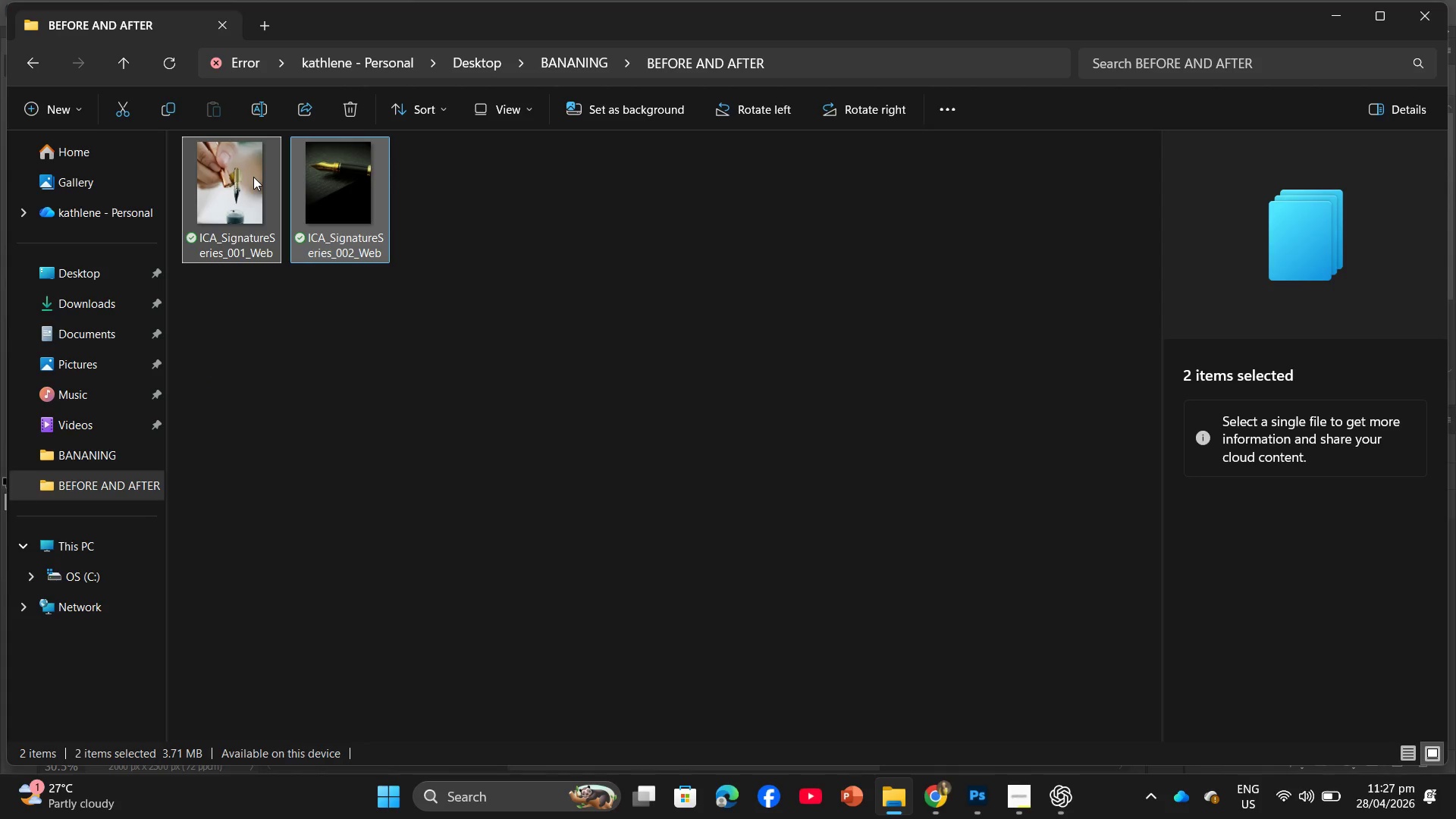 
key(Control+C)
 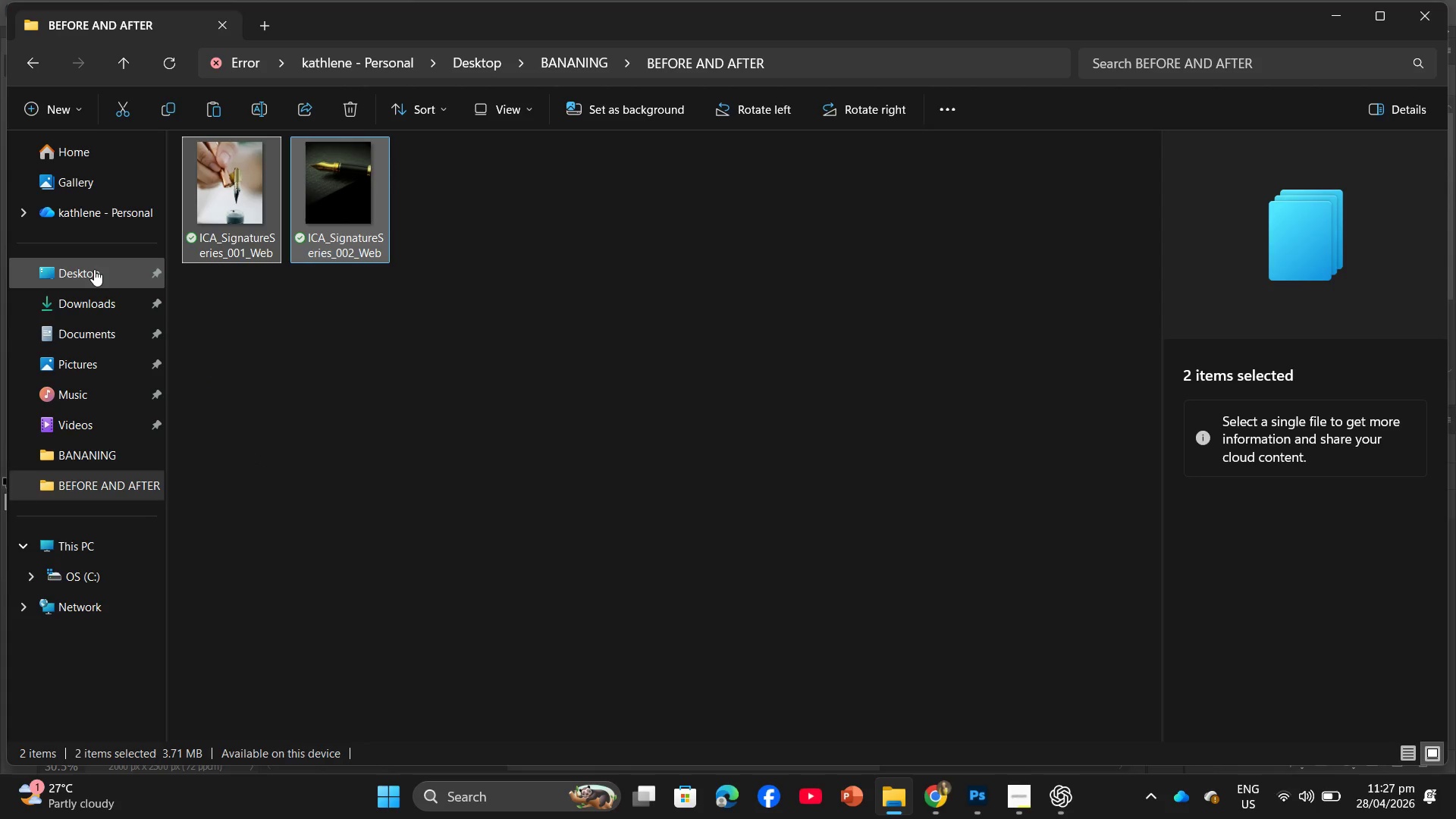 
left_click([94, 269])
 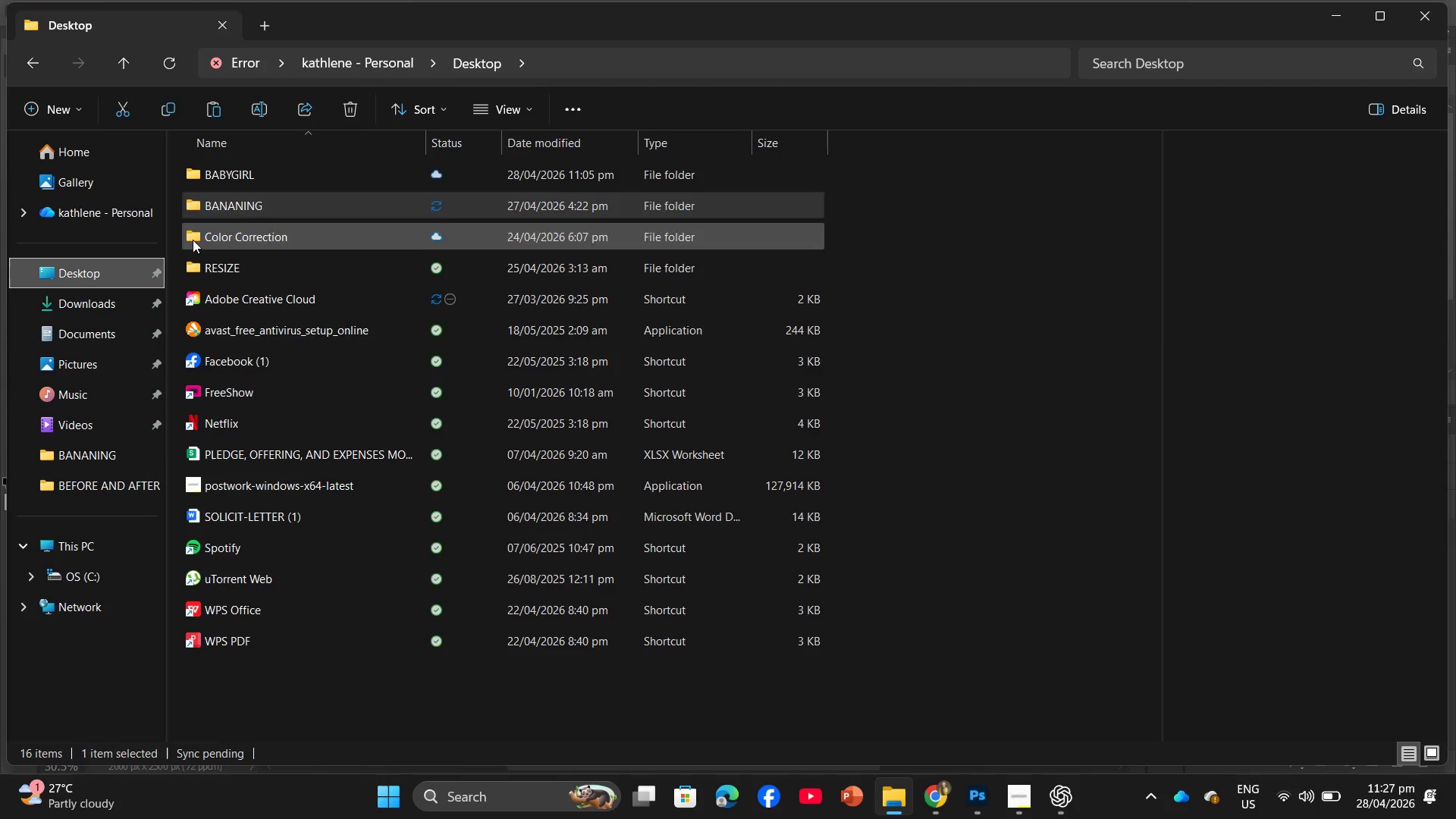 
left_click([267, 199])
 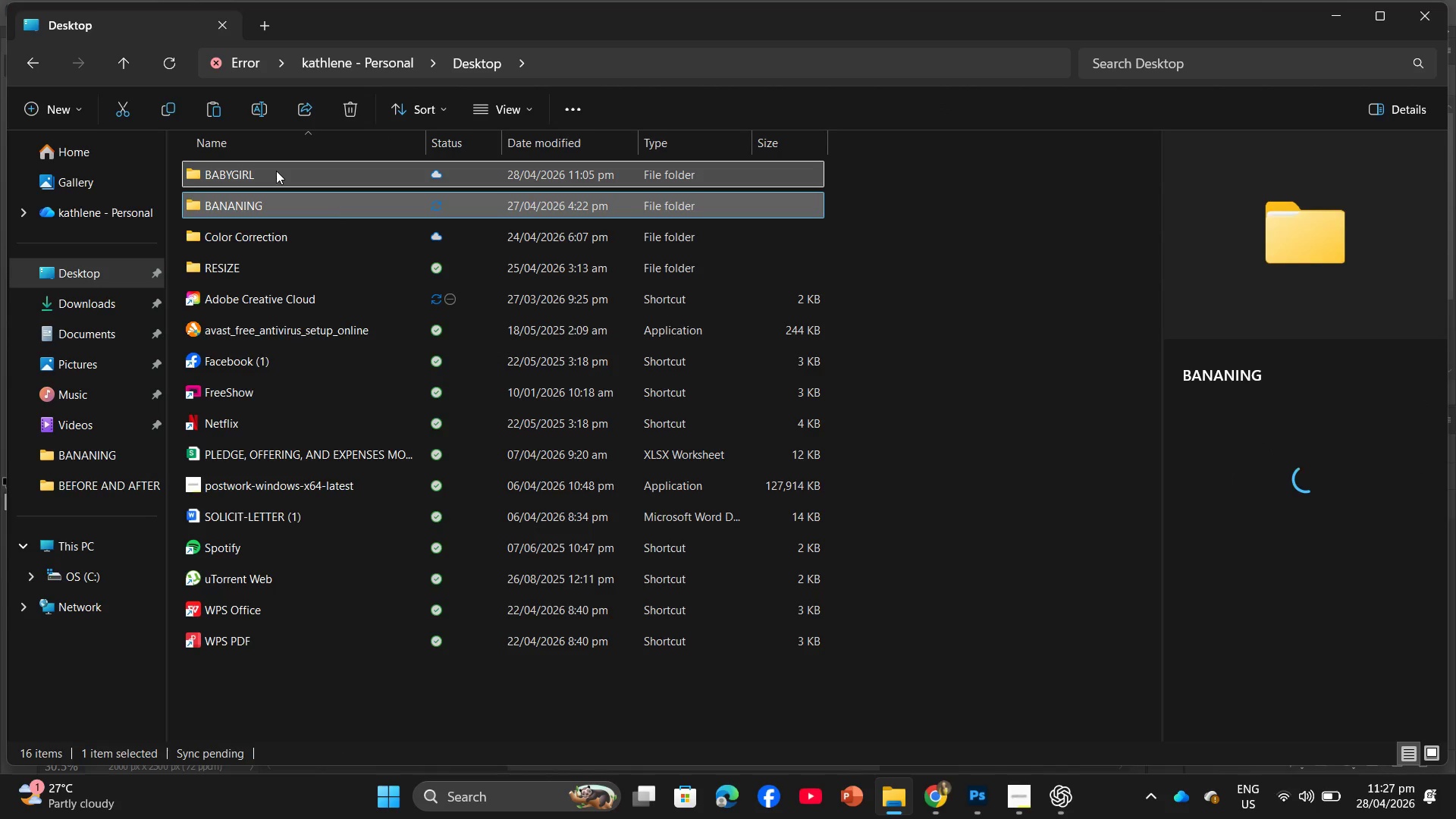 
double_click([276, 171])
 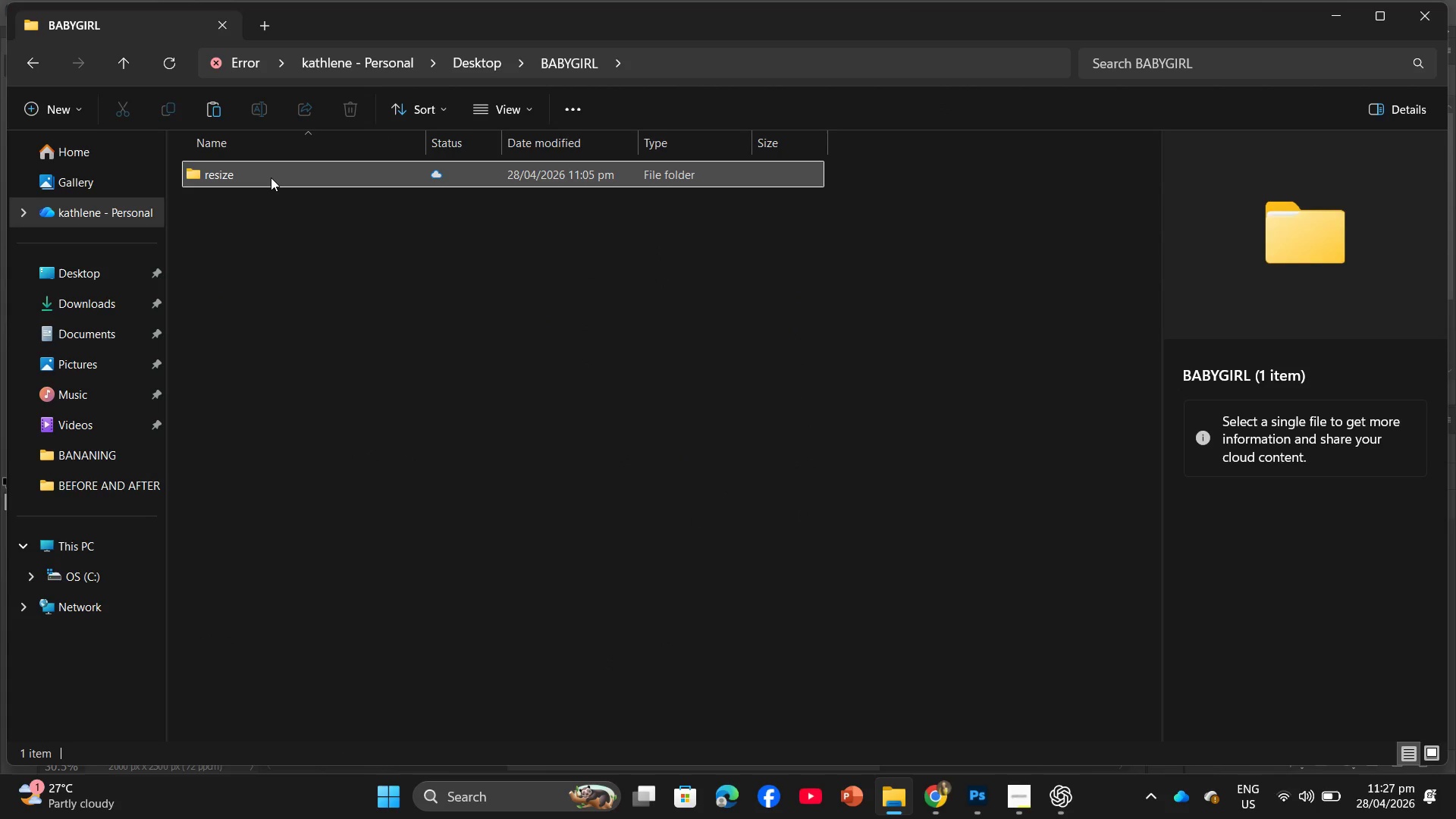 
double_click([271, 177])
 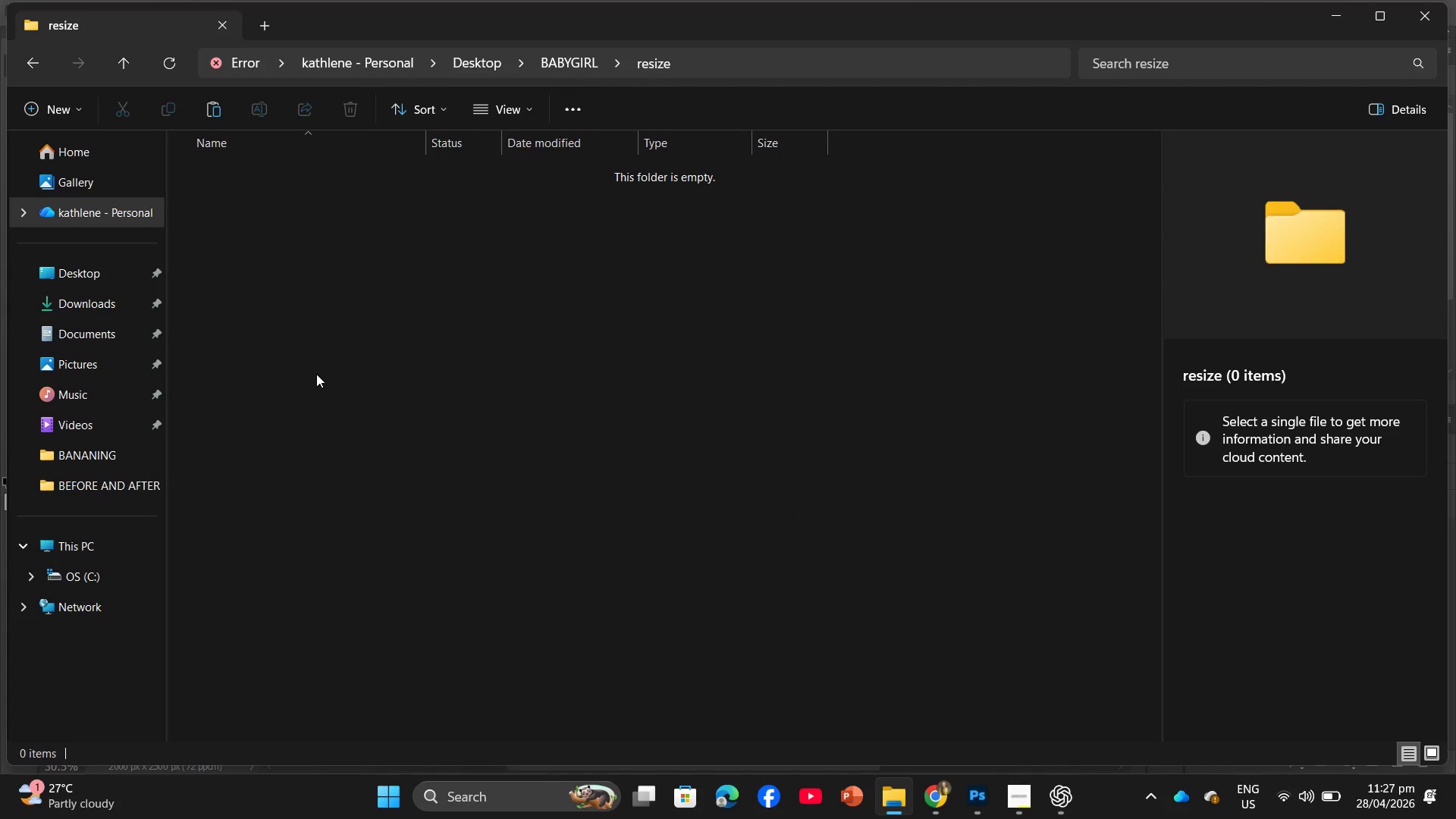 
key(Control+V)
 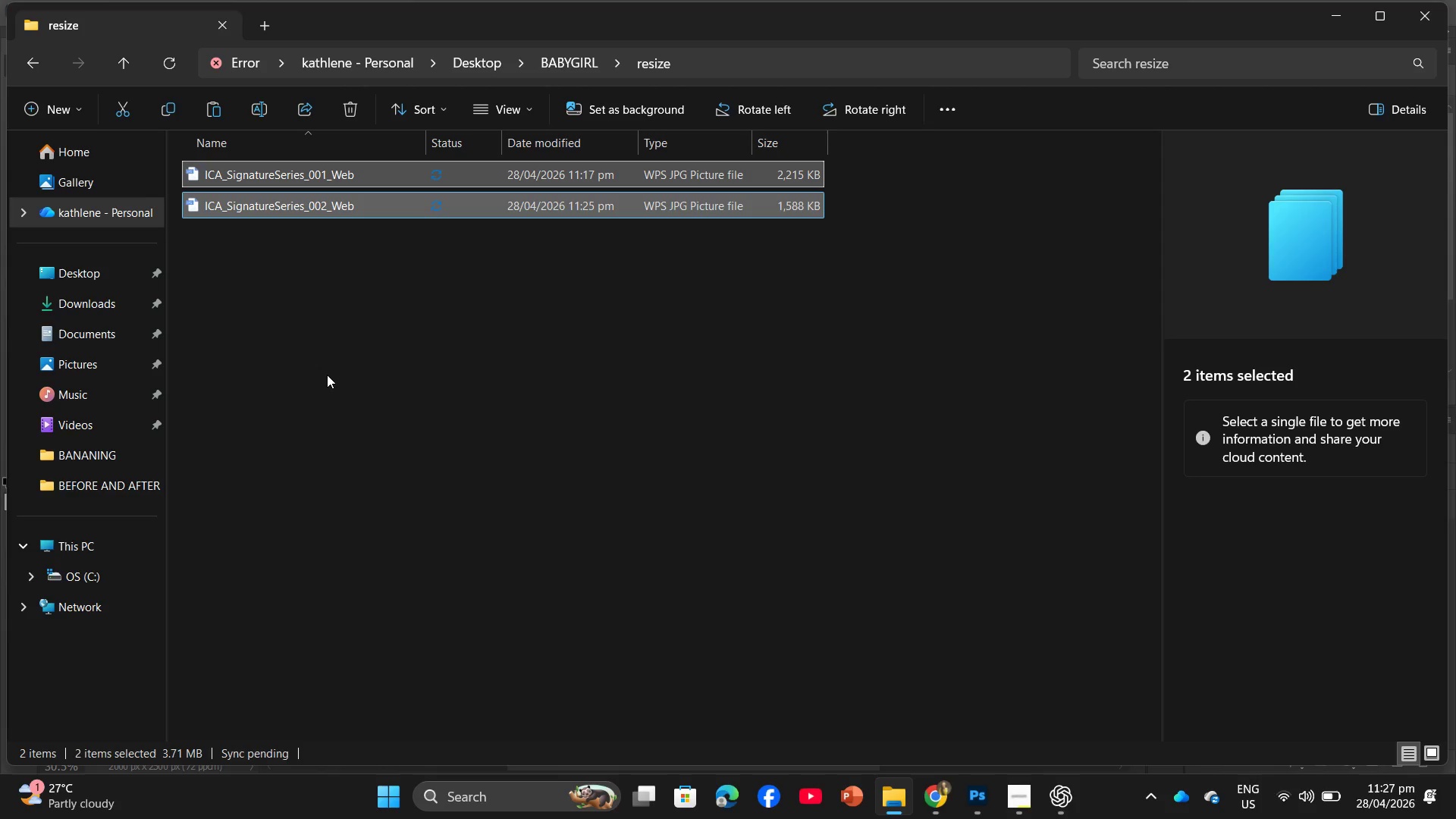 
hold_key(key=AltLeft, duration=0.83)
scroll: coordinate [344, 393], scroll_direction: up, amount: 4.0
 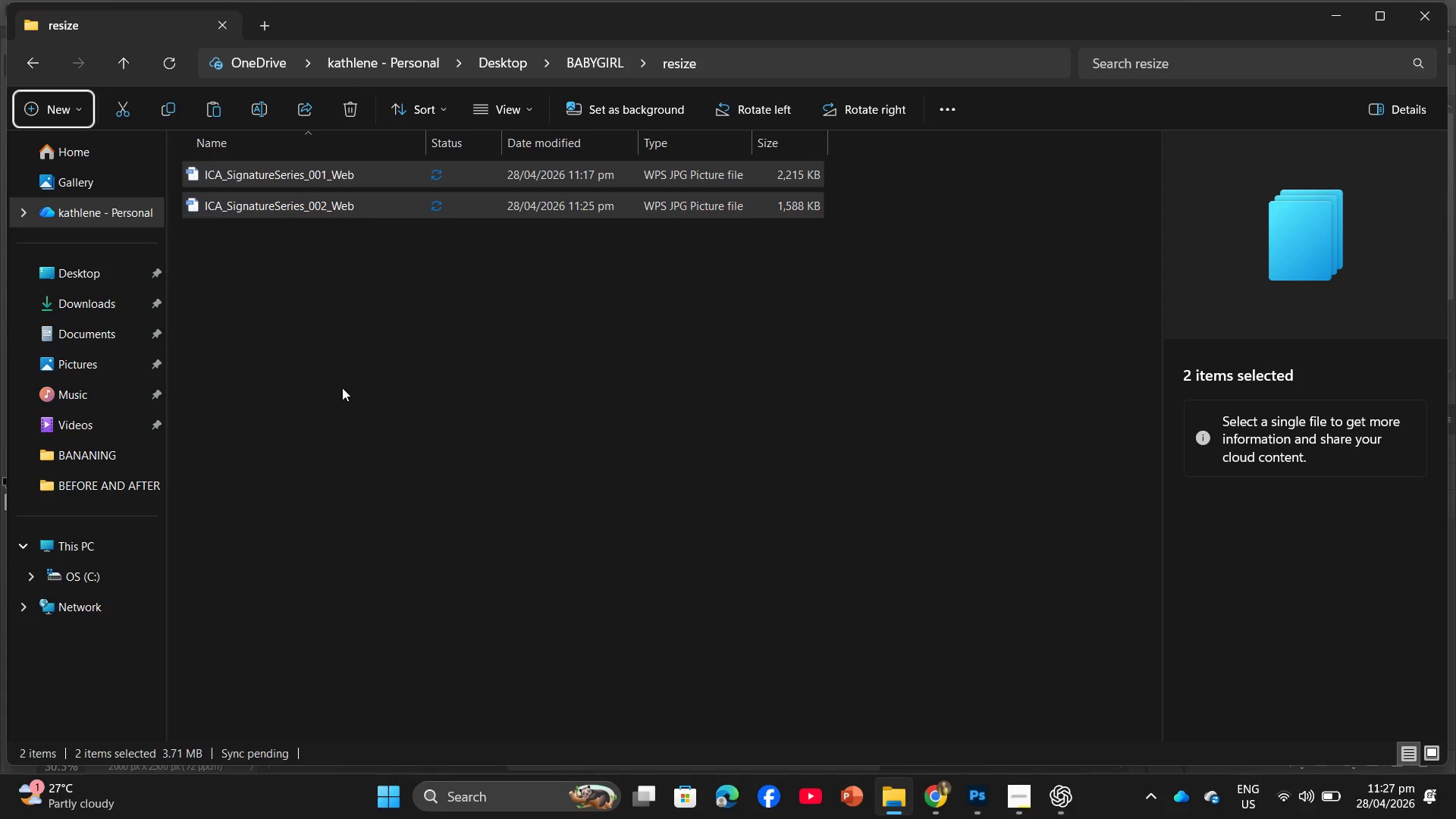 
hold_key(key=ControlLeft, duration=3.06)
scroll: coordinate [337, 384], scroll_direction: up, amount: 23.0
 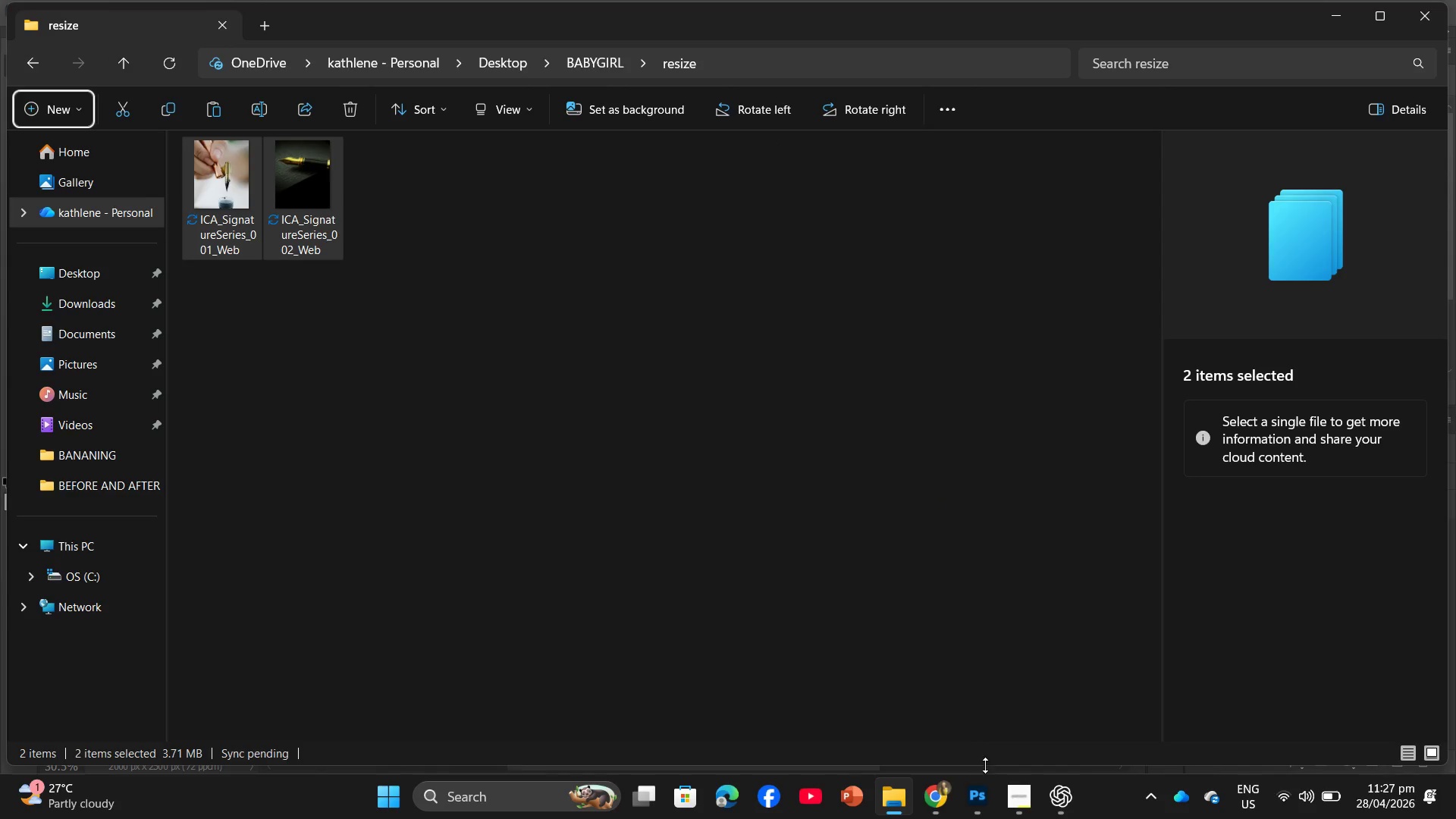 
left_click([971, 809])
 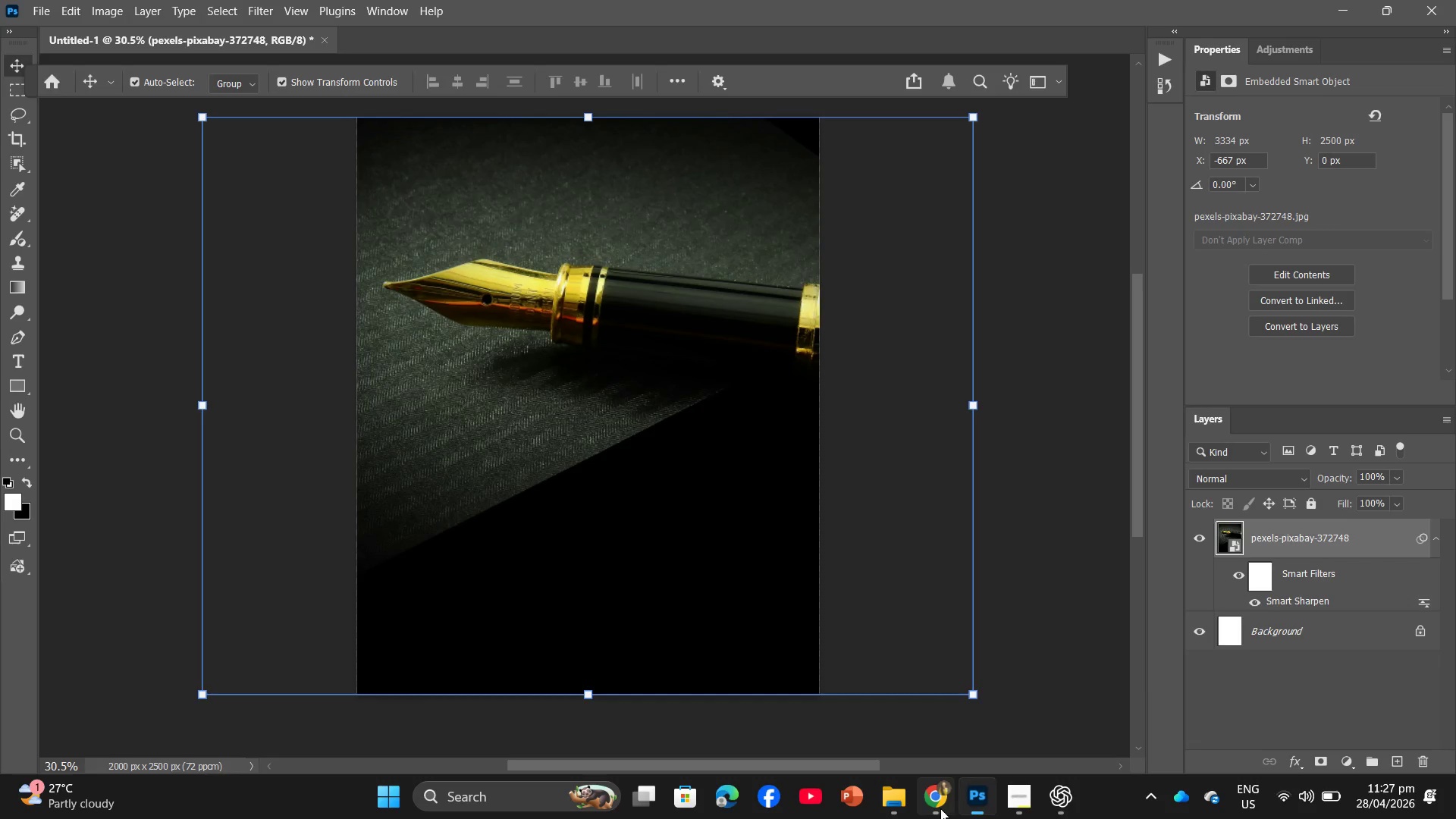 
left_click([939, 808])
 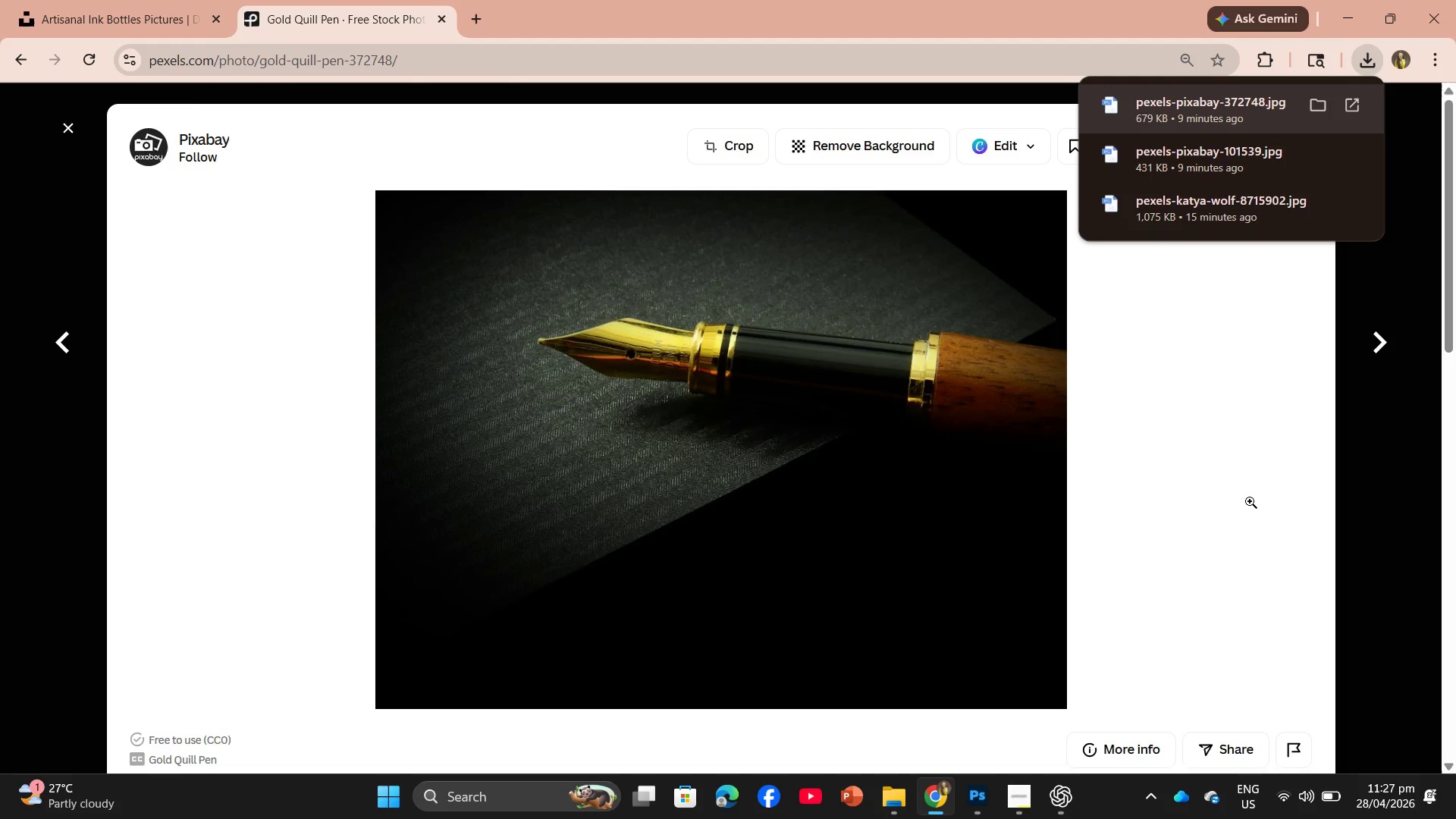 
left_click([1392, 529])
 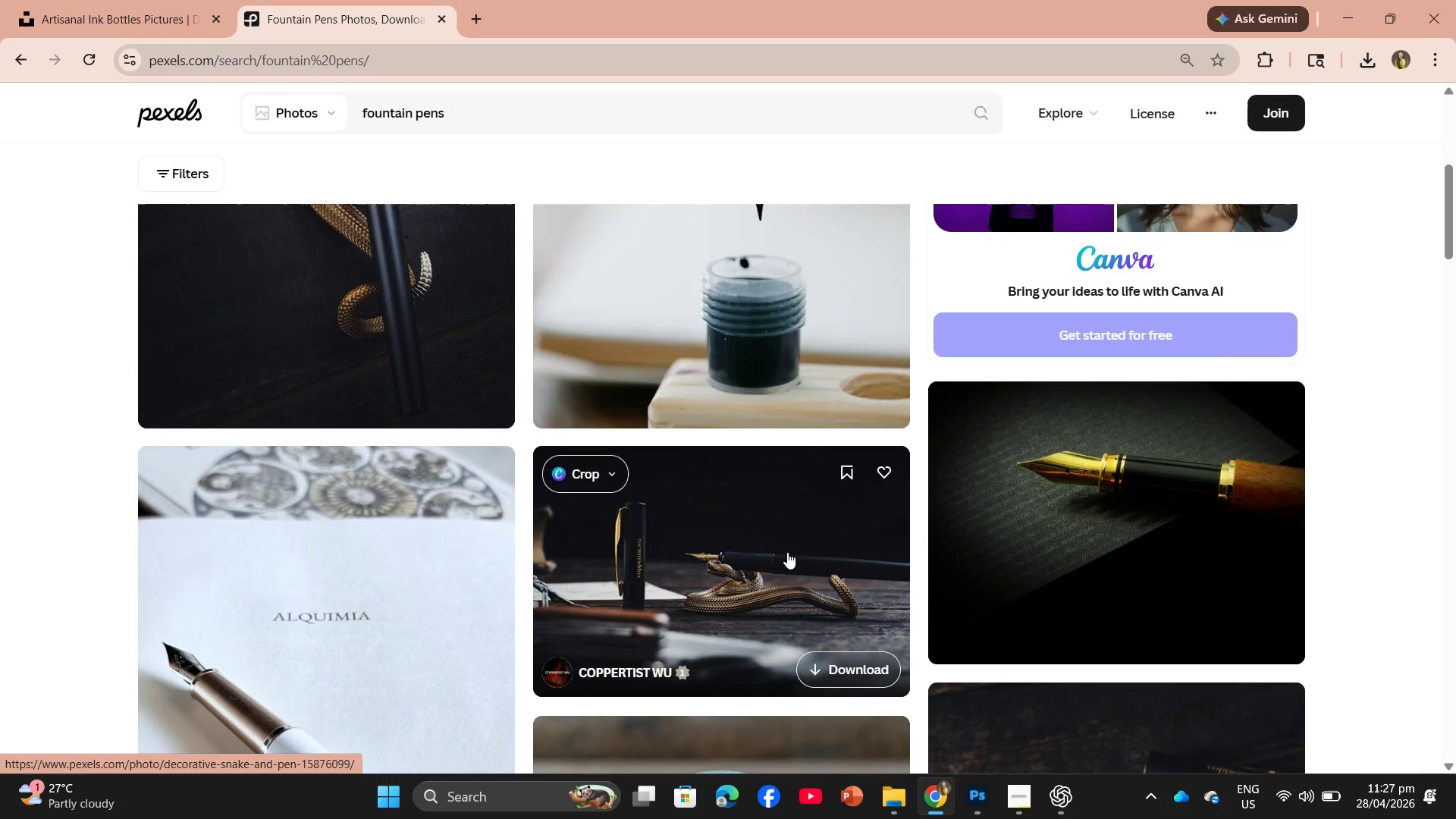 
scroll: coordinate [786, 549], scroll_direction: up, amount: 3.0
 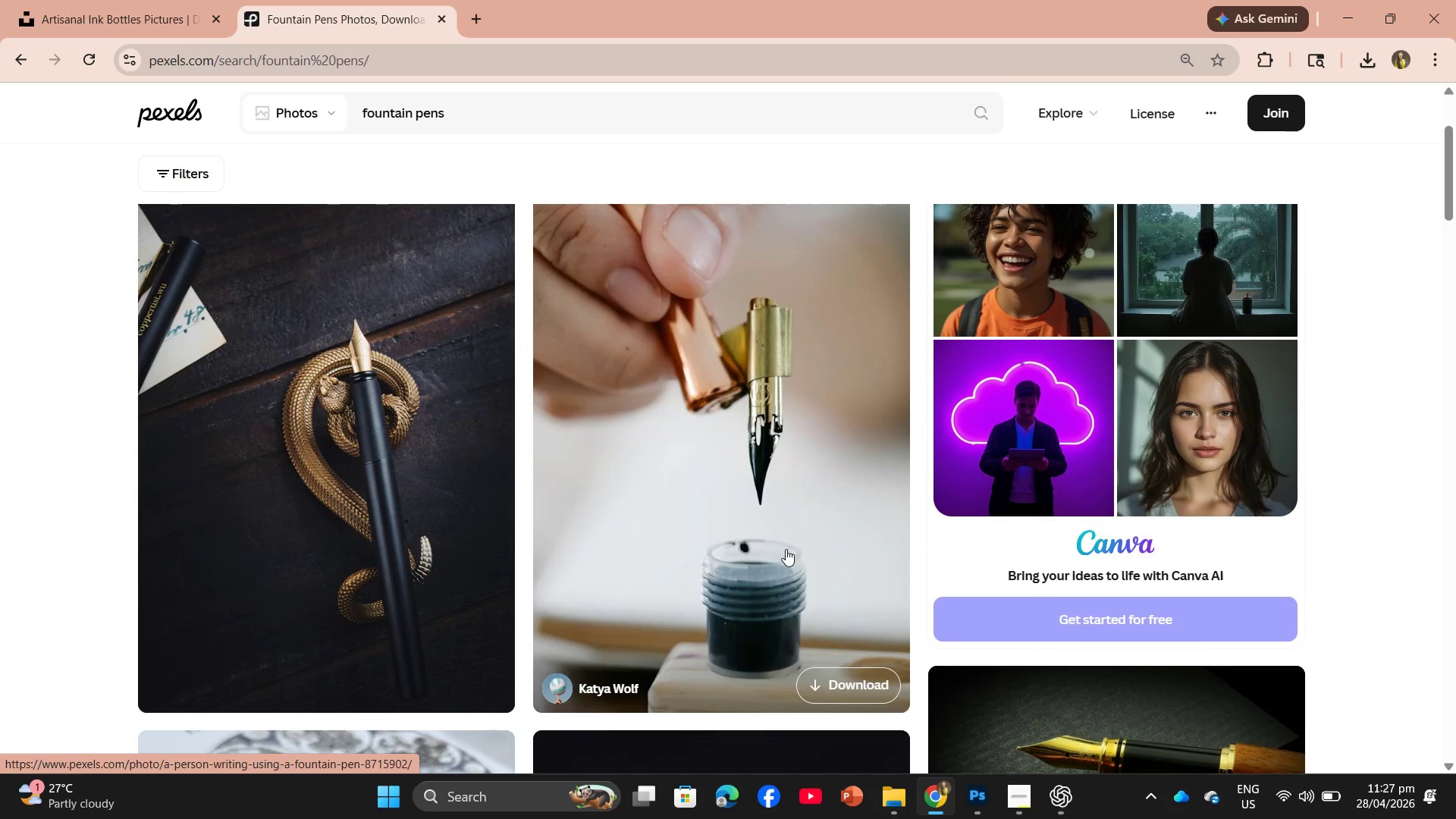 
scroll: coordinate [785, 548], scroll_direction: down, amount: 9.0
 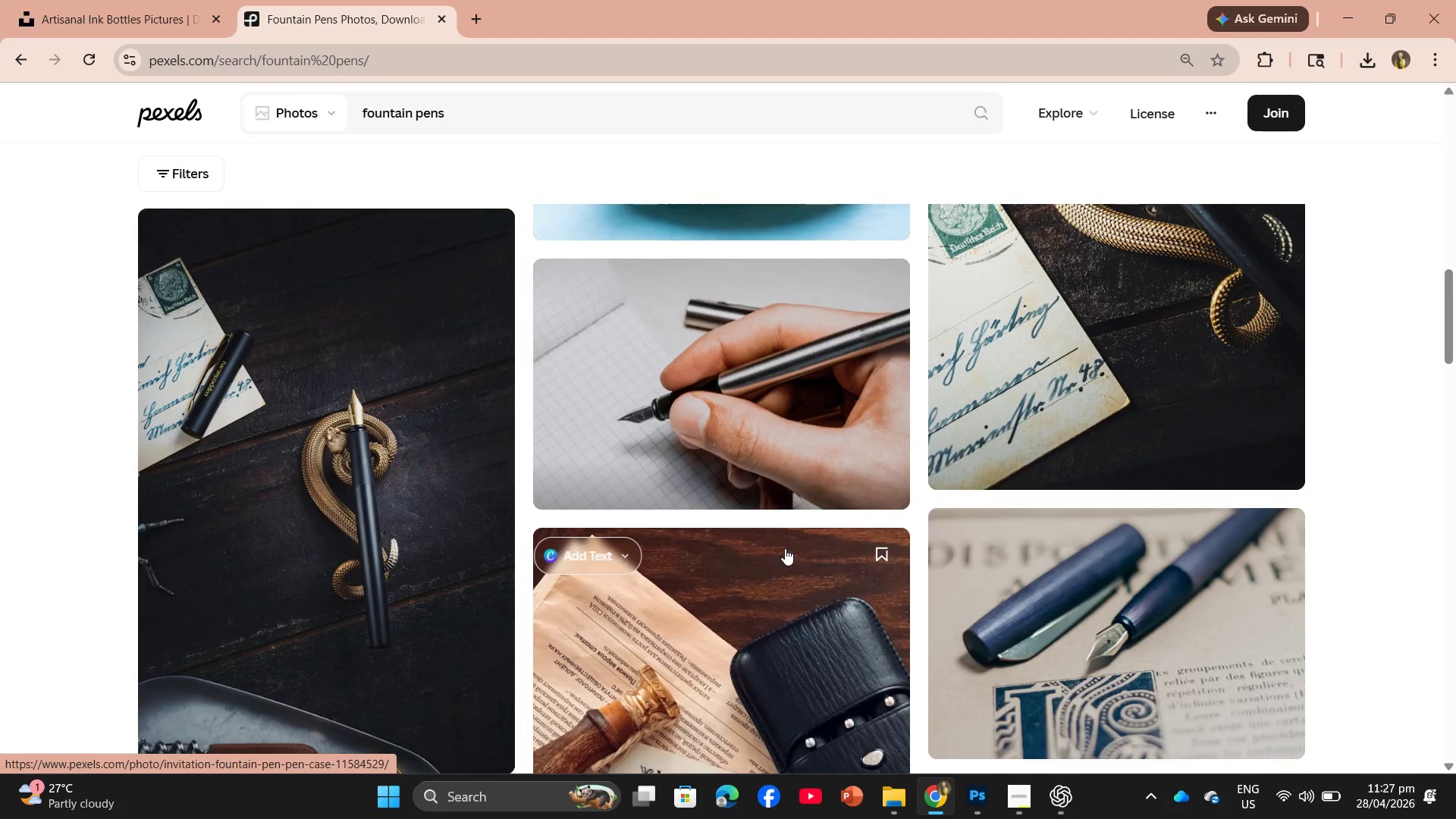 
scroll: coordinate [785, 548], scroll_direction: up, amount: 2.0
 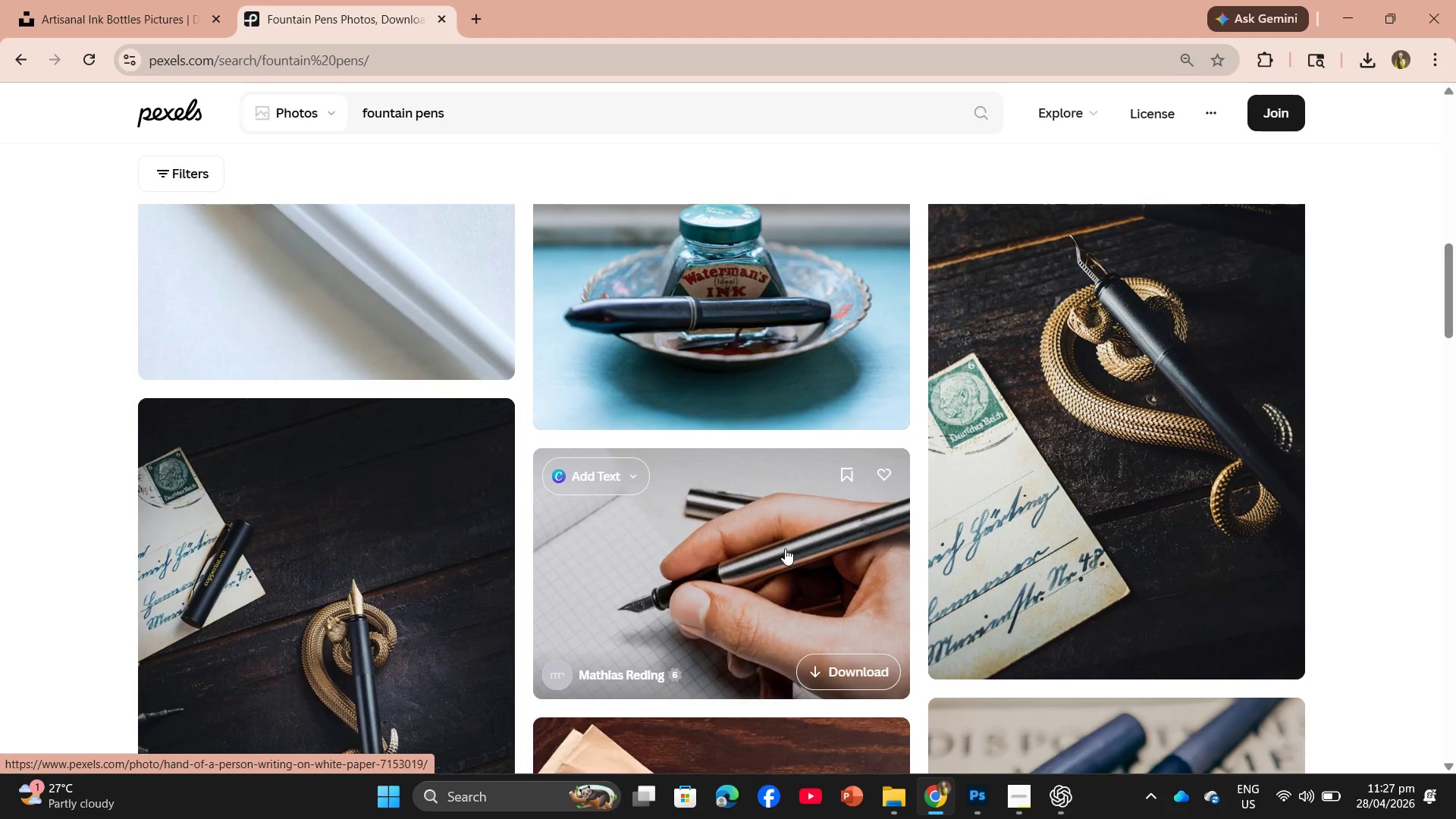 
scroll: coordinate [1302, 472], scroll_direction: down, amount: 6.0
 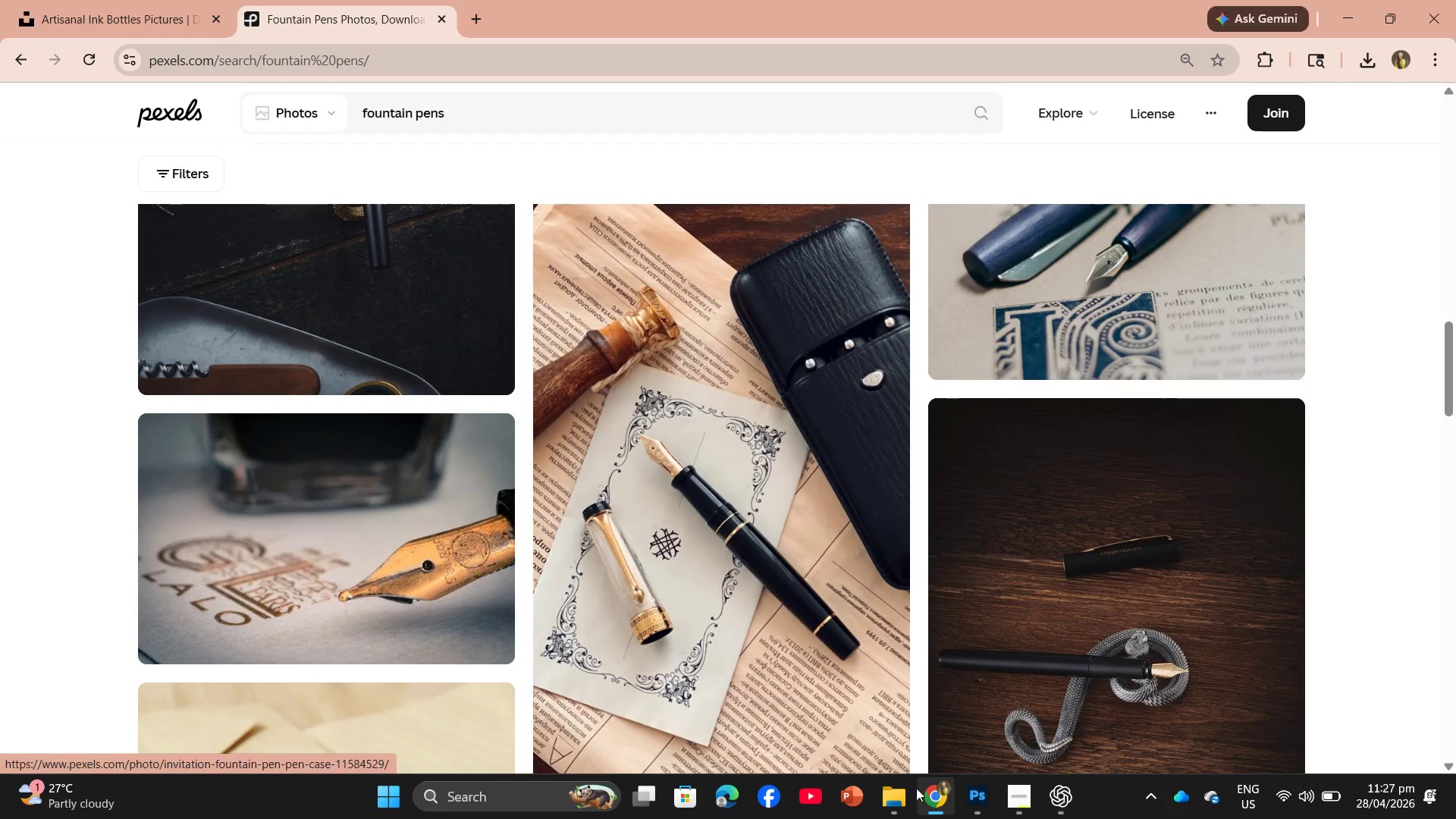 
left_click([881, 708])
 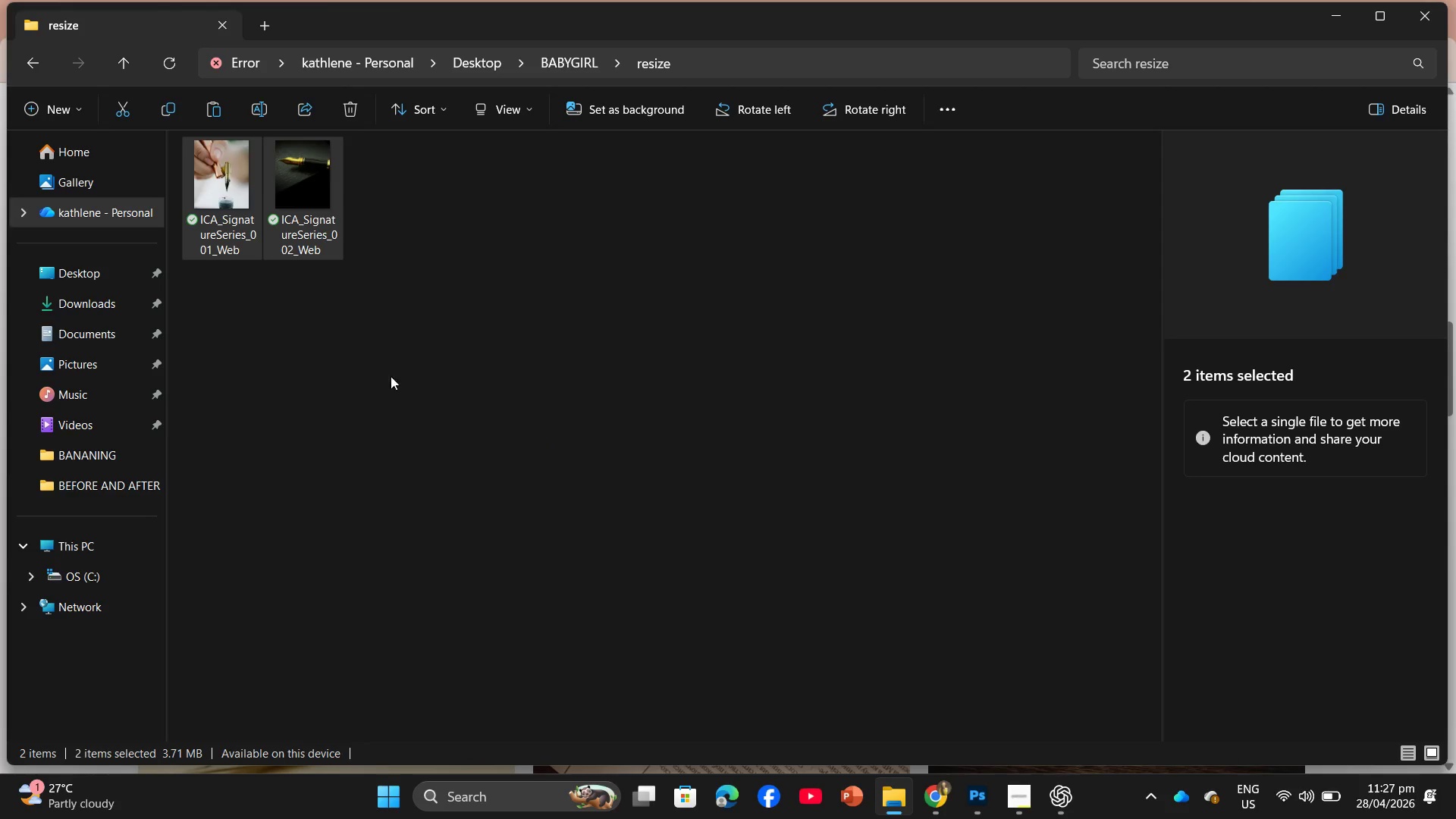 
hold_key(key=AltLeft, duration=0.66)
scroll: coordinate [300, 315], scroll_direction: up, amount: 3.0
 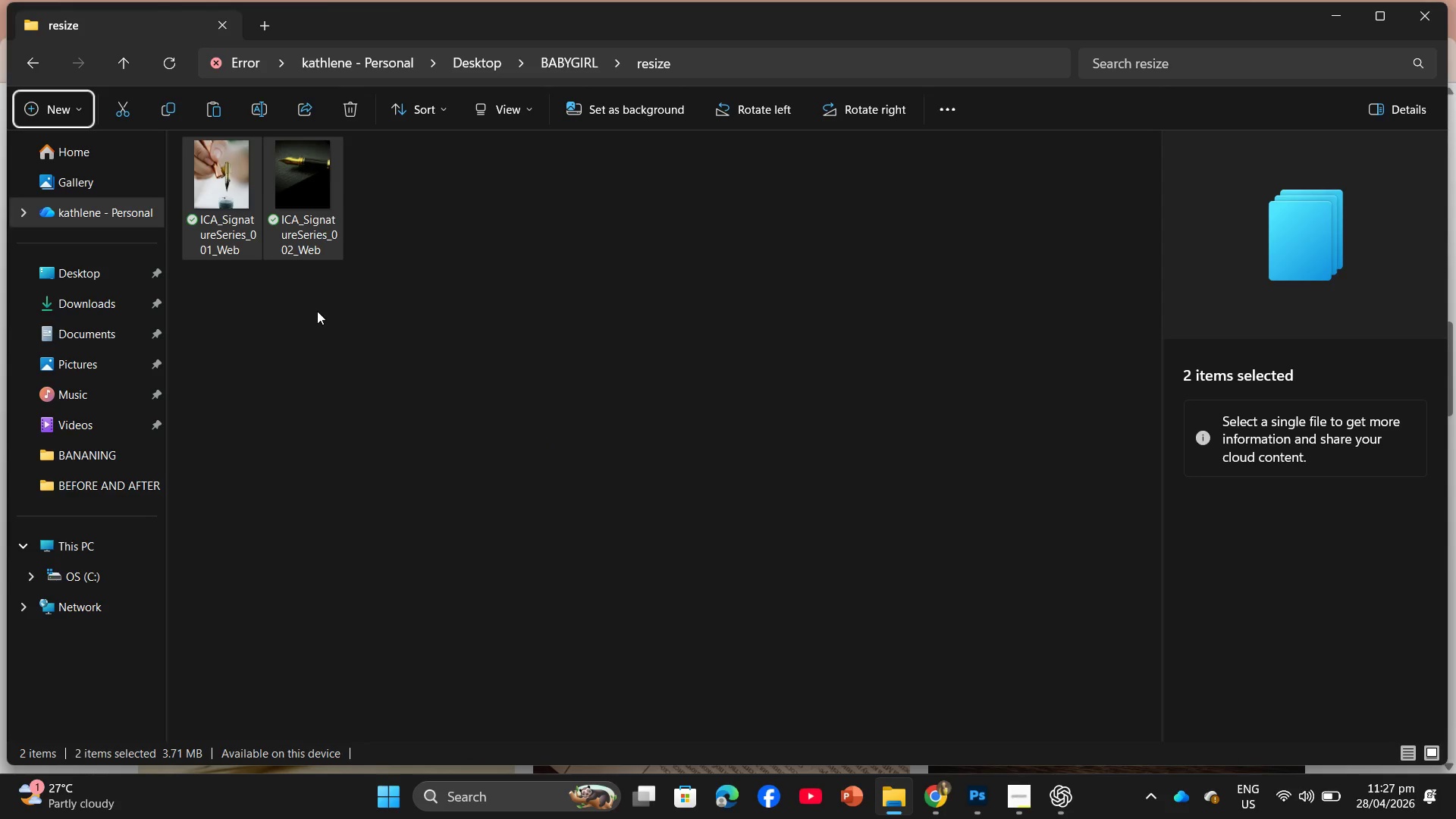 
hold_key(key=ControlLeft, duration=0.78)
scroll: coordinate [316, 309], scroll_direction: up, amount: 5.0
 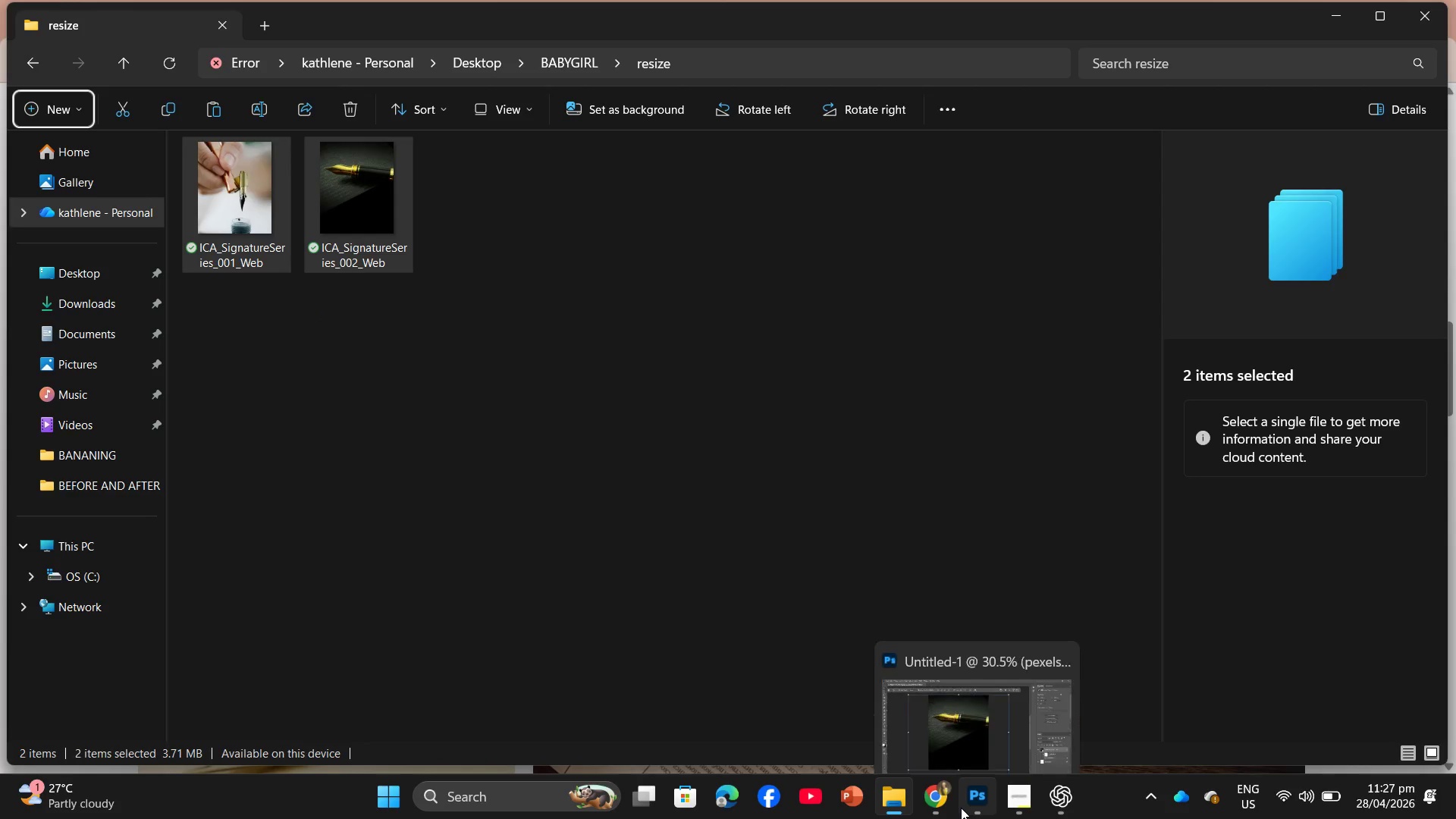 
left_click([936, 805])
 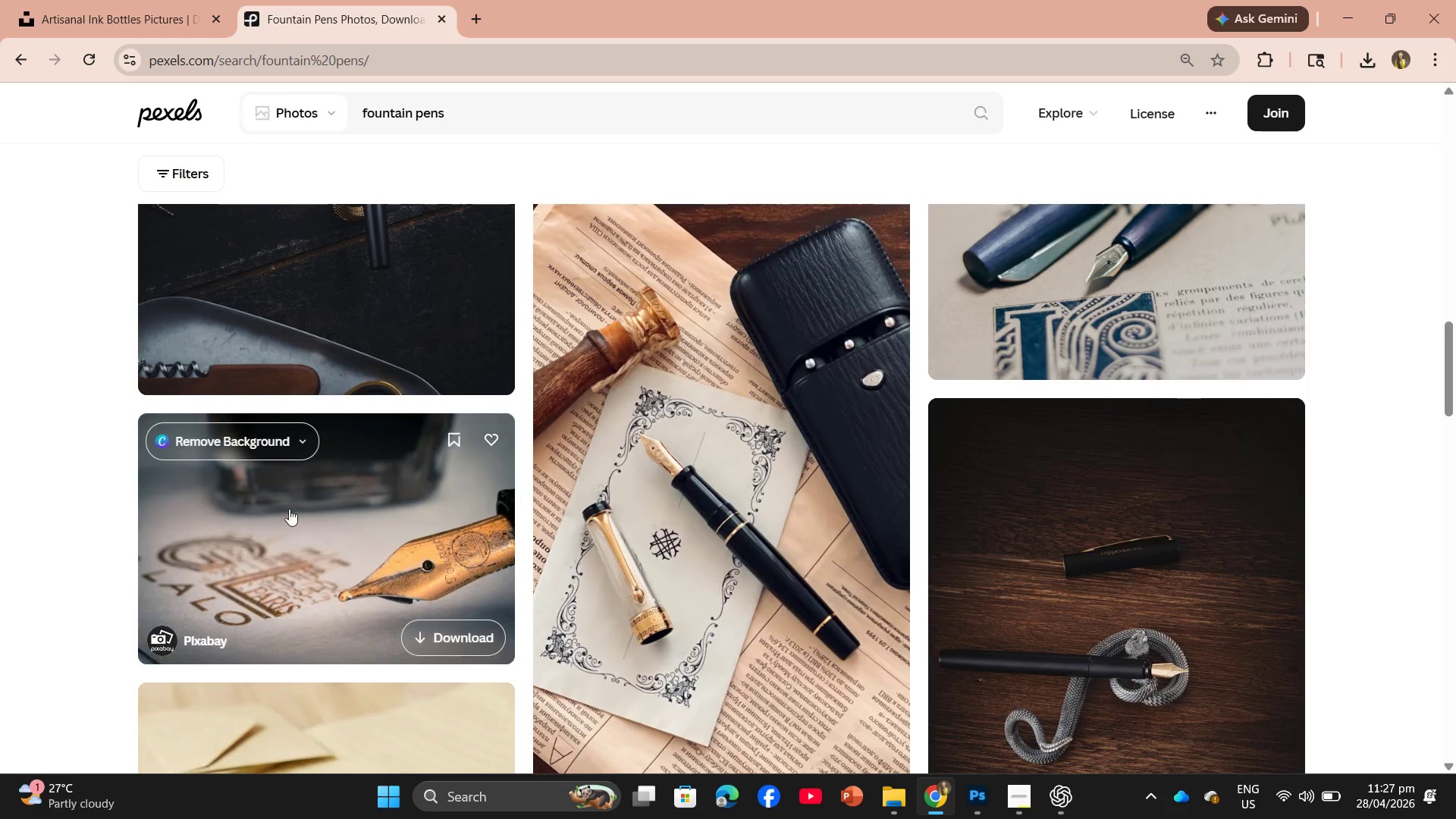 
left_click([392, 553])
 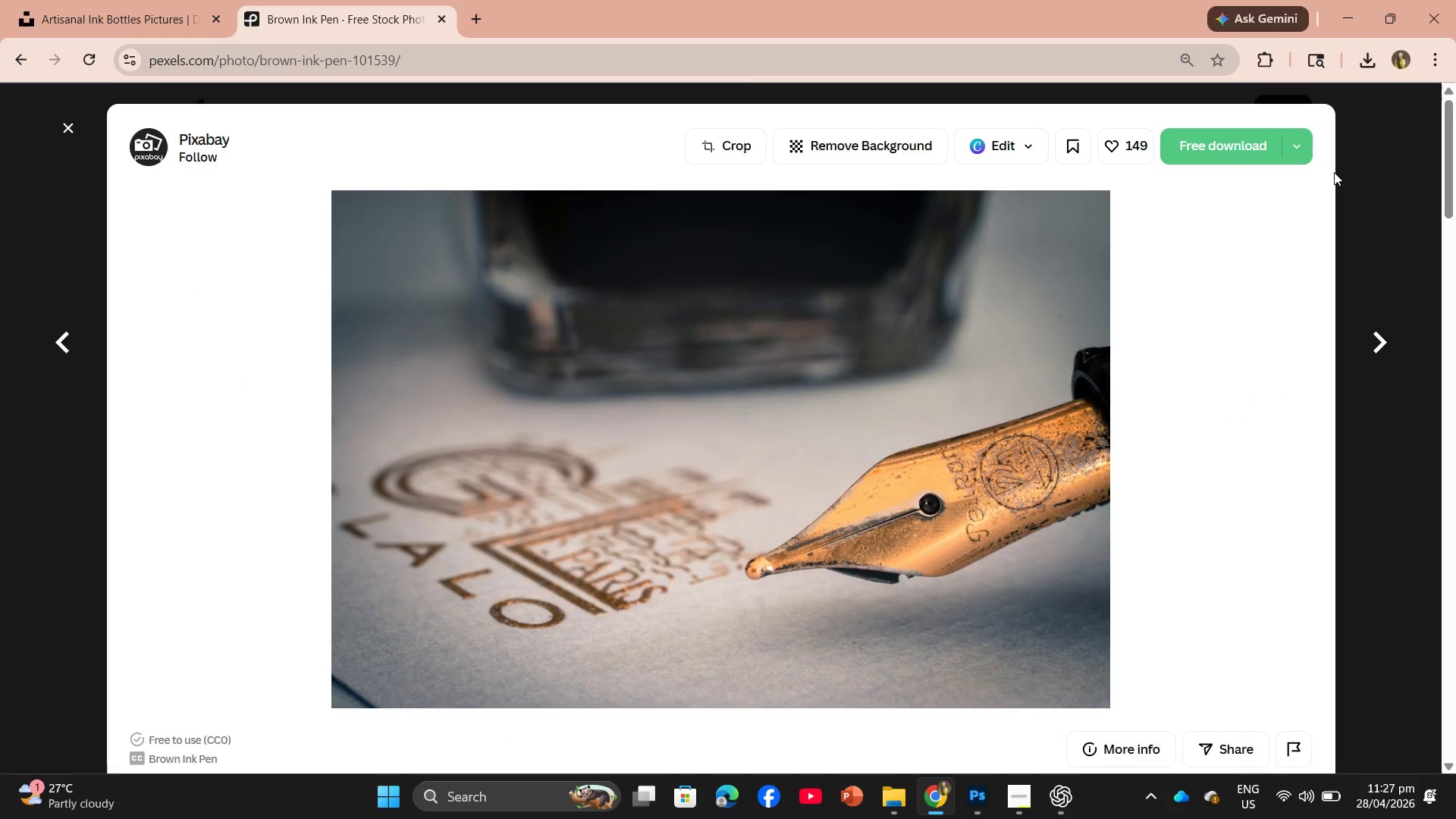 
left_click([1244, 143])
 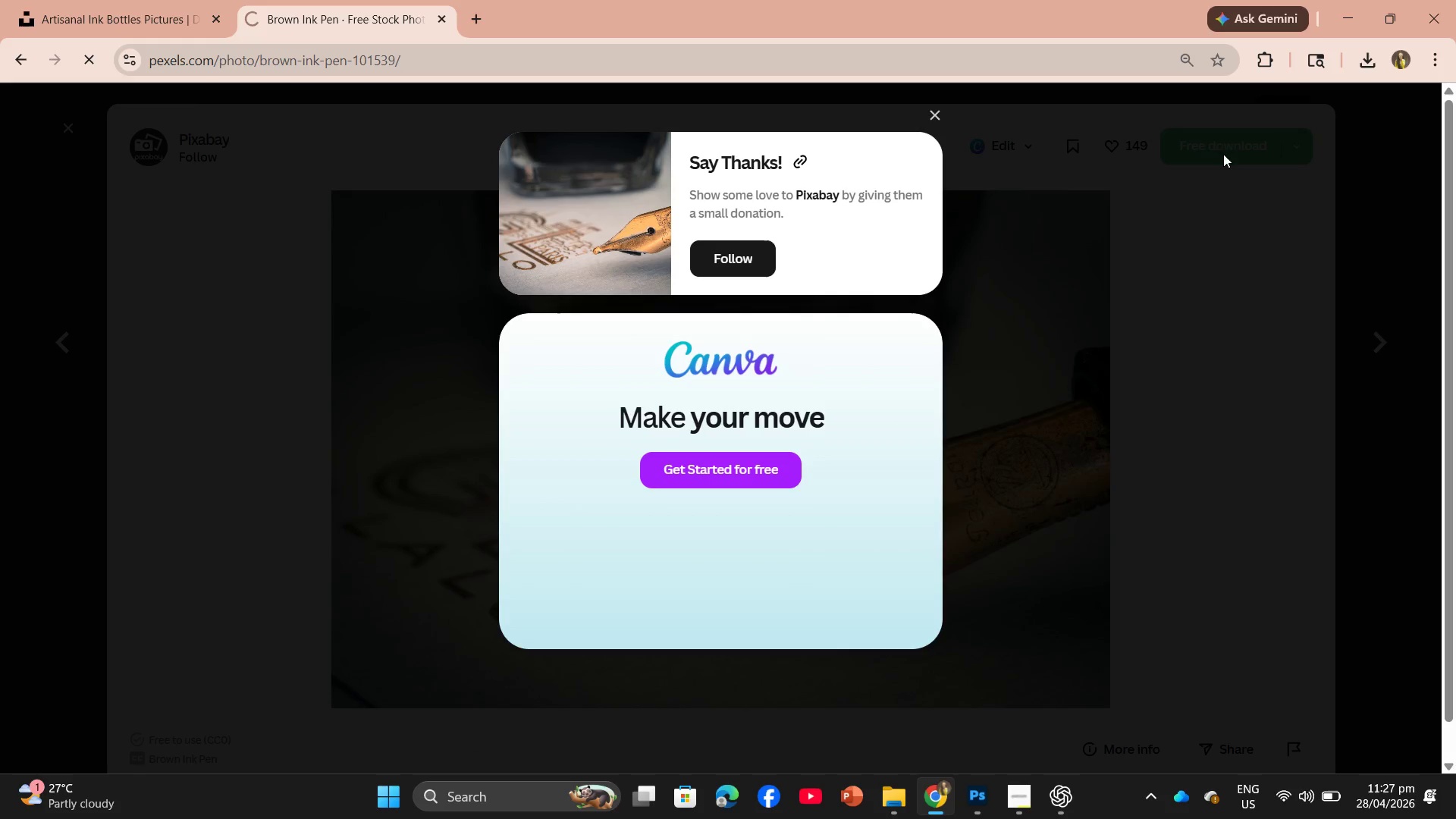 
mouse_move([1203, 137])
 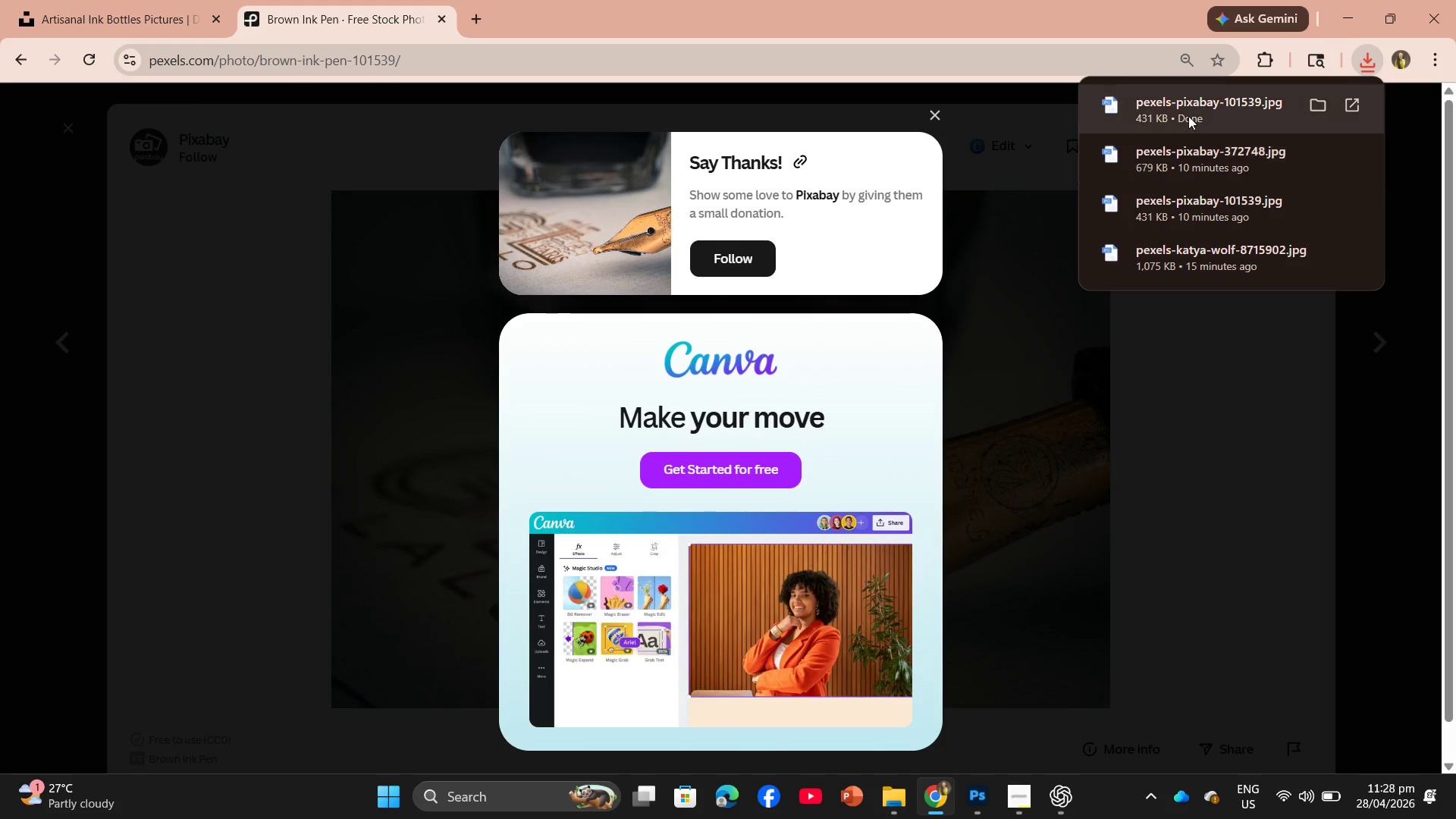 
left_click_drag(start_coordinate=[1188, 116], to_coordinate=[718, 408])
 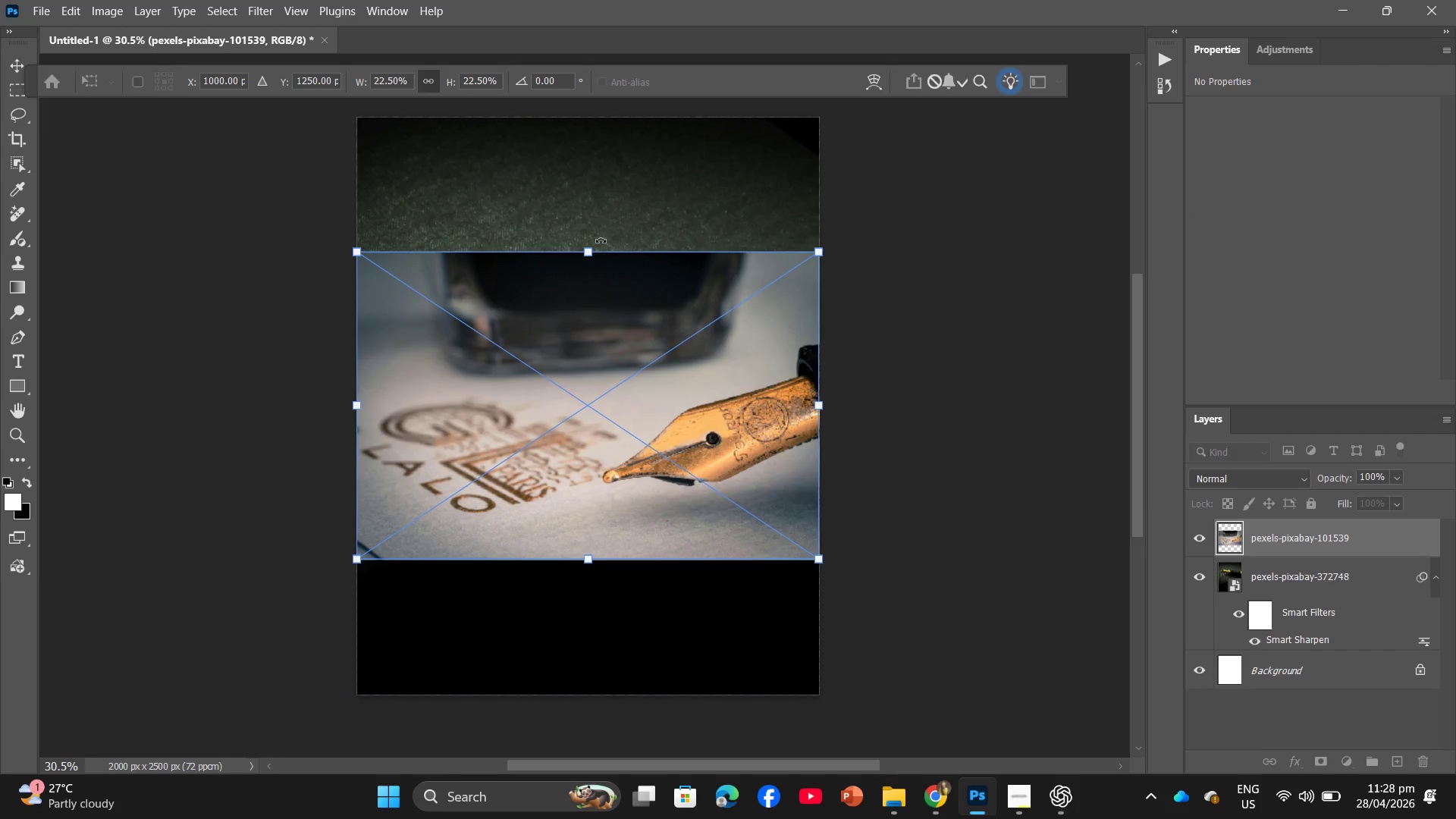 
left_click_drag(start_coordinate=[595, 245], to_coordinate=[619, 110])
 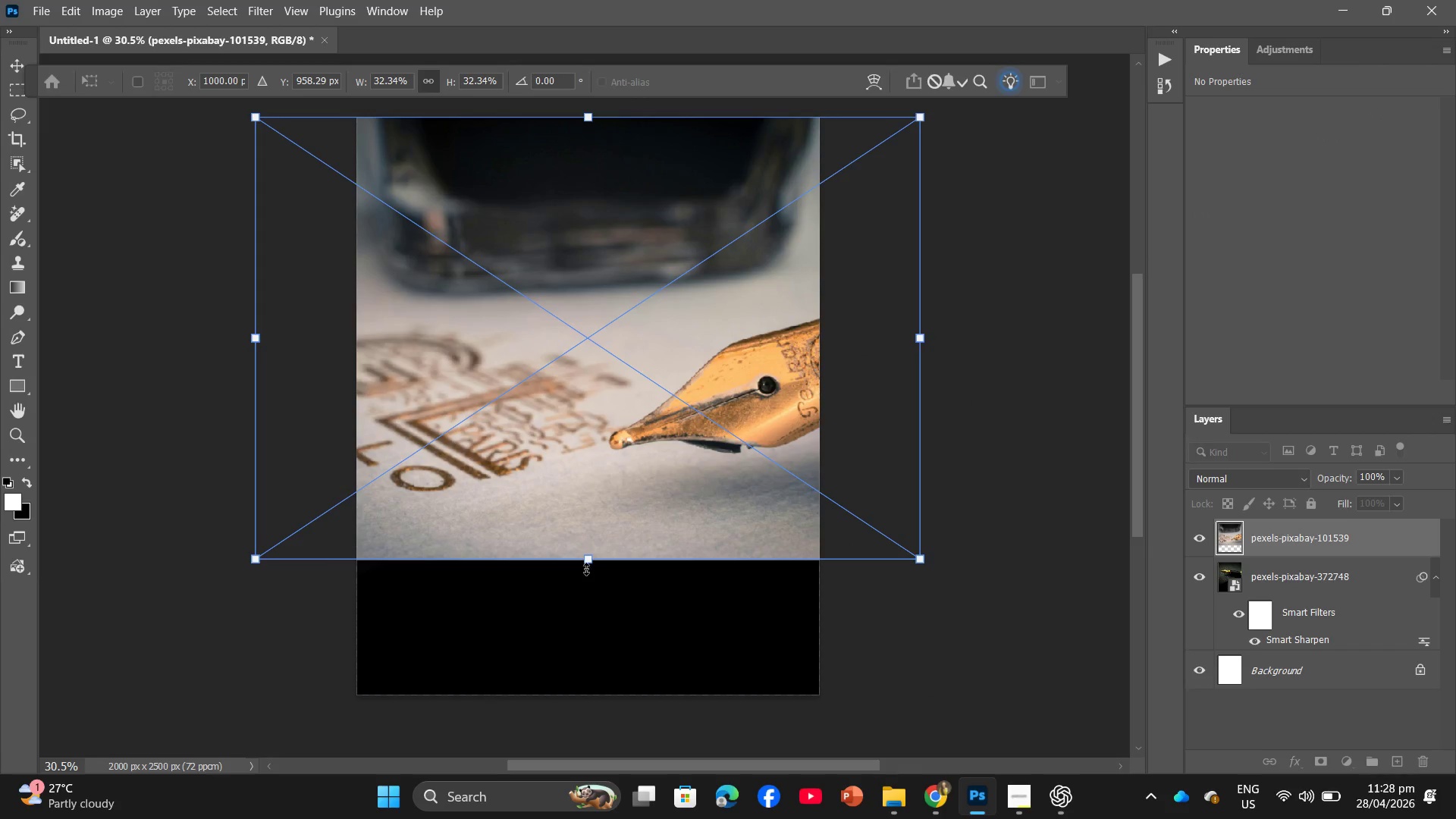 
left_click_drag(start_coordinate=[592, 559], to_coordinate=[587, 698])
 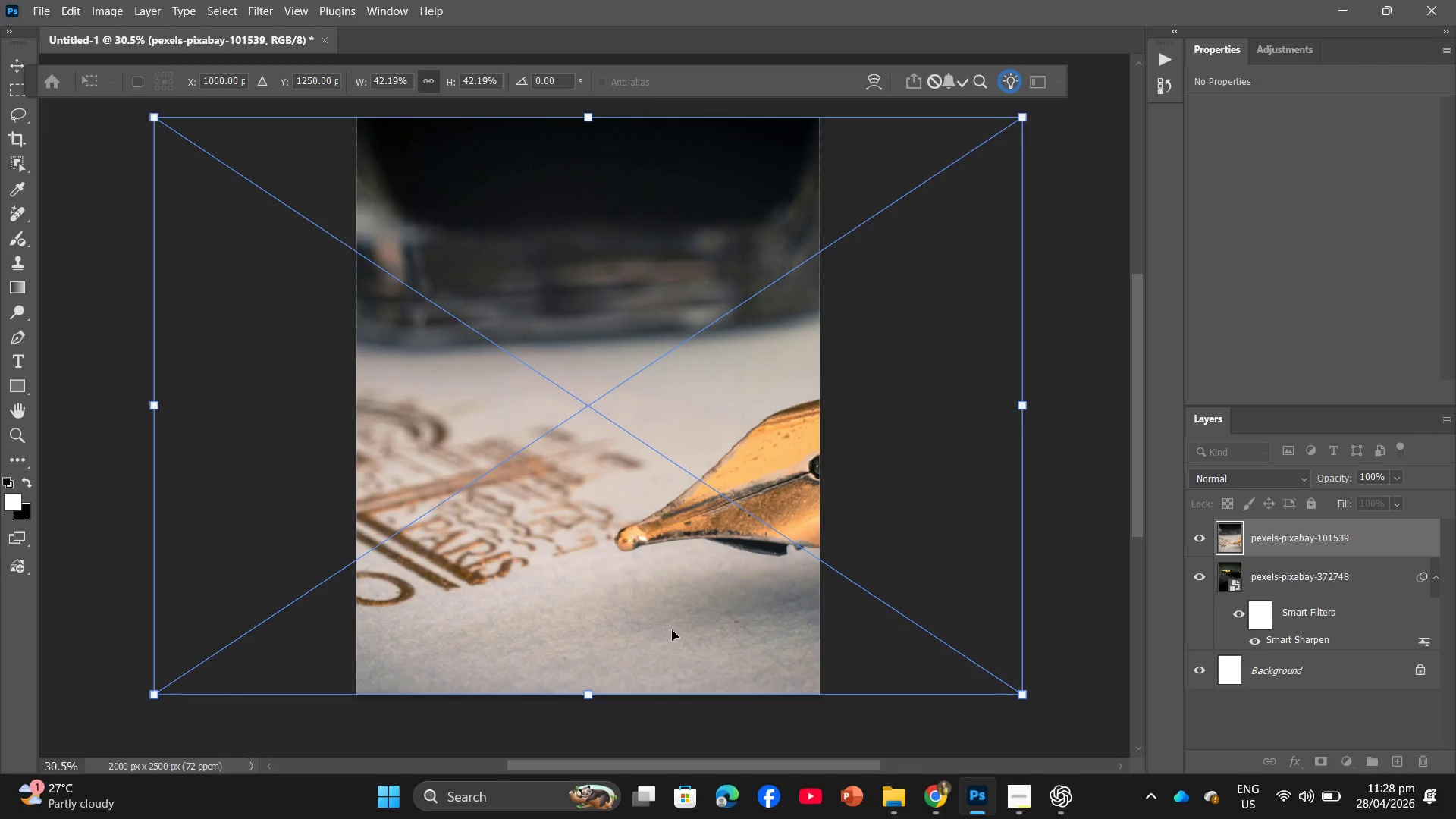 
left_click_drag(start_coordinate=[673, 629], to_coordinate=[579, 624])
 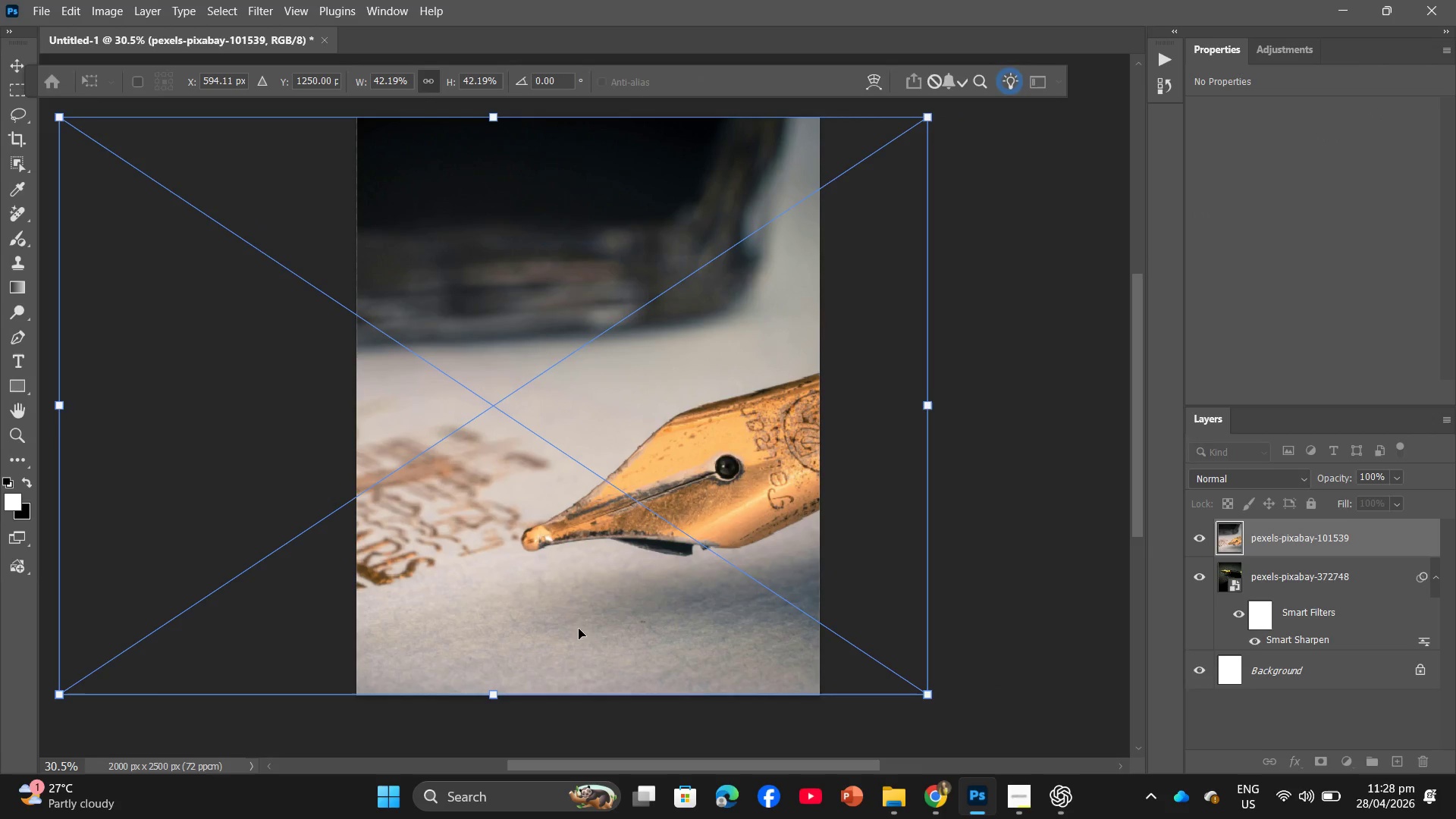 
key(Enter)
 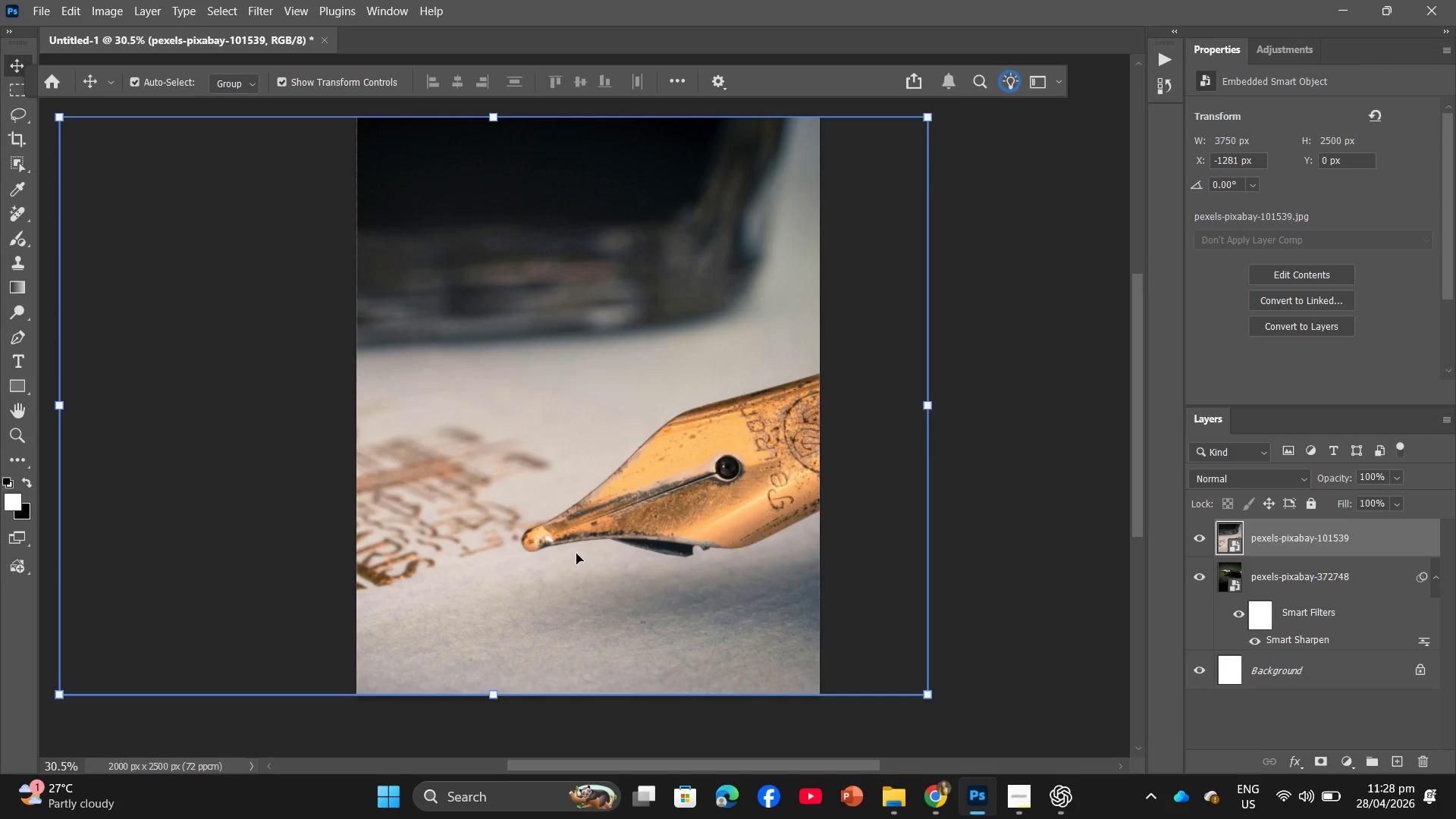 
wait(5.12)
 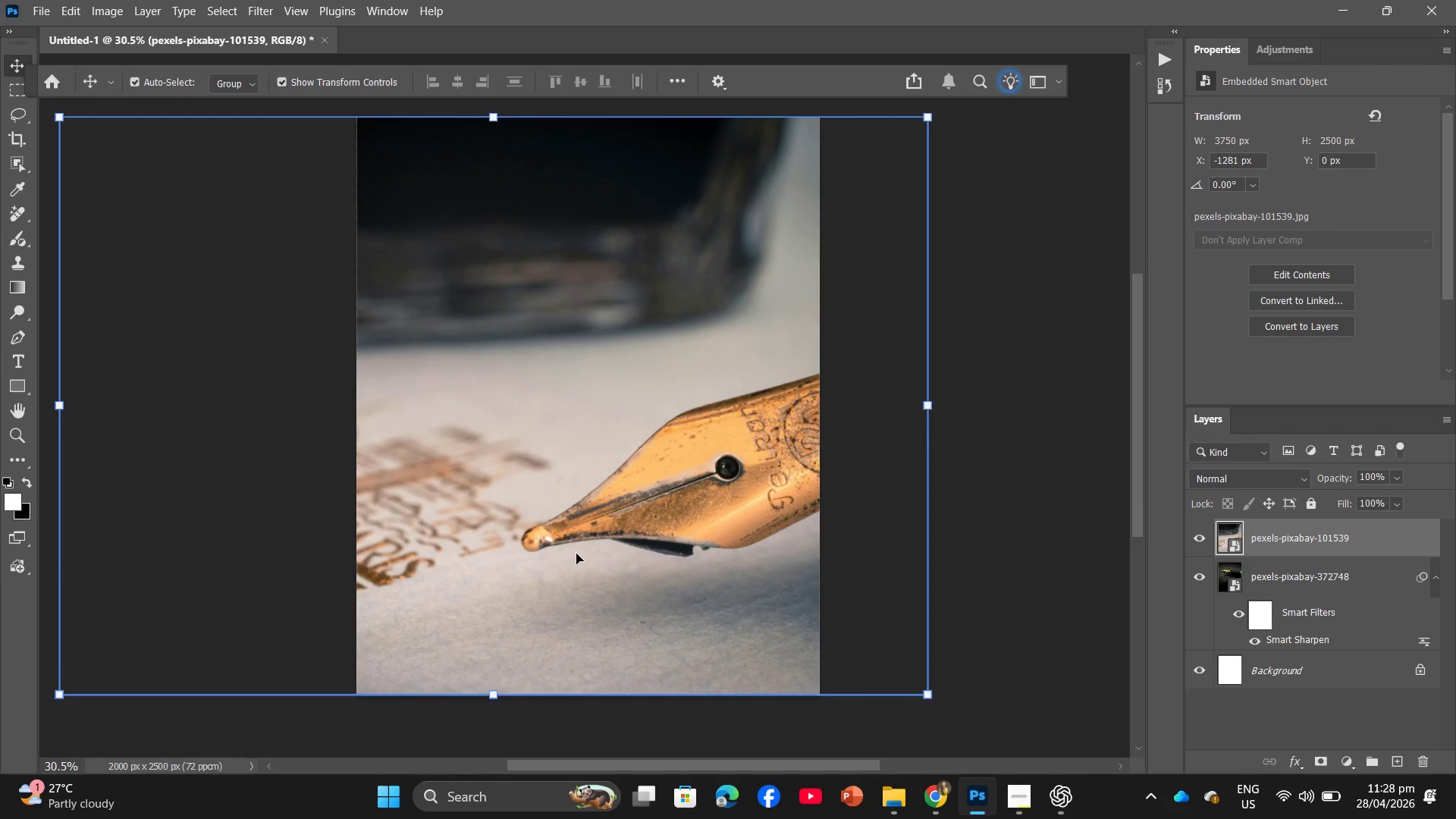 
hold_key(key=AltLeft, duration=2.73)
scroll: coordinate [585, 540], scroll_direction: up, amount: 9.0
 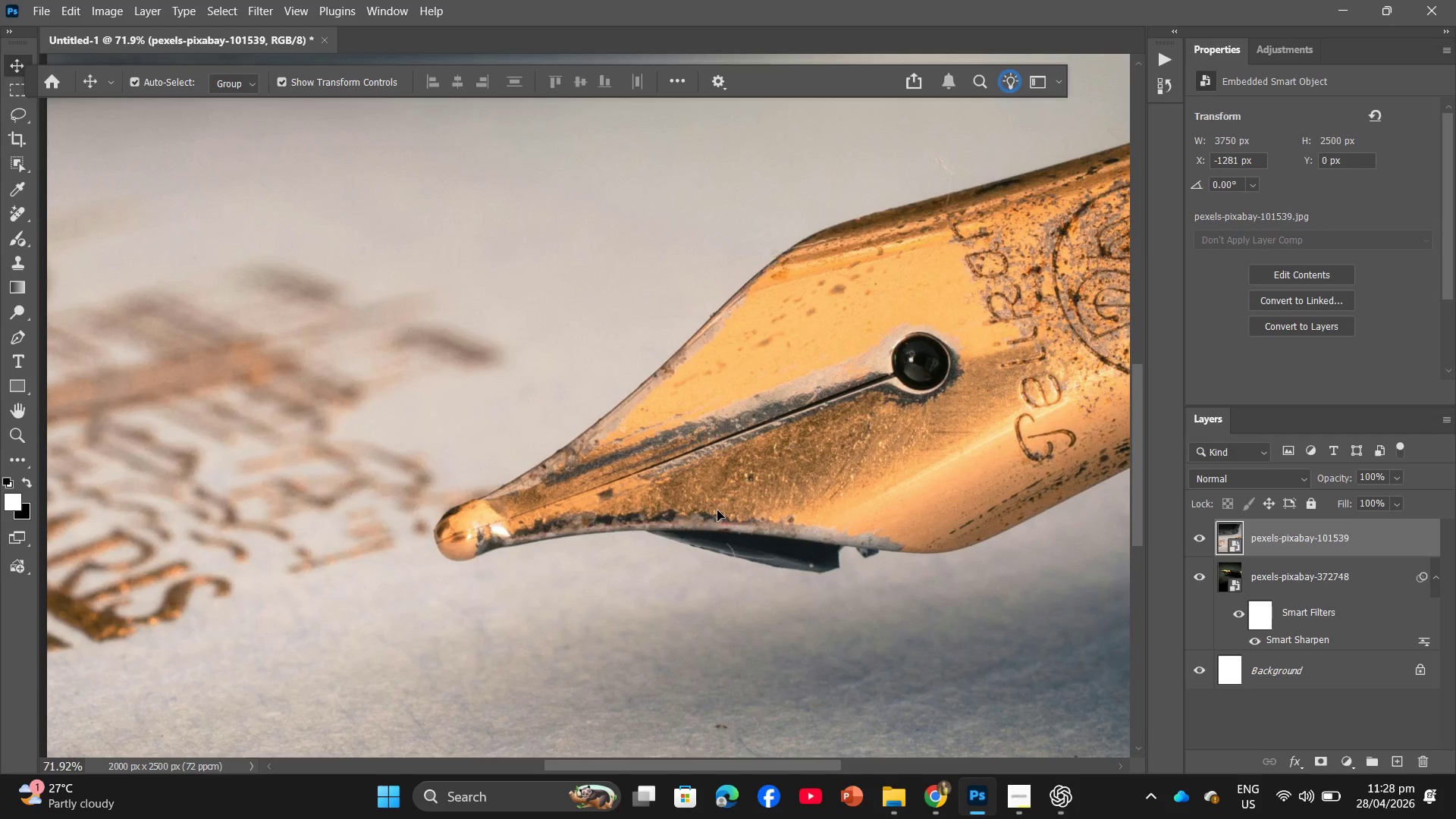 
key(PrintScreen)
 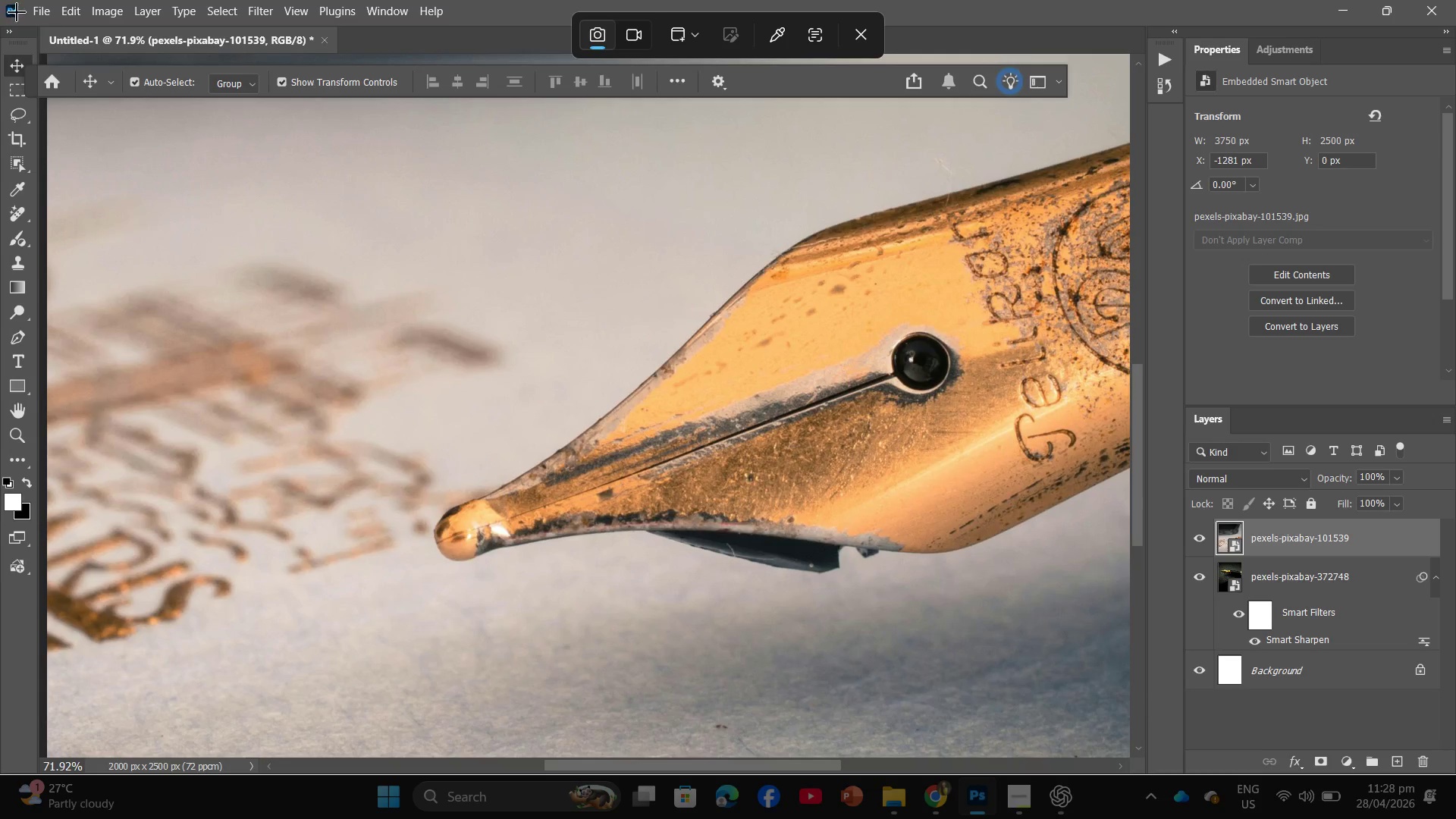 
left_click_drag(start_coordinate=[8, 8], to_coordinate=[1453, 770])
 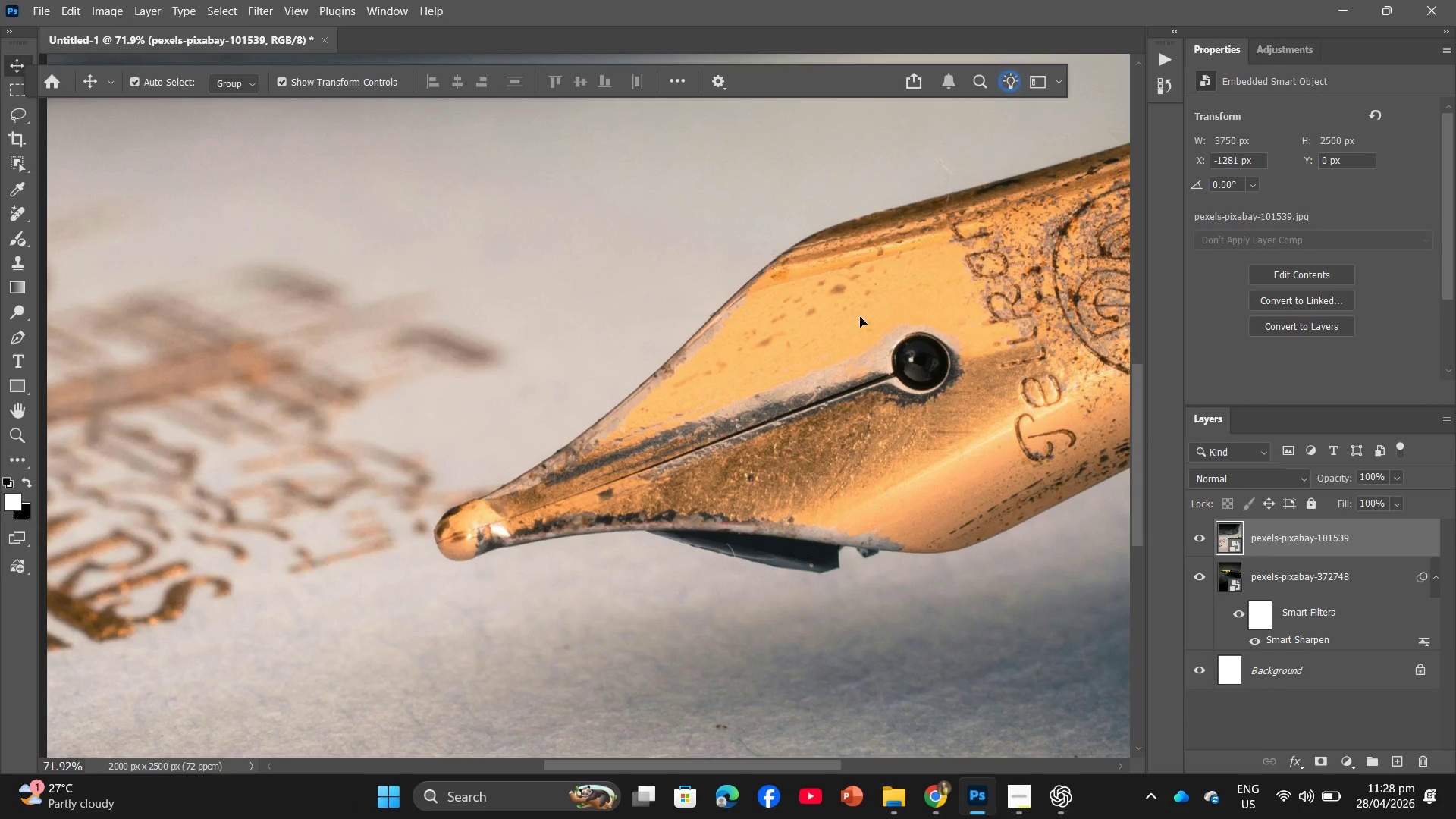 
left_click_drag(start_coordinate=[1282, 577], to_coordinate=[1424, 763])
 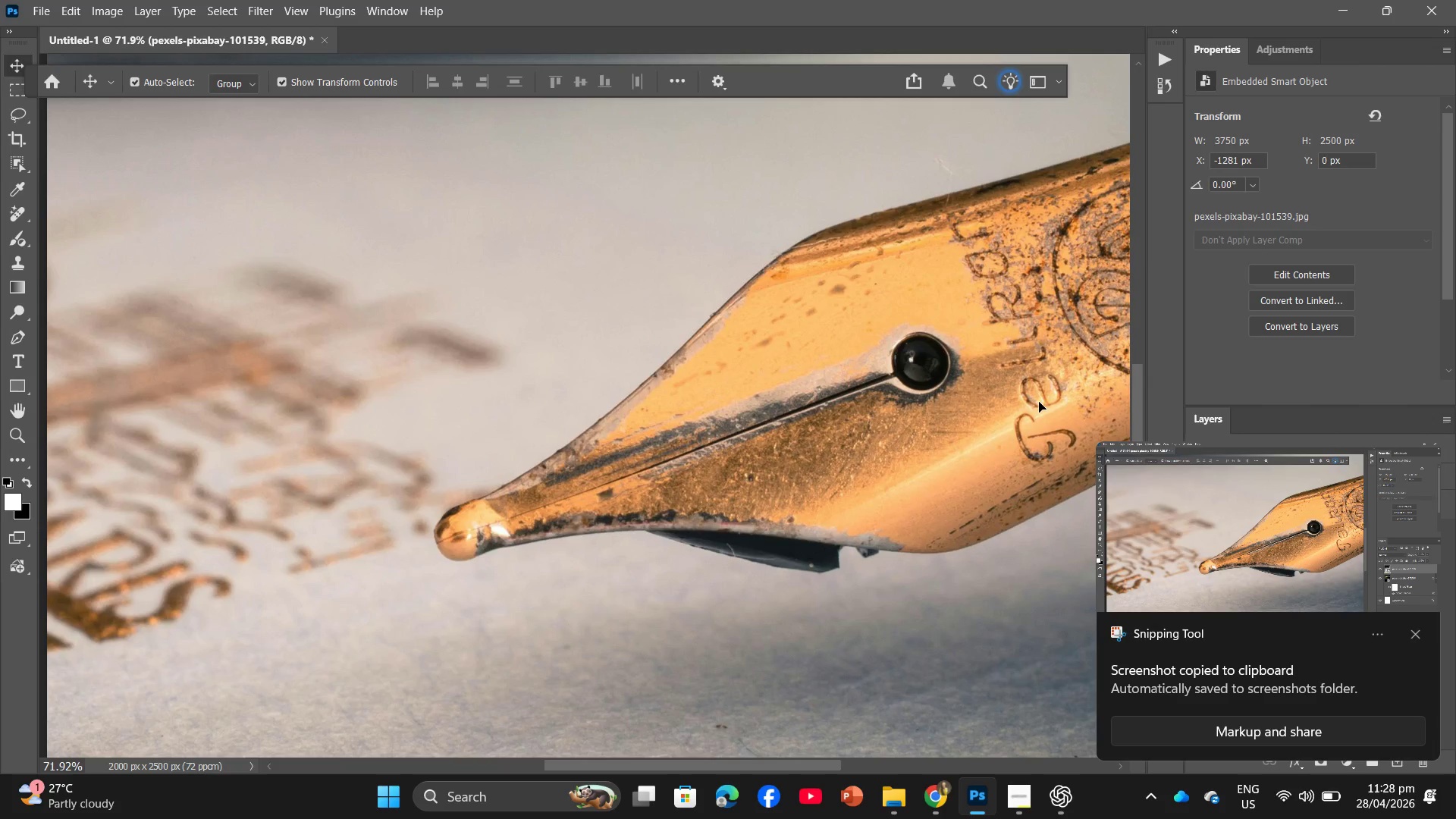 
wait(6.23)
 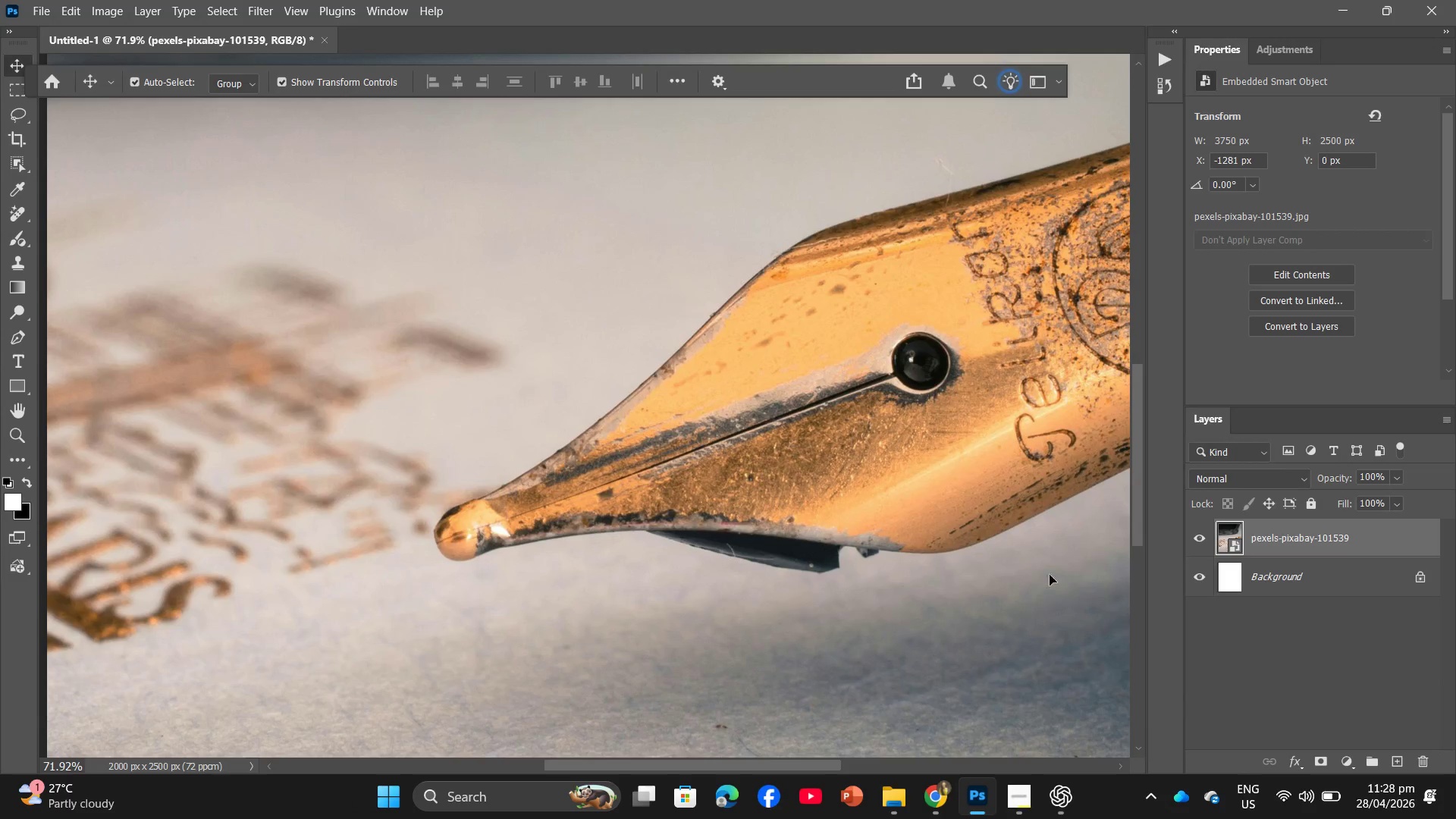 
hold_key(key=AltLeft, duration=0.98)
scroll: coordinate [484, 339], scroll_direction: down, amount: 6.0
 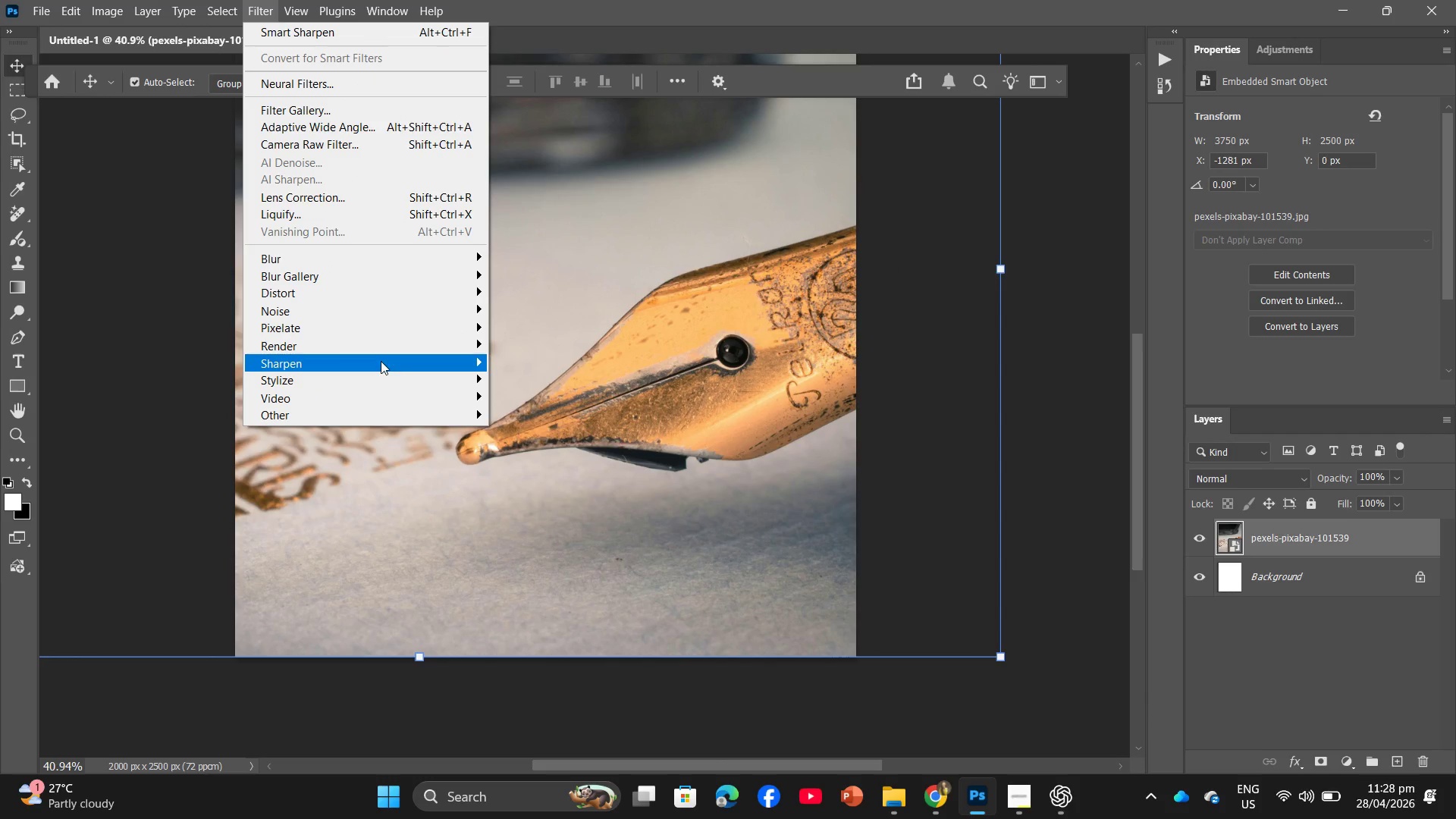 
wait(5.05)
 